 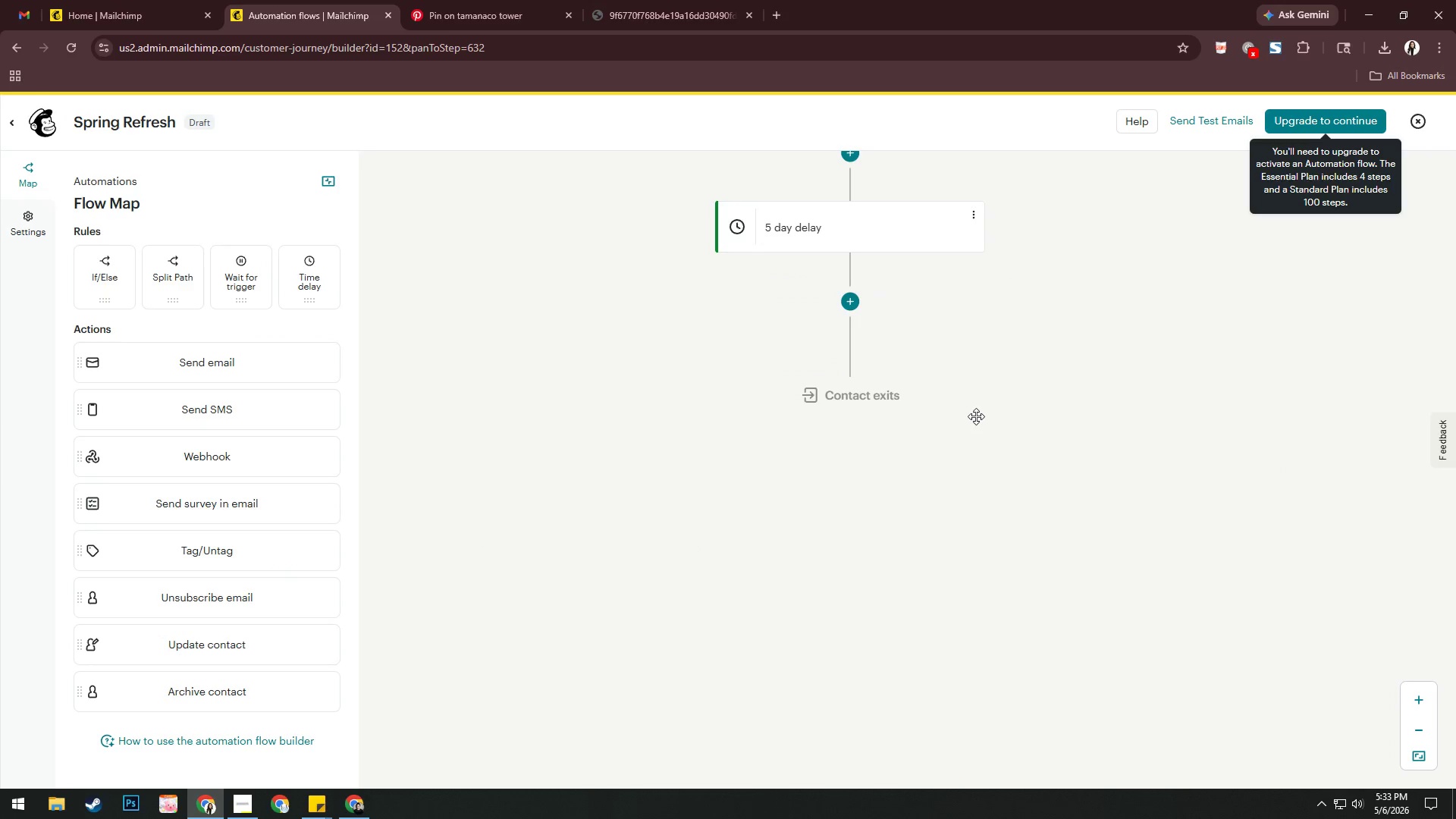 
left_click_drag(start_coordinate=[982, 359], to_coordinate=[924, 477])
 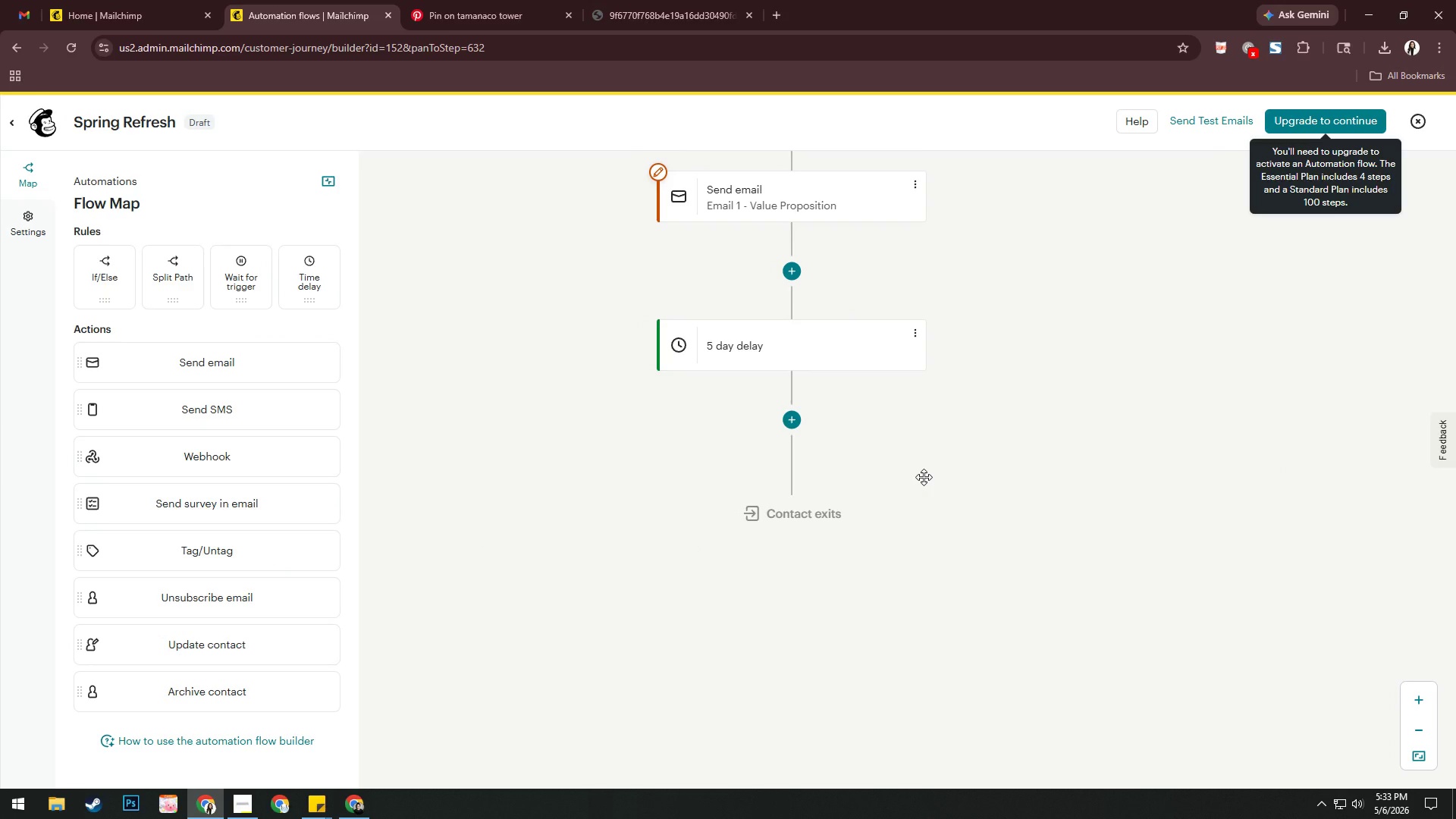 
left_click([924, 477])
 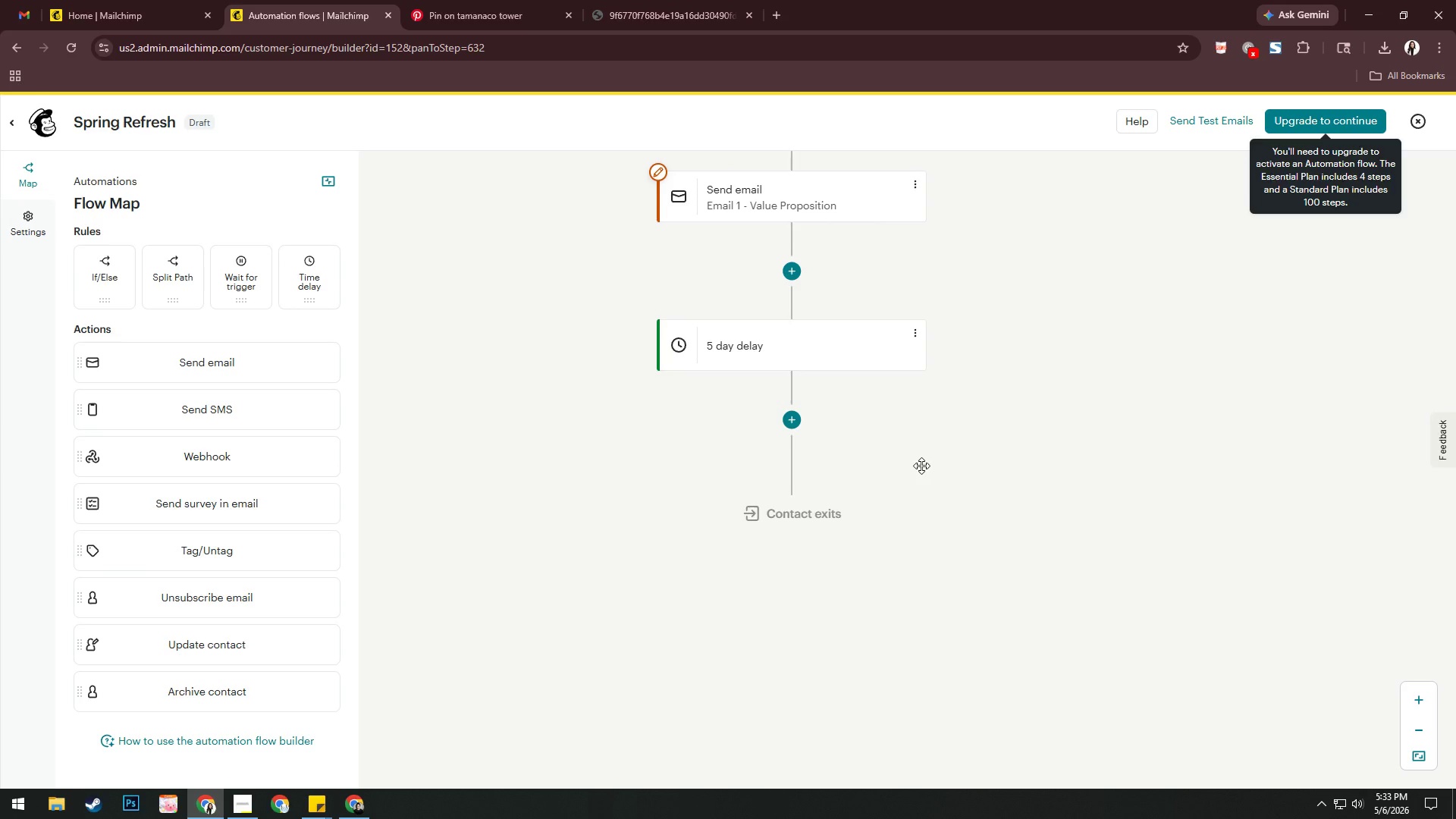 
left_click([812, 424])
 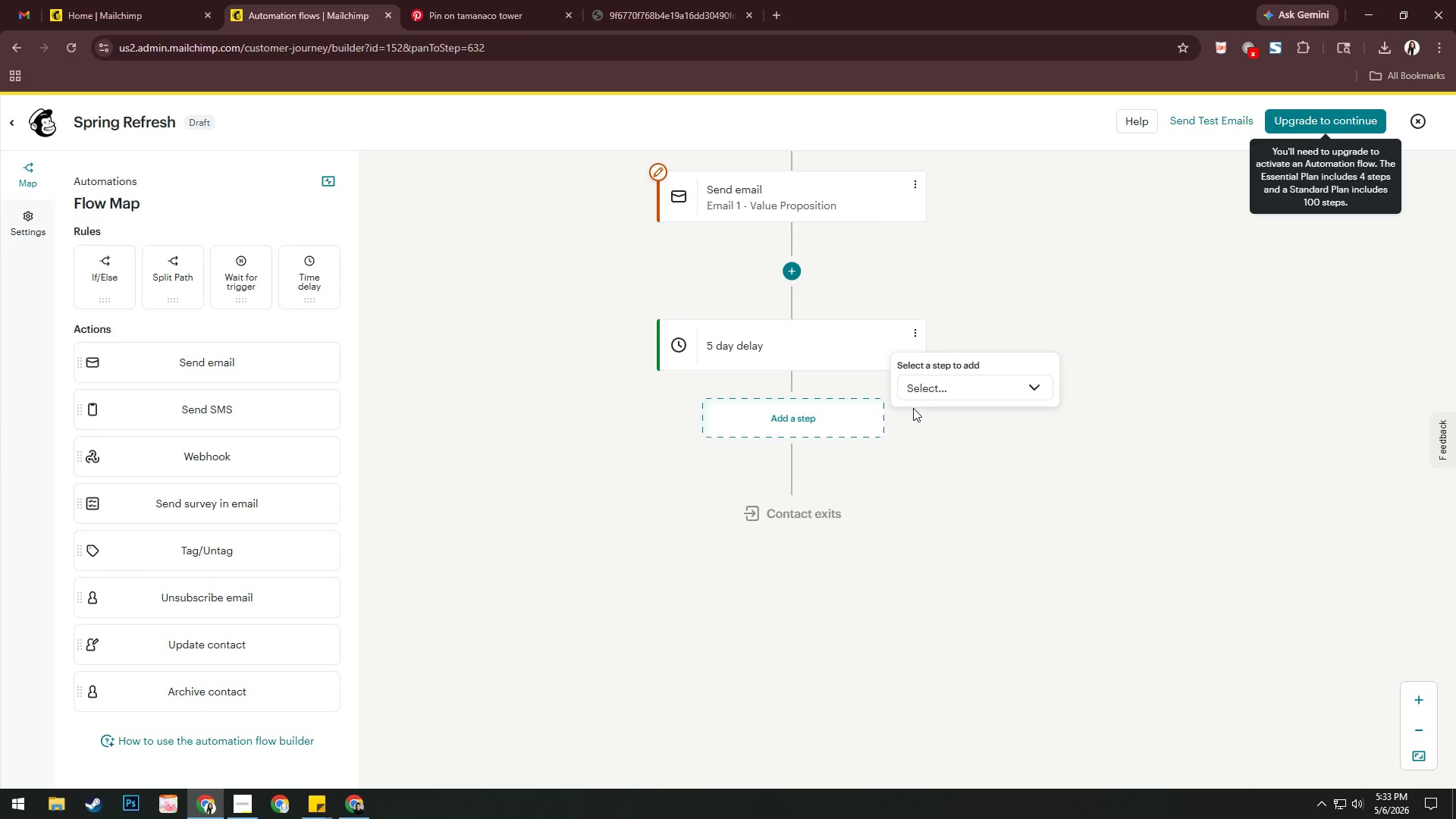 
left_click([921, 393])
 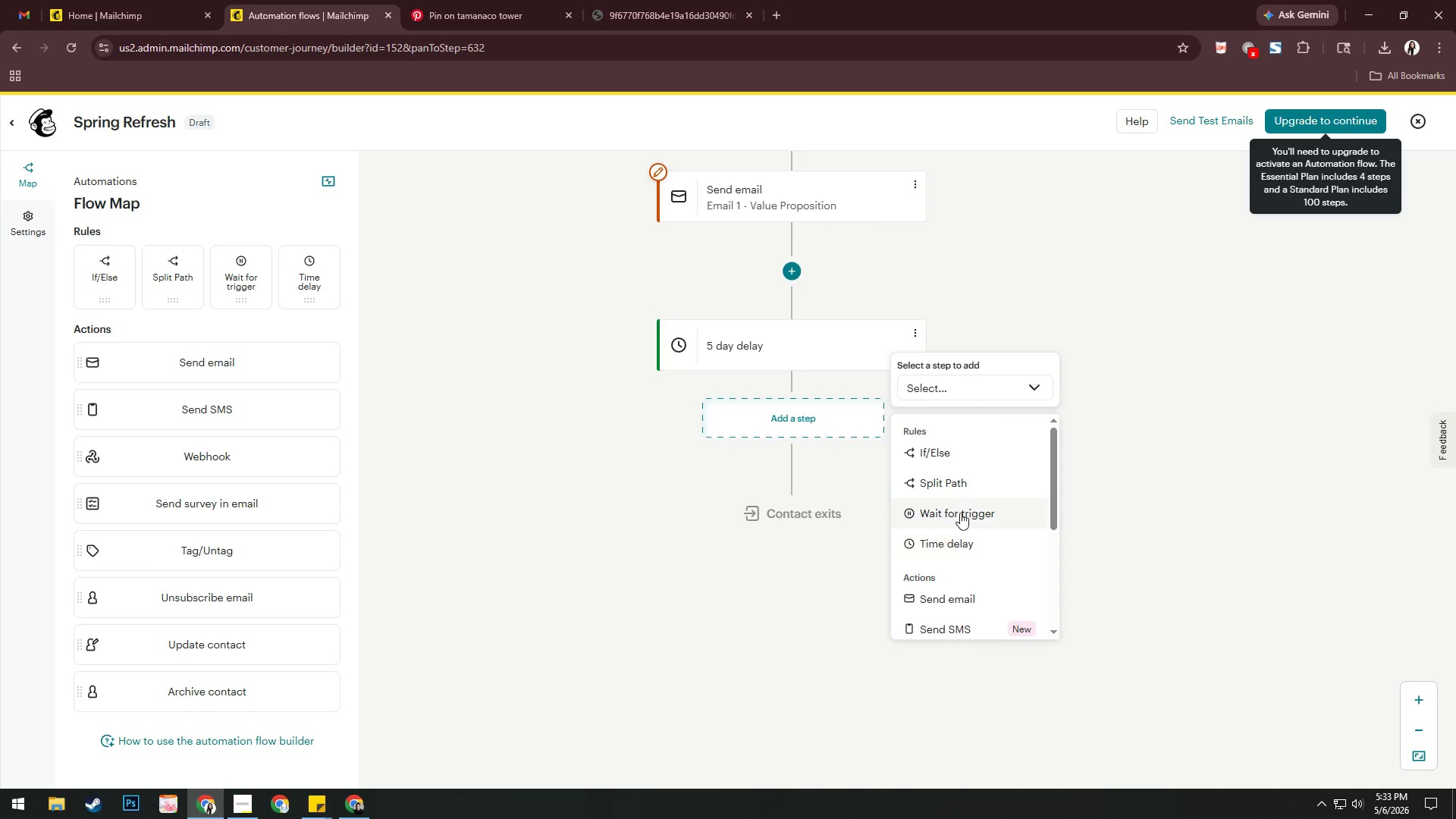 
left_click([956, 456])
 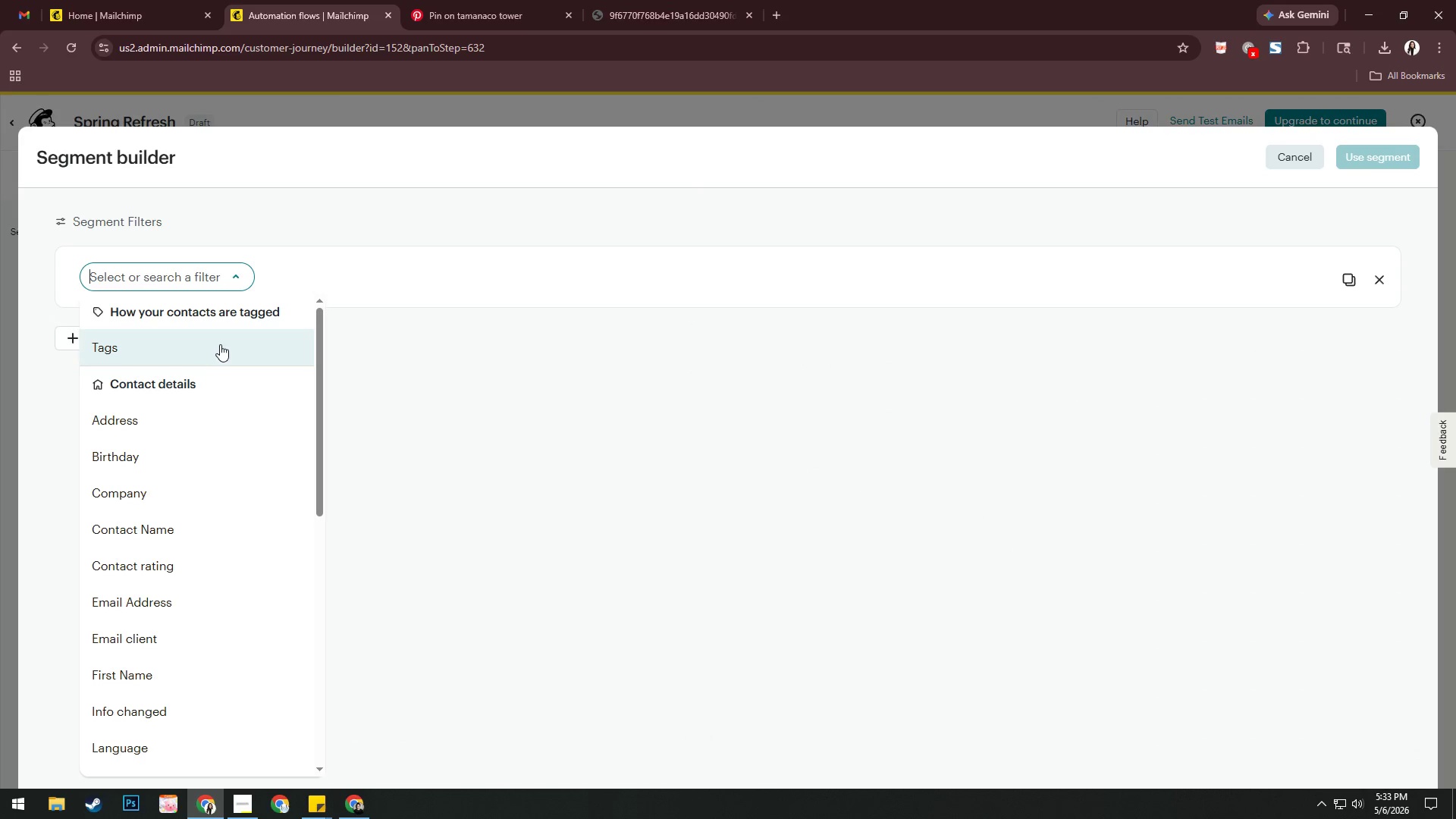 
wait(9.92)
 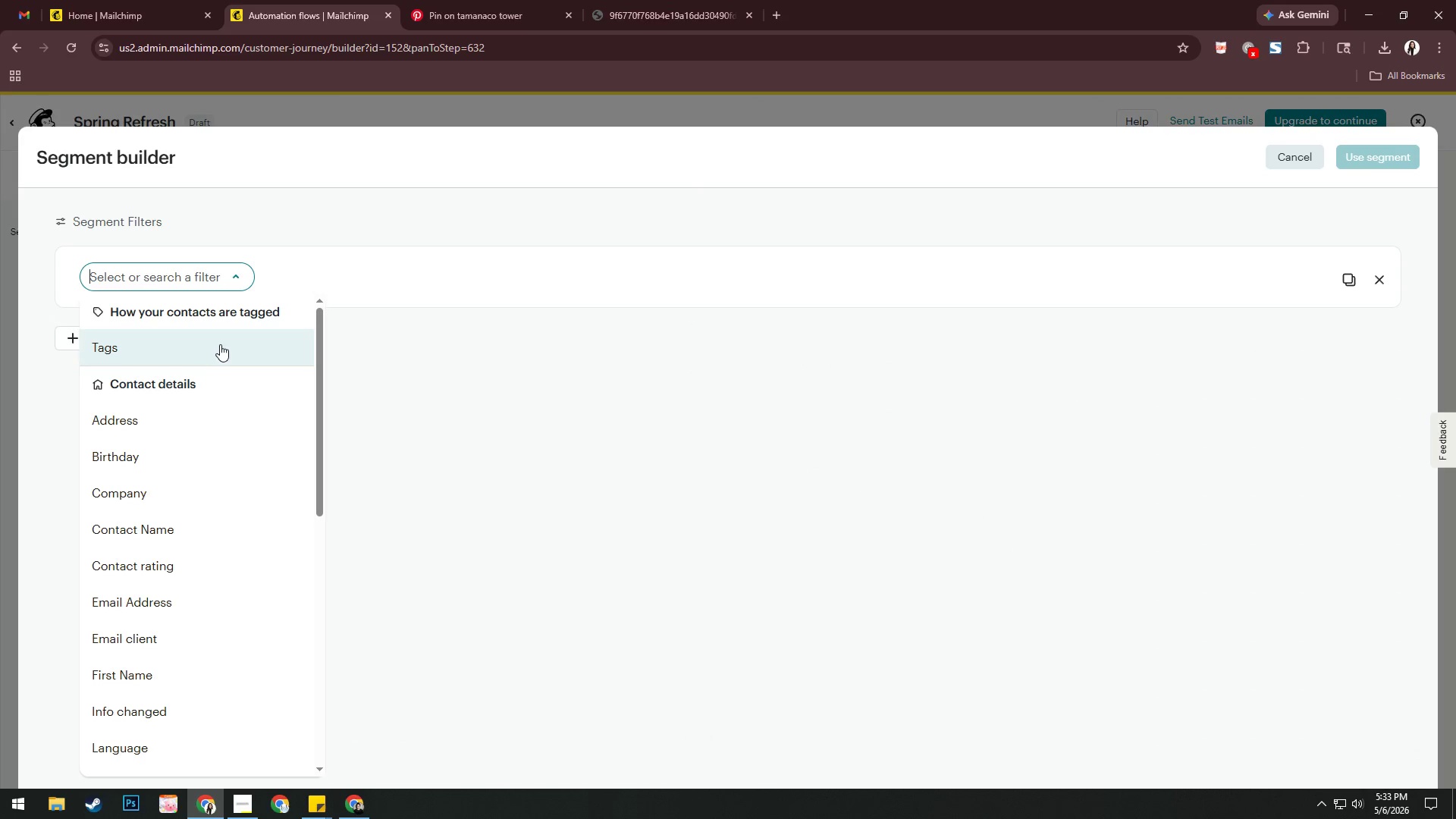 
scroll: coordinate [278, 531], scroll_direction: down, amount: 8.0
 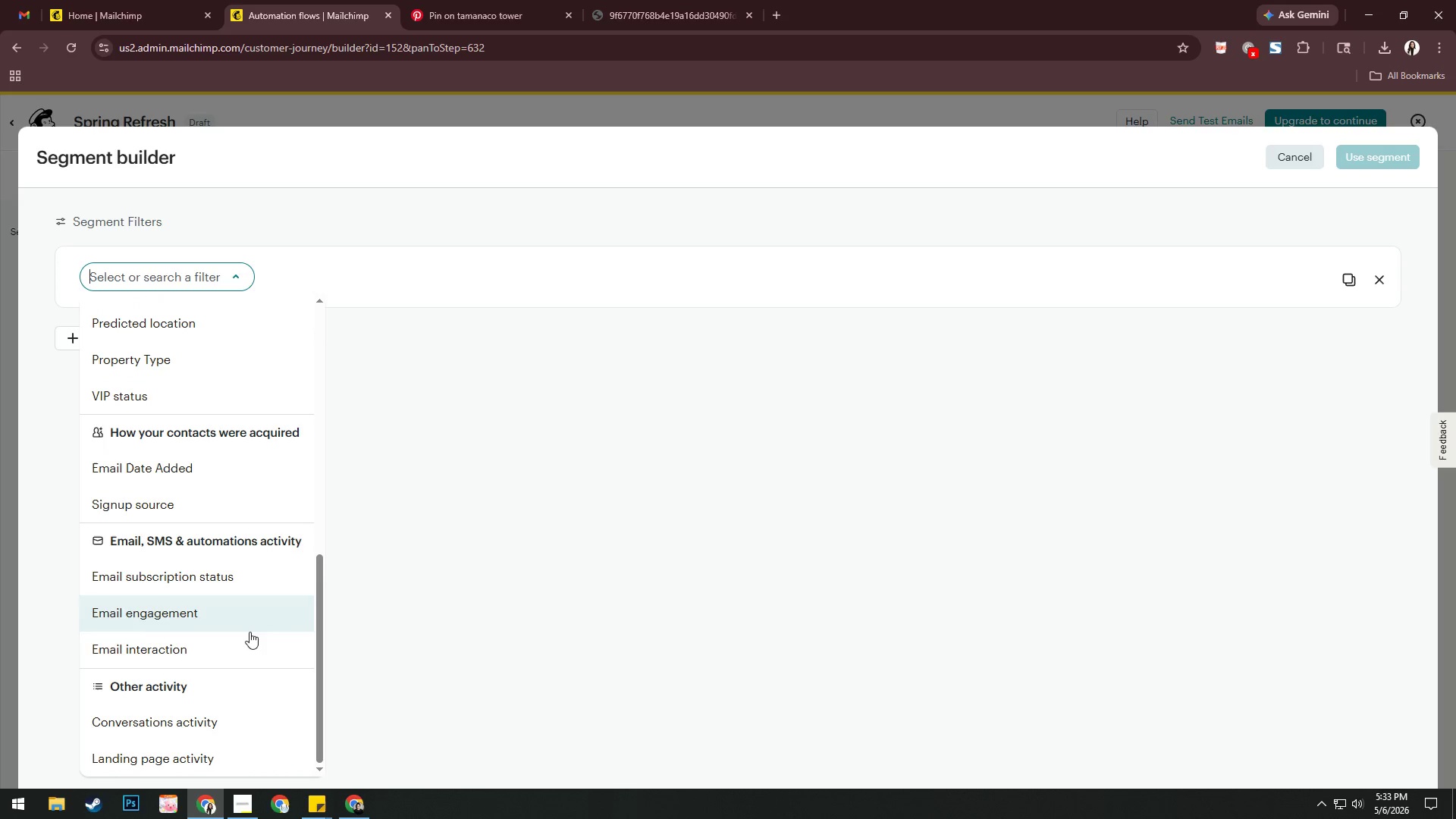 
left_click([238, 648])
 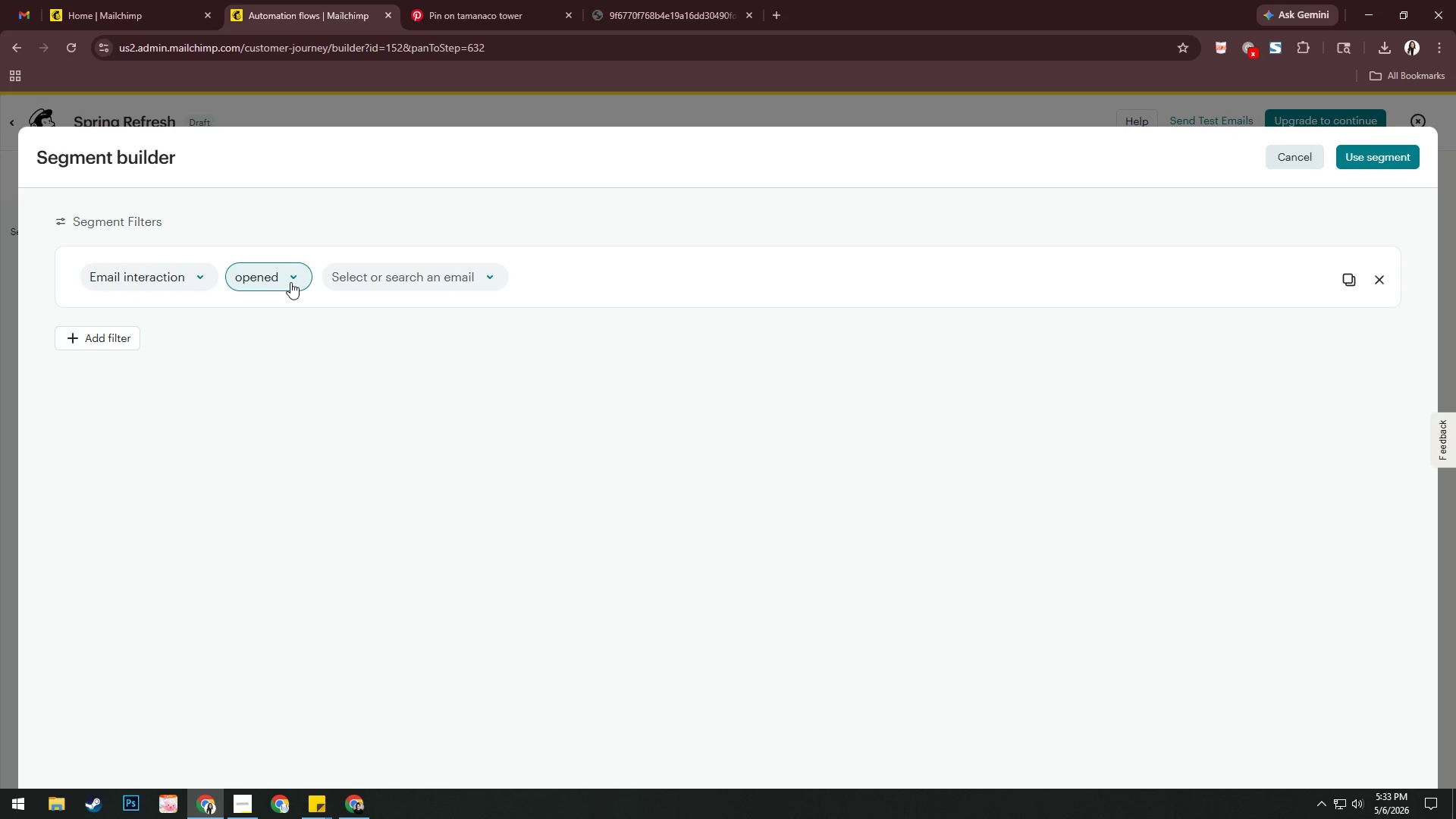 
left_click([383, 279])
 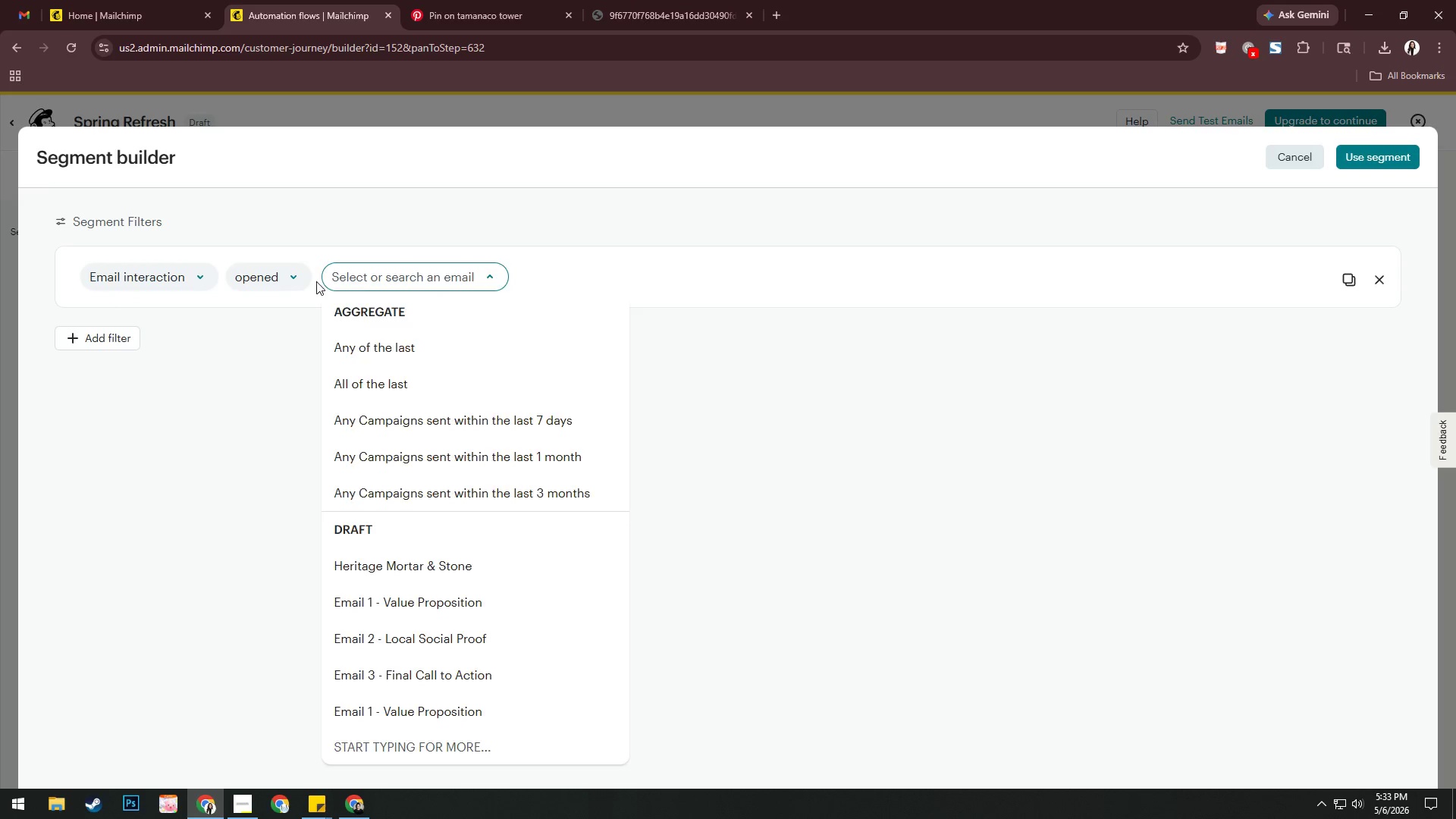 
double_click([249, 284])
 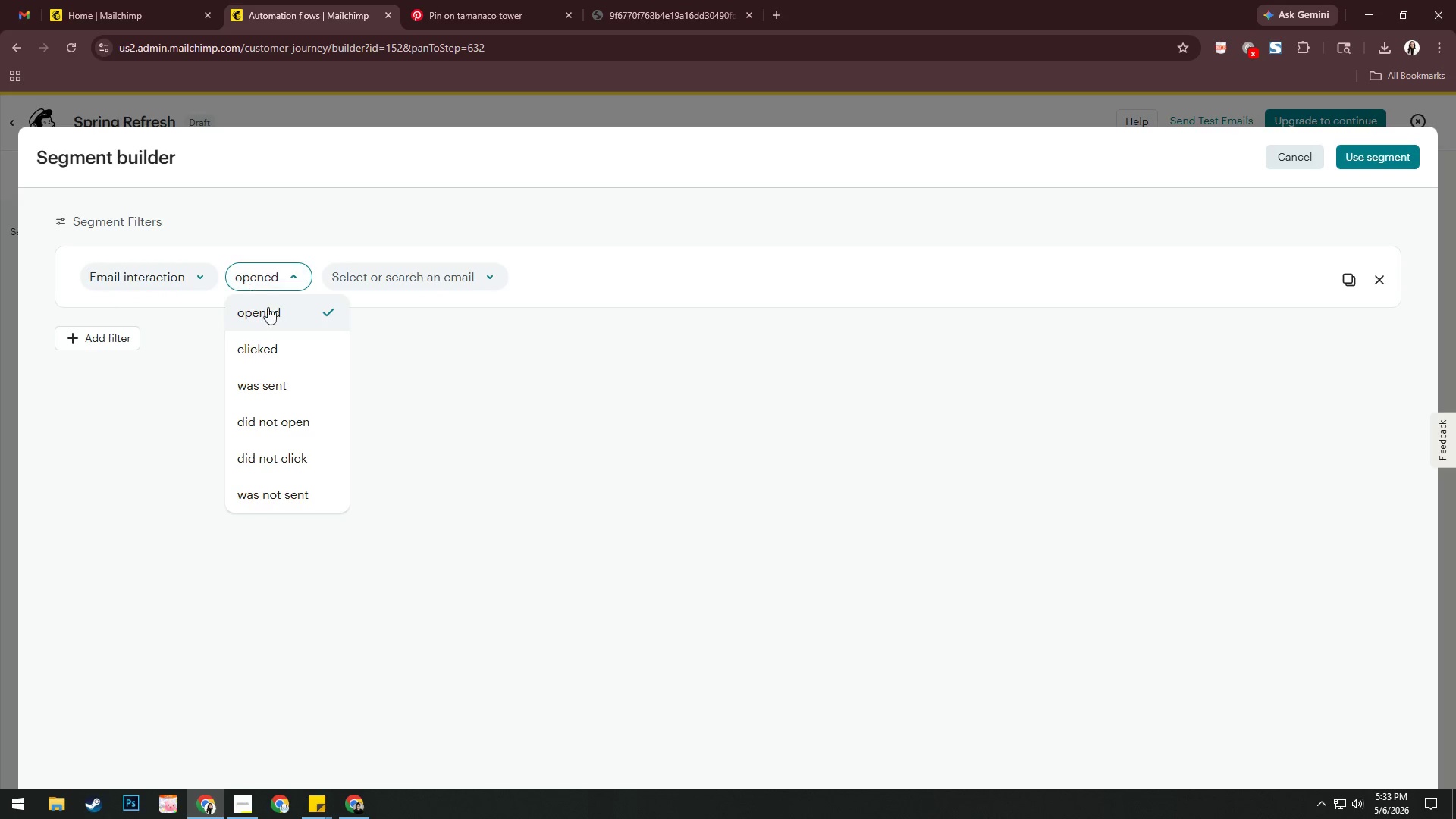 
double_click([396, 273])
 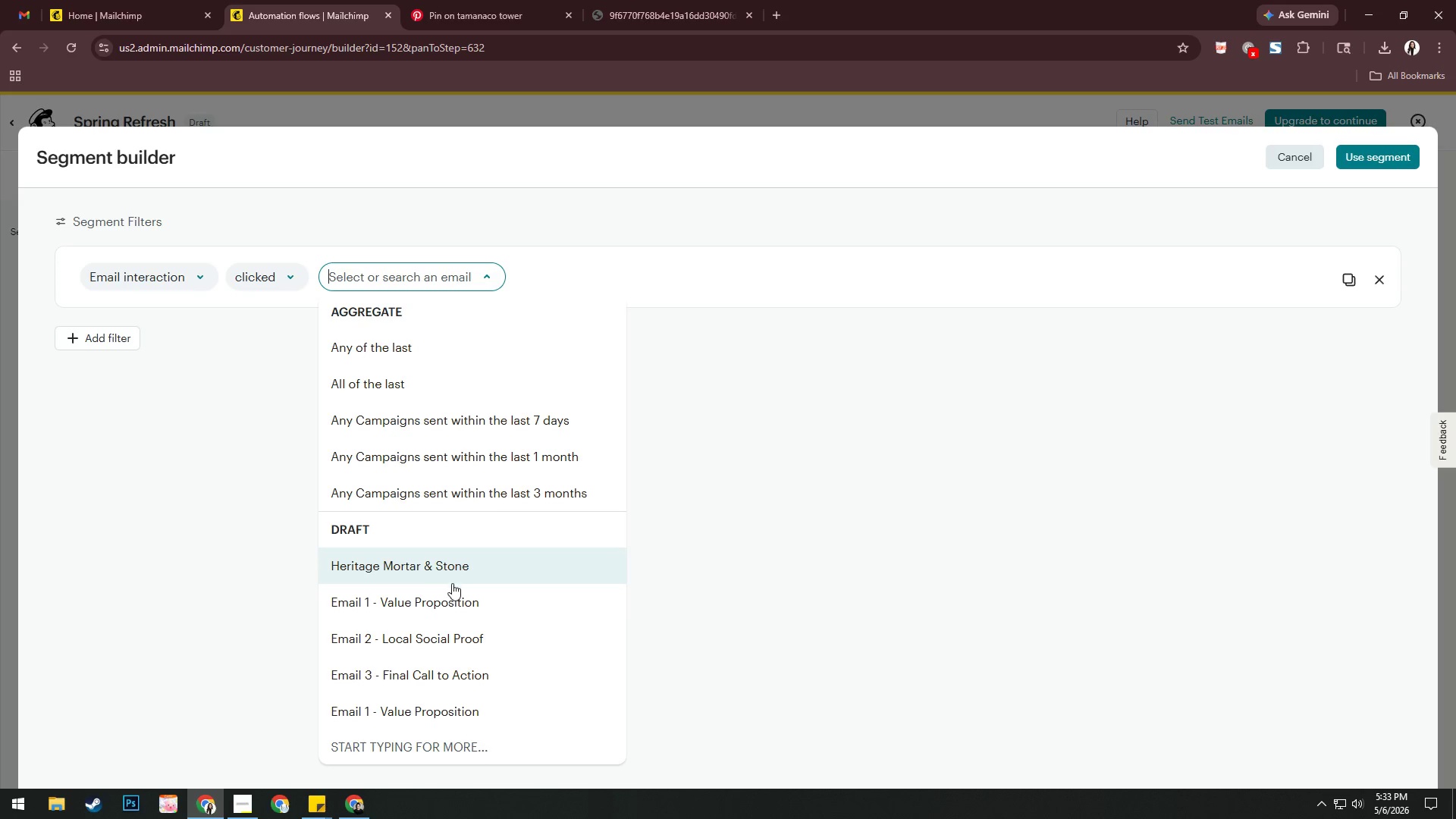 
double_click([456, 601])
 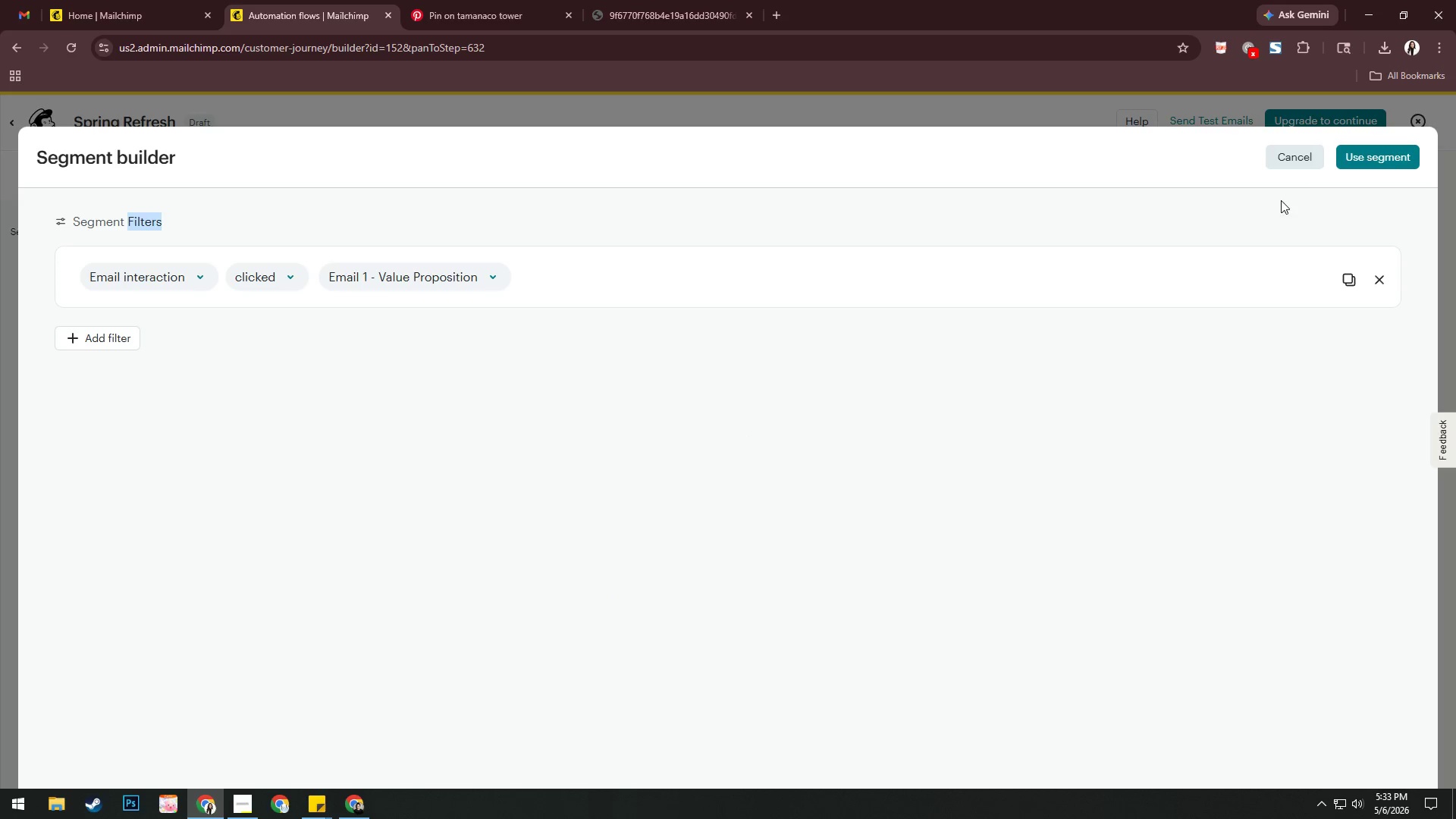 
left_click([1379, 154])
 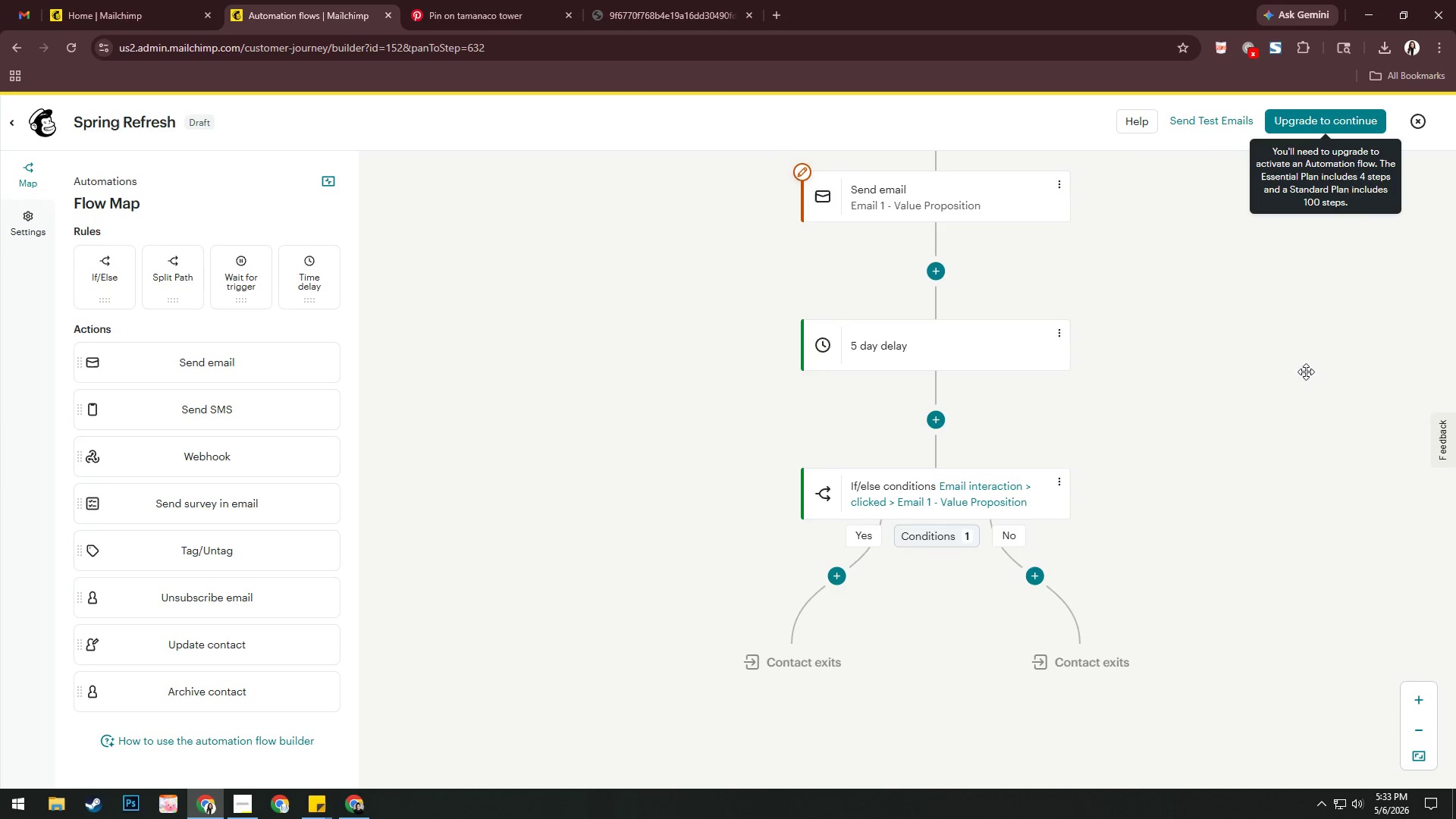 
left_click_drag(start_coordinate=[1247, 469], to_coordinate=[1128, 224])
 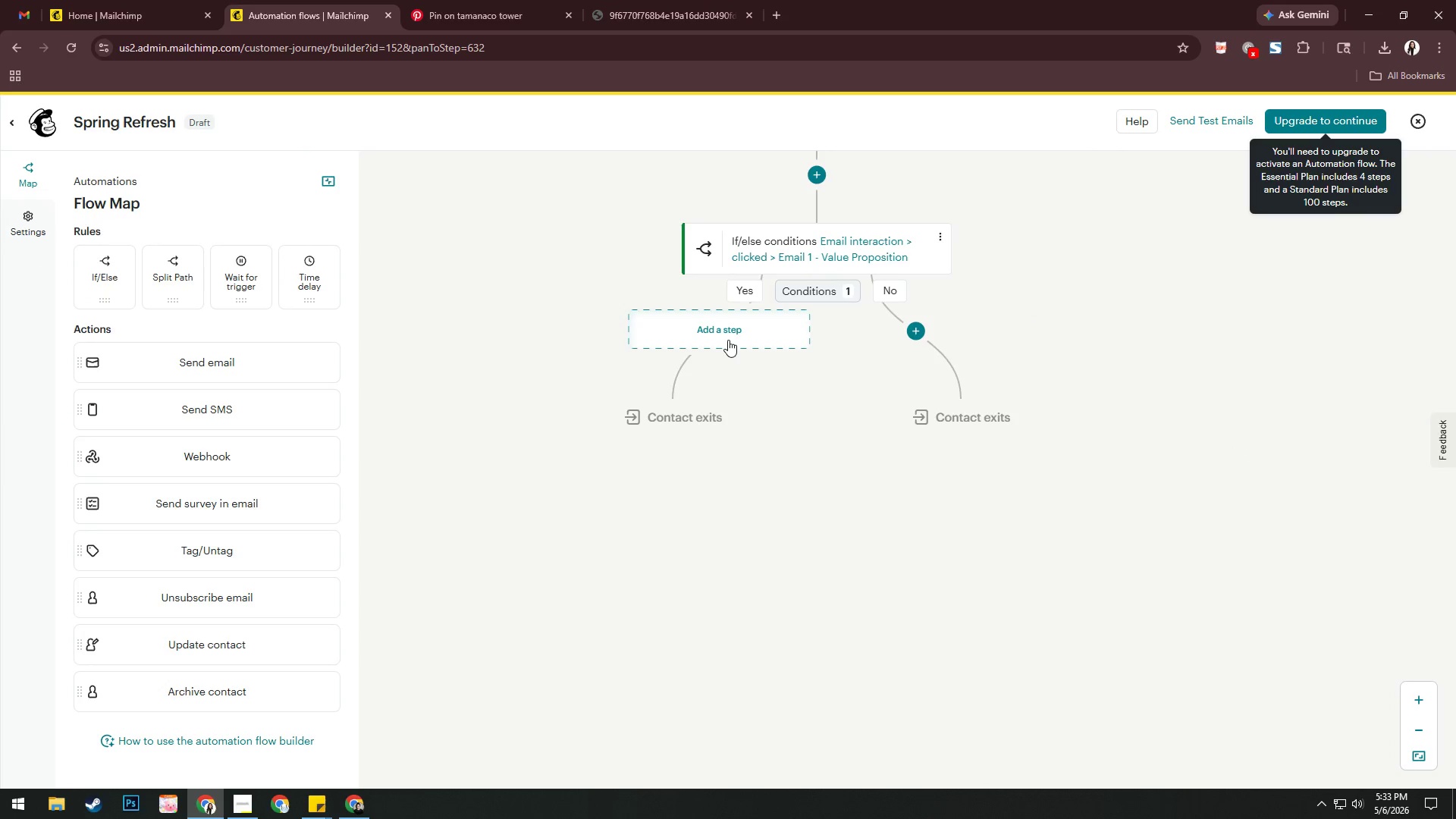 
left_click([725, 335])
 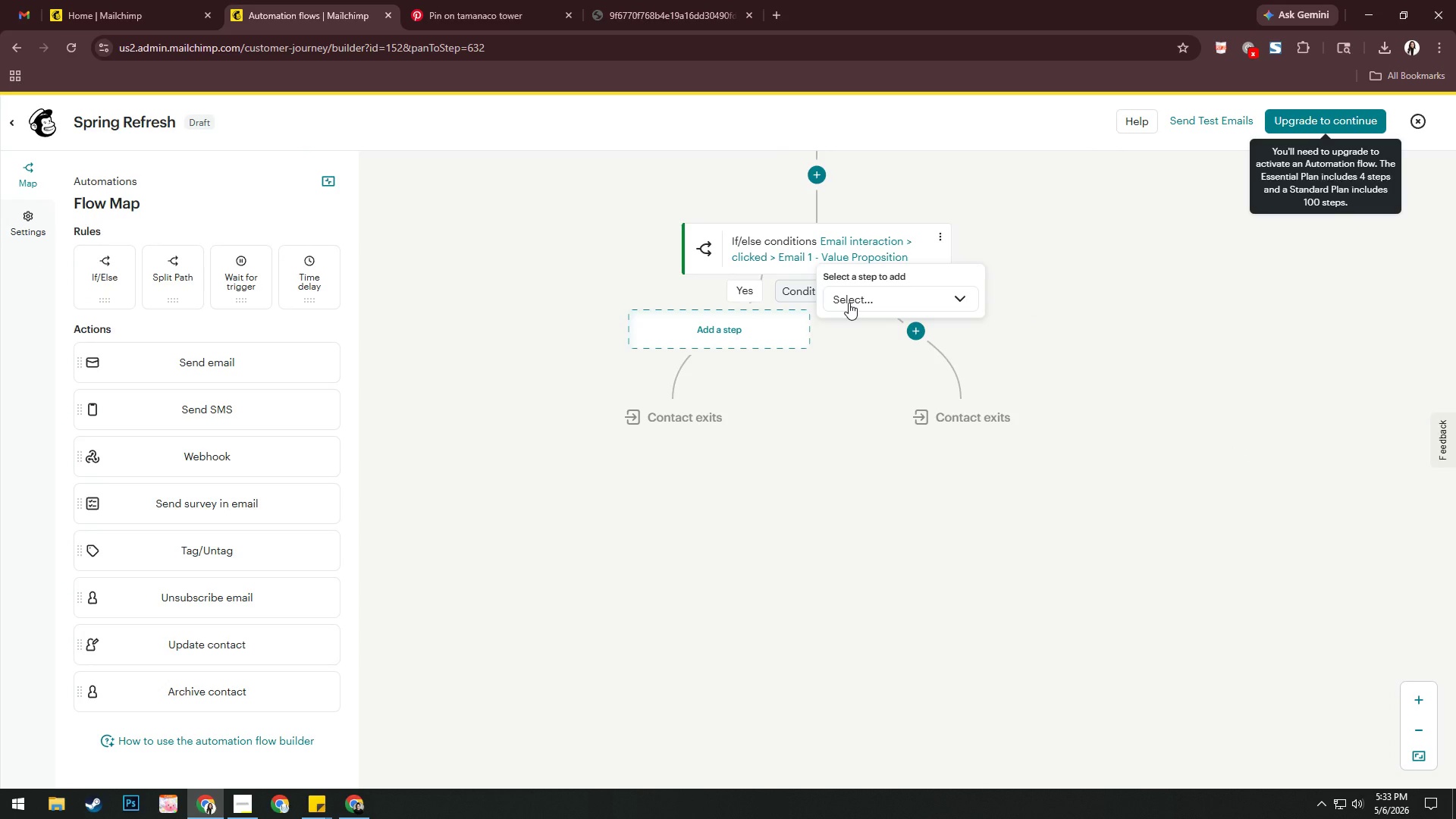 
wait(8.05)
 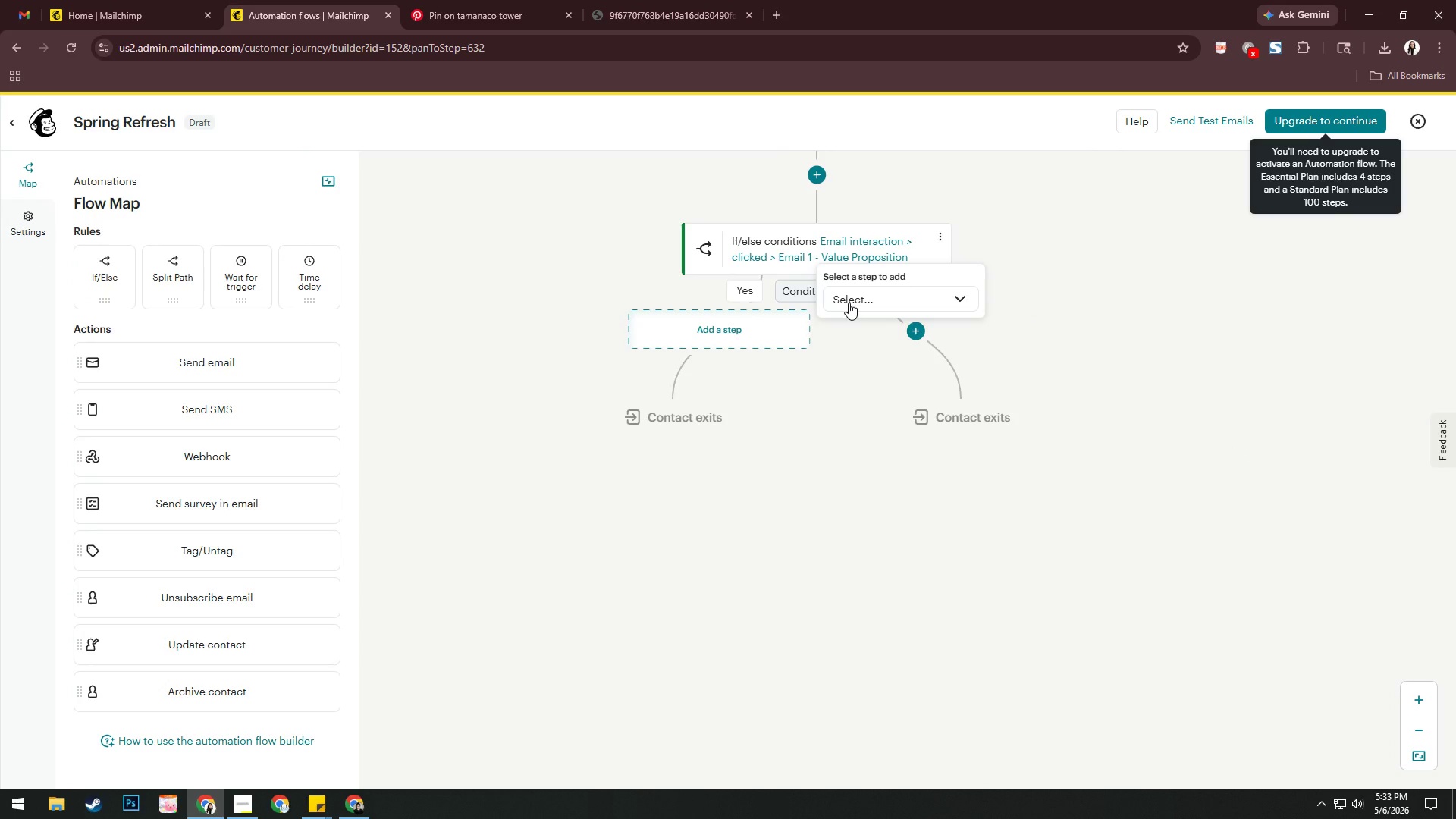 
left_click([849, 303])
 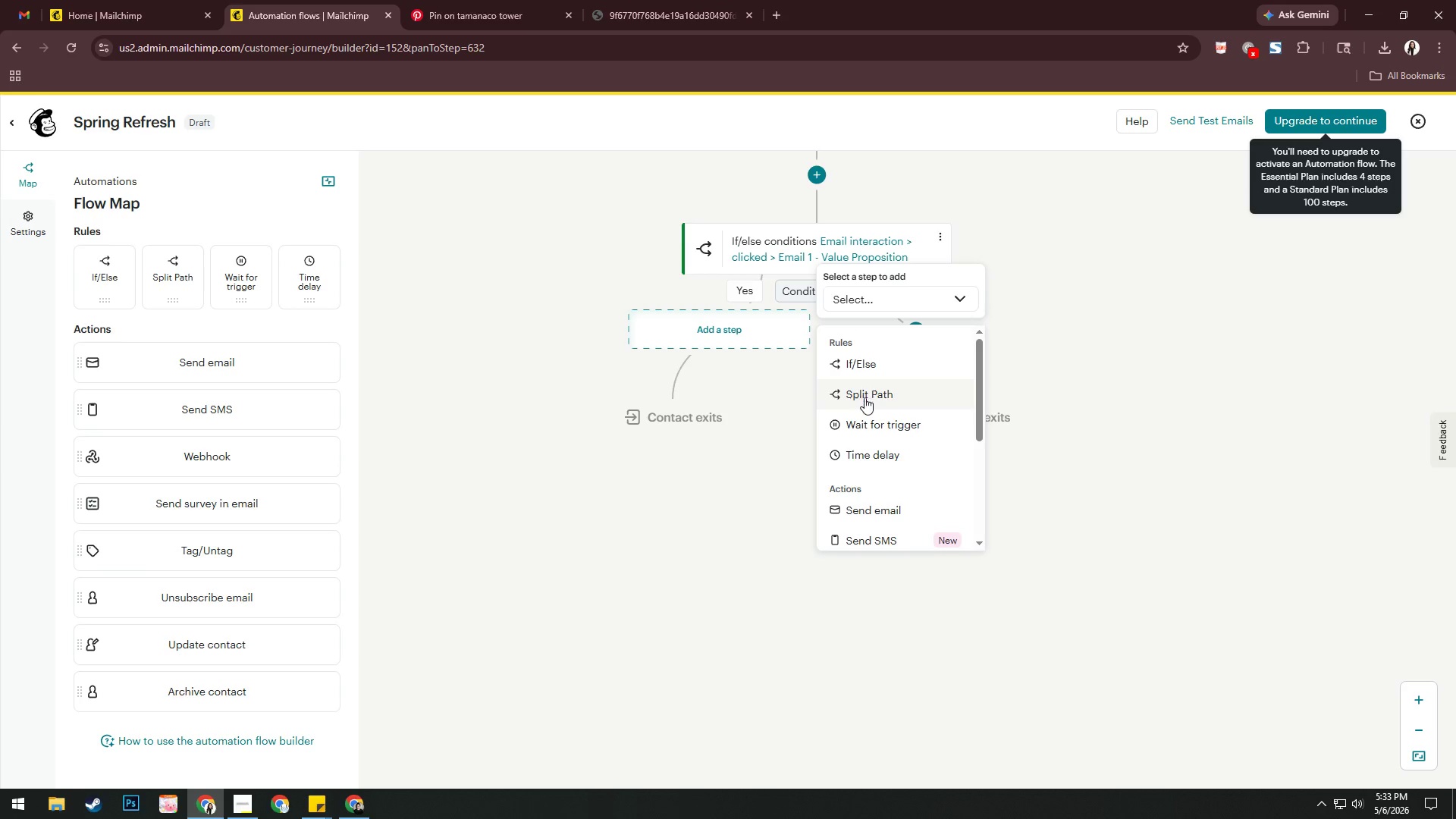 
scroll: coordinate [864, 397], scroll_direction: down, amount: 2.0
 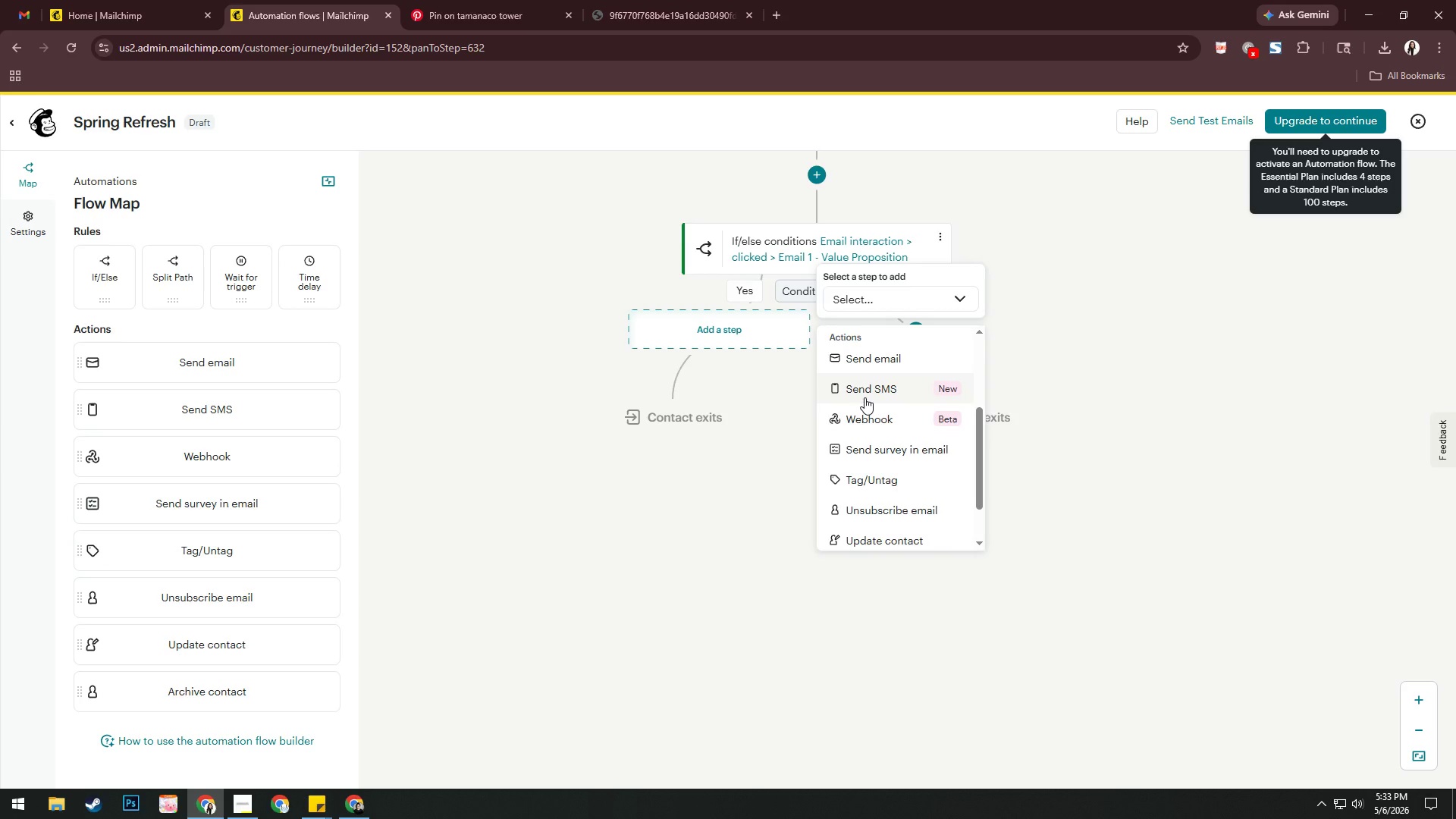 
scroll: coordinate [864, 397], scroll_direction: up, amount: 4.0
 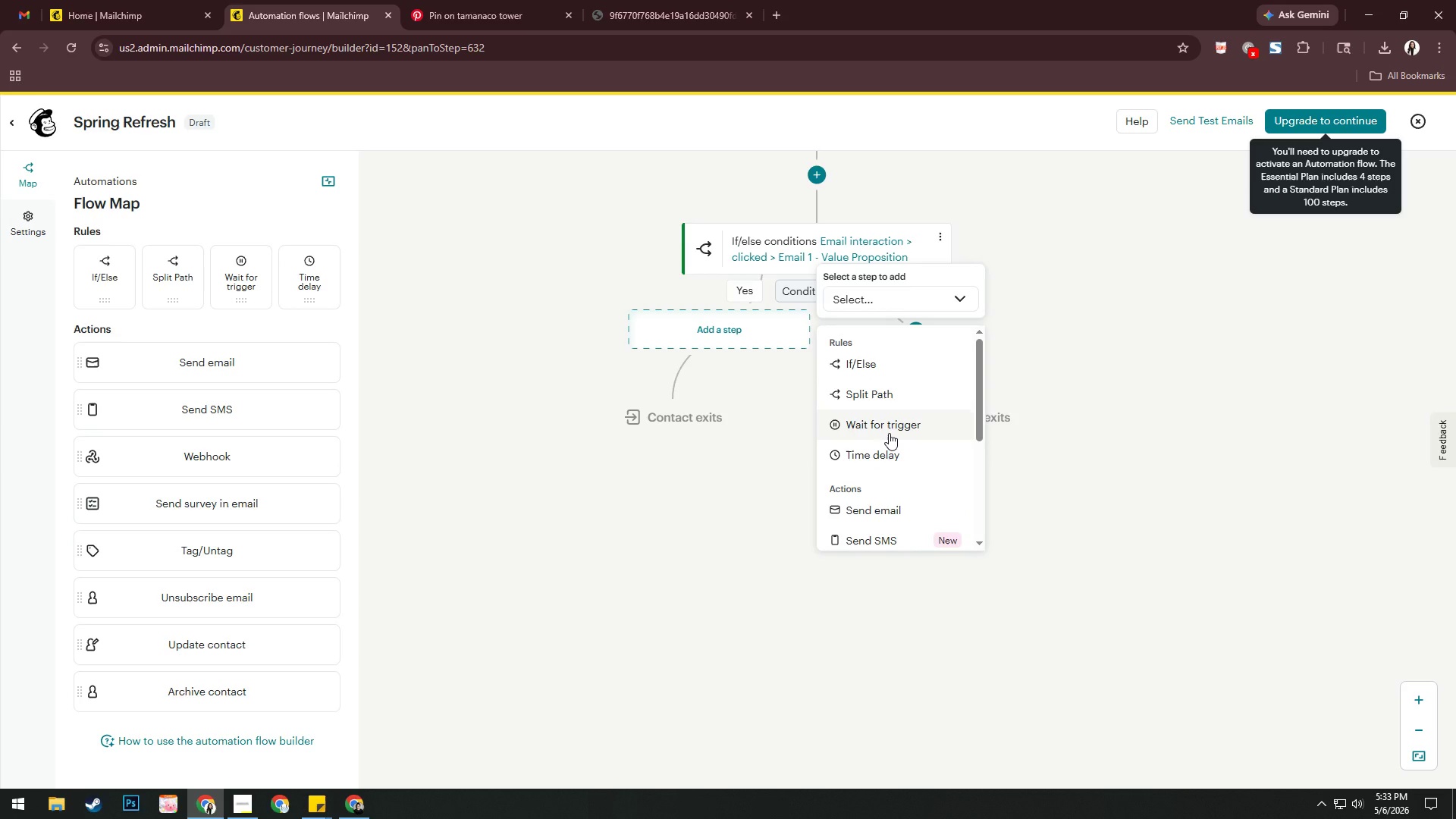 
wait(5.87)
 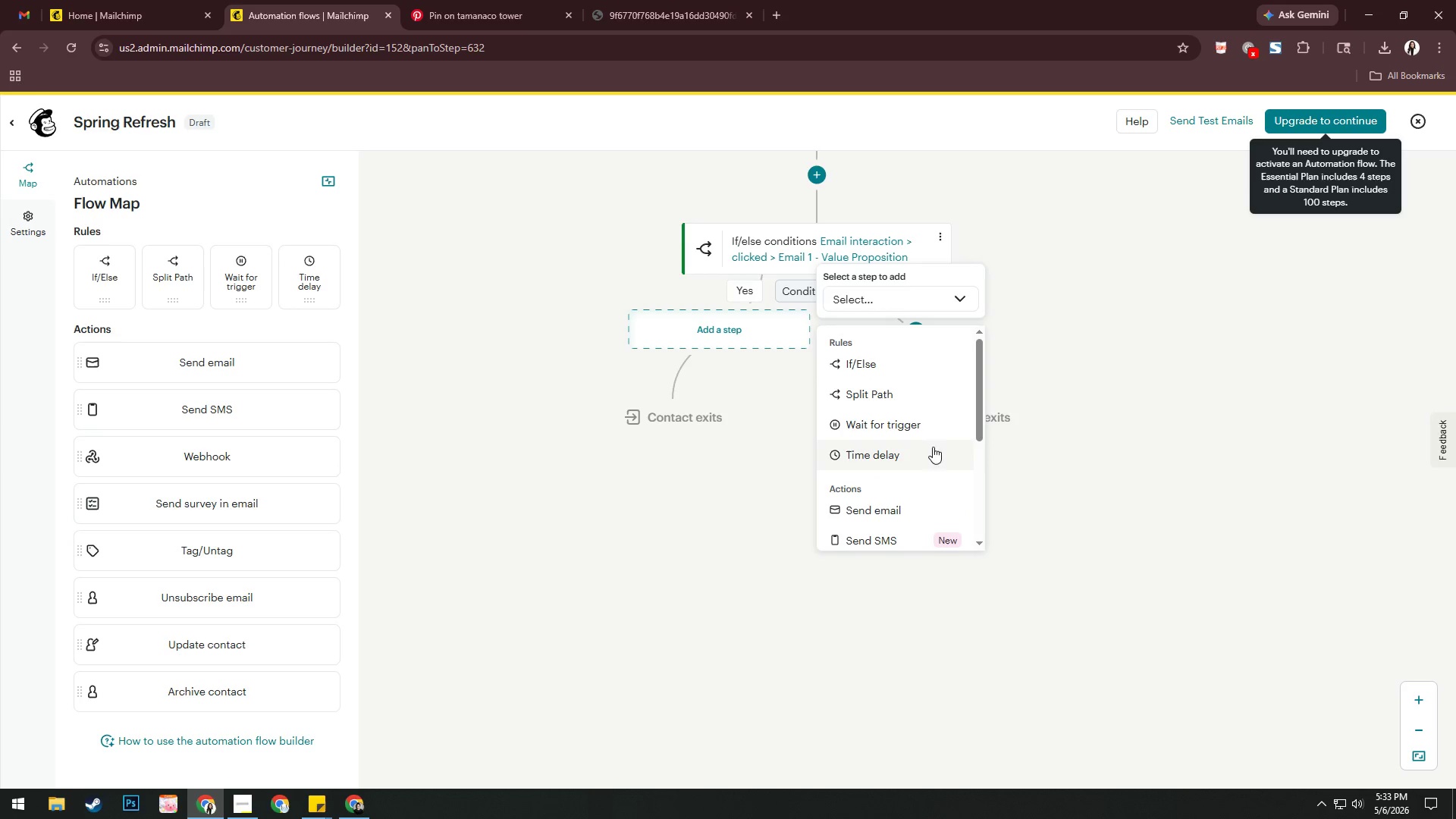 
scroll: coordinate [889, 432], scroll_direction: down, amount: 1.0
 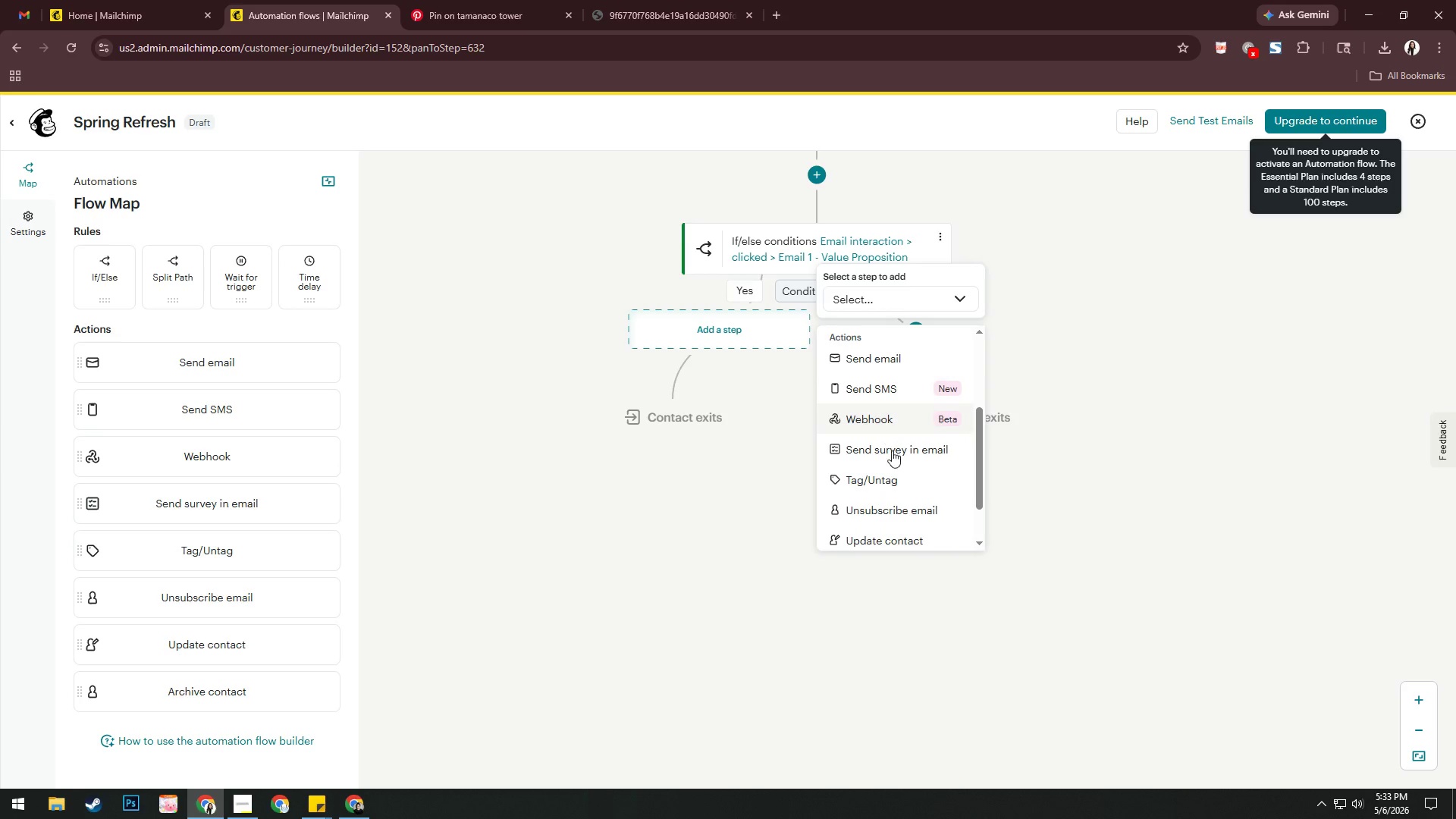 
left_click([896, 478])
 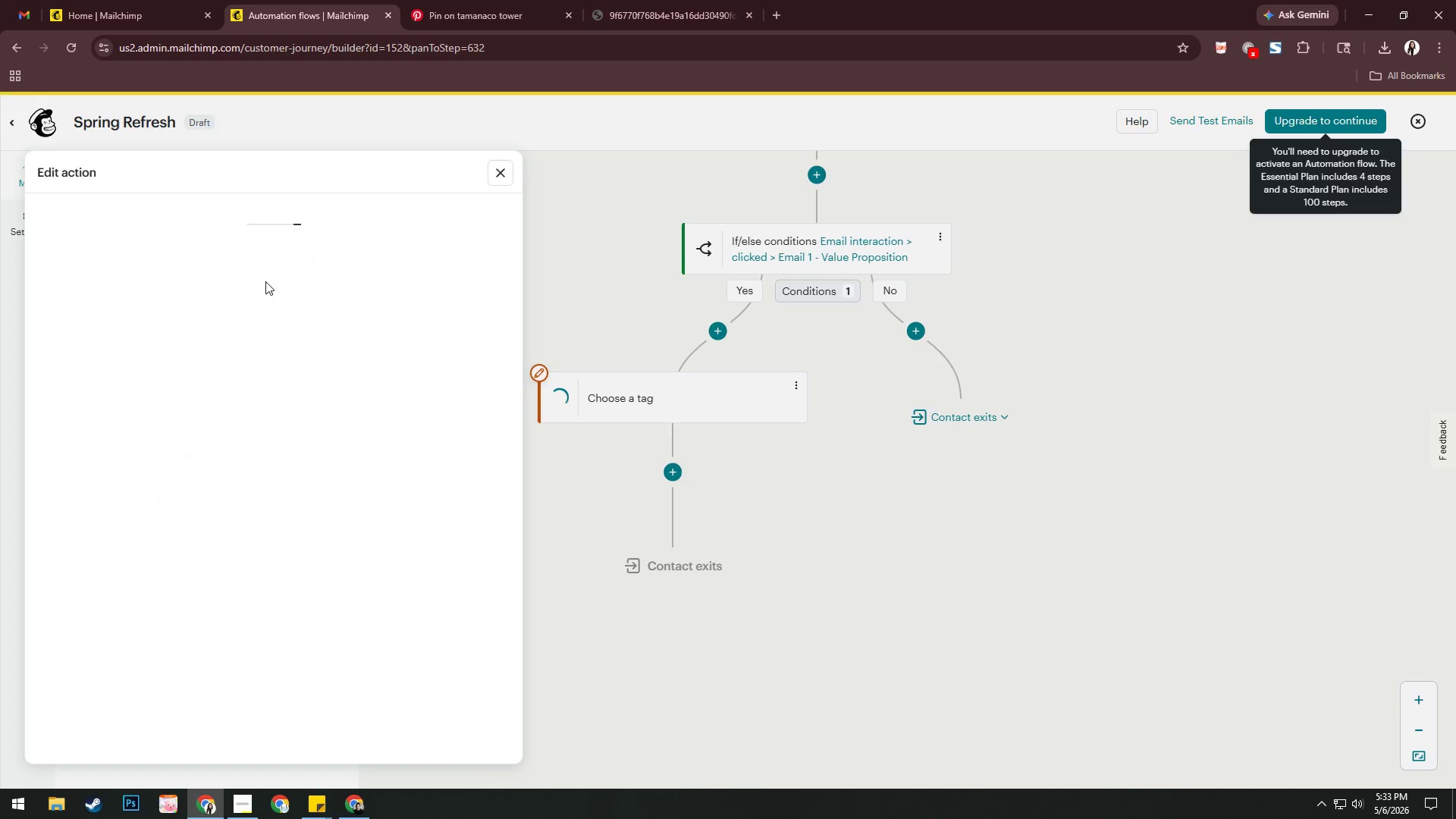 
left_click([293, 289])
 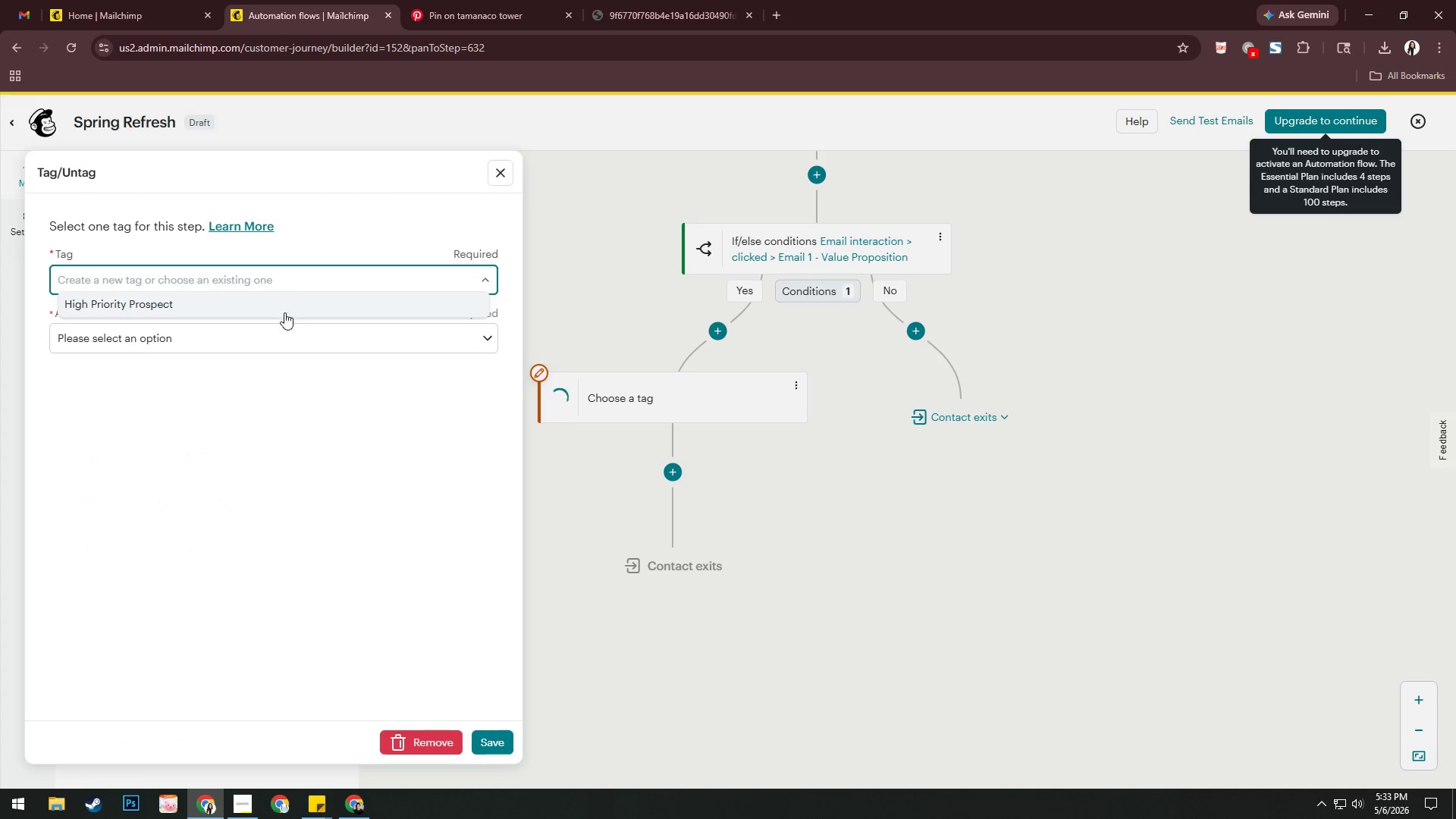 
left_click([284, 312])
 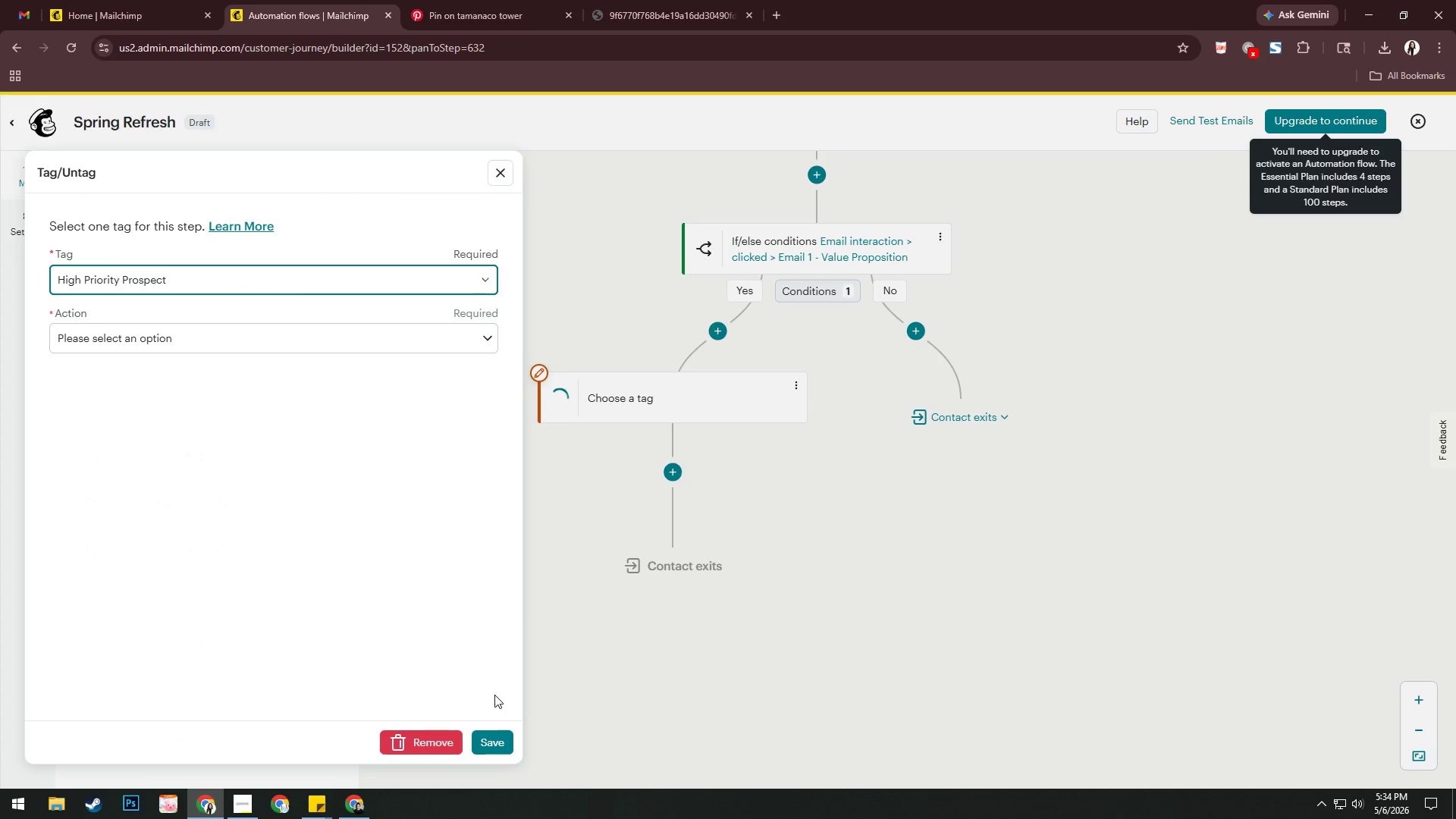 
left_click([502, 736])
 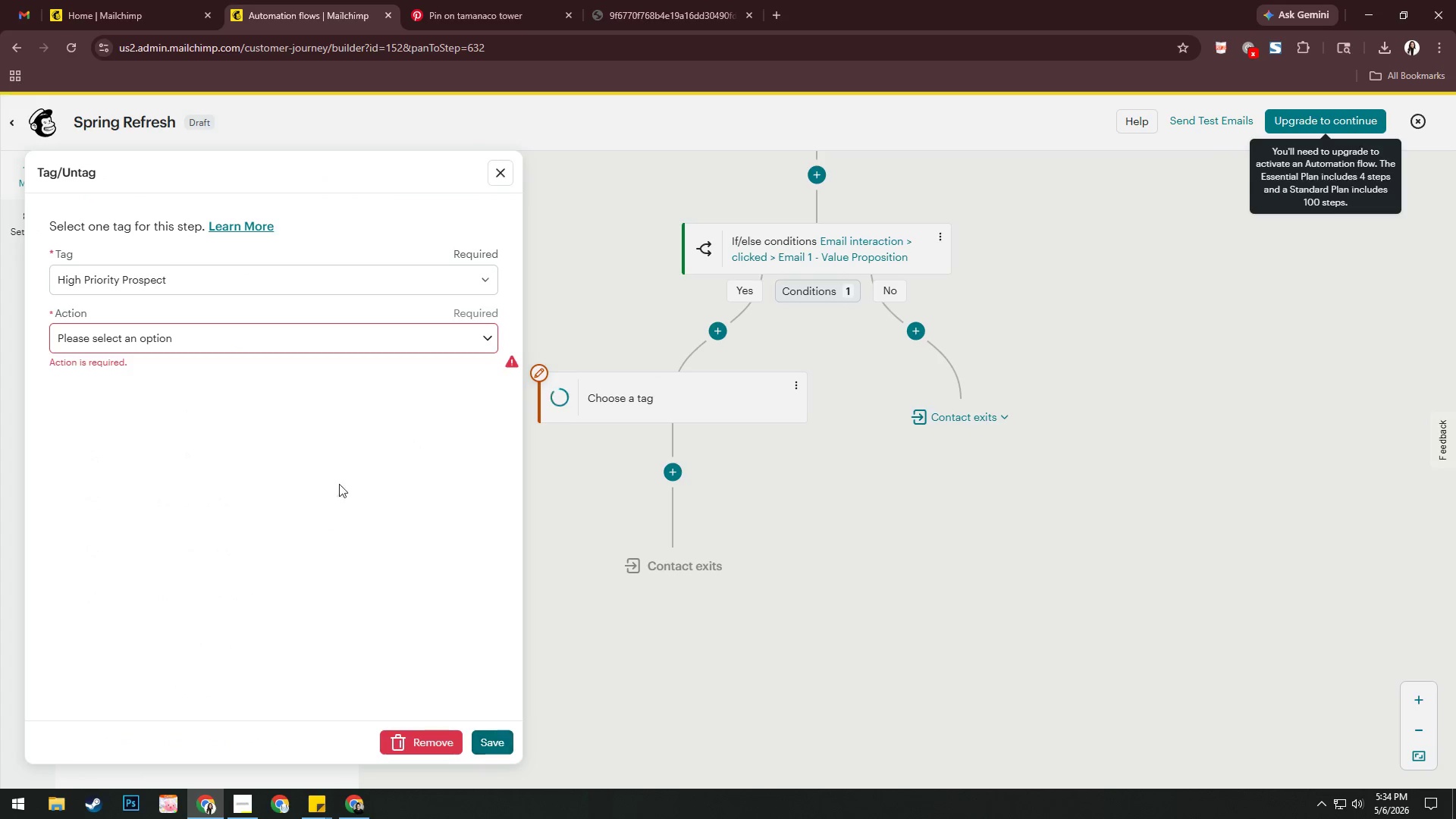 
left_click([327, 339])
 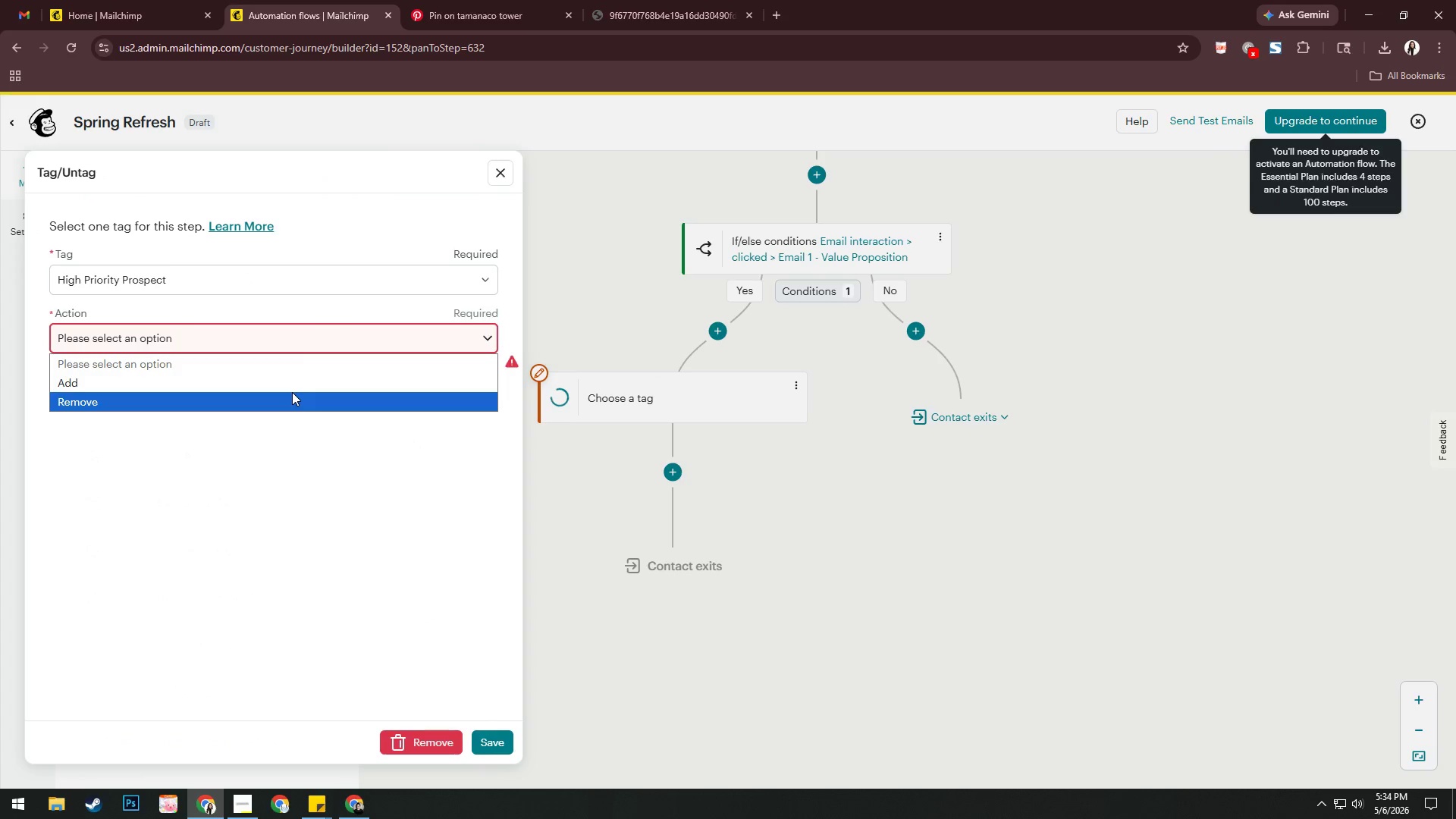 
left_click([292, 381])
 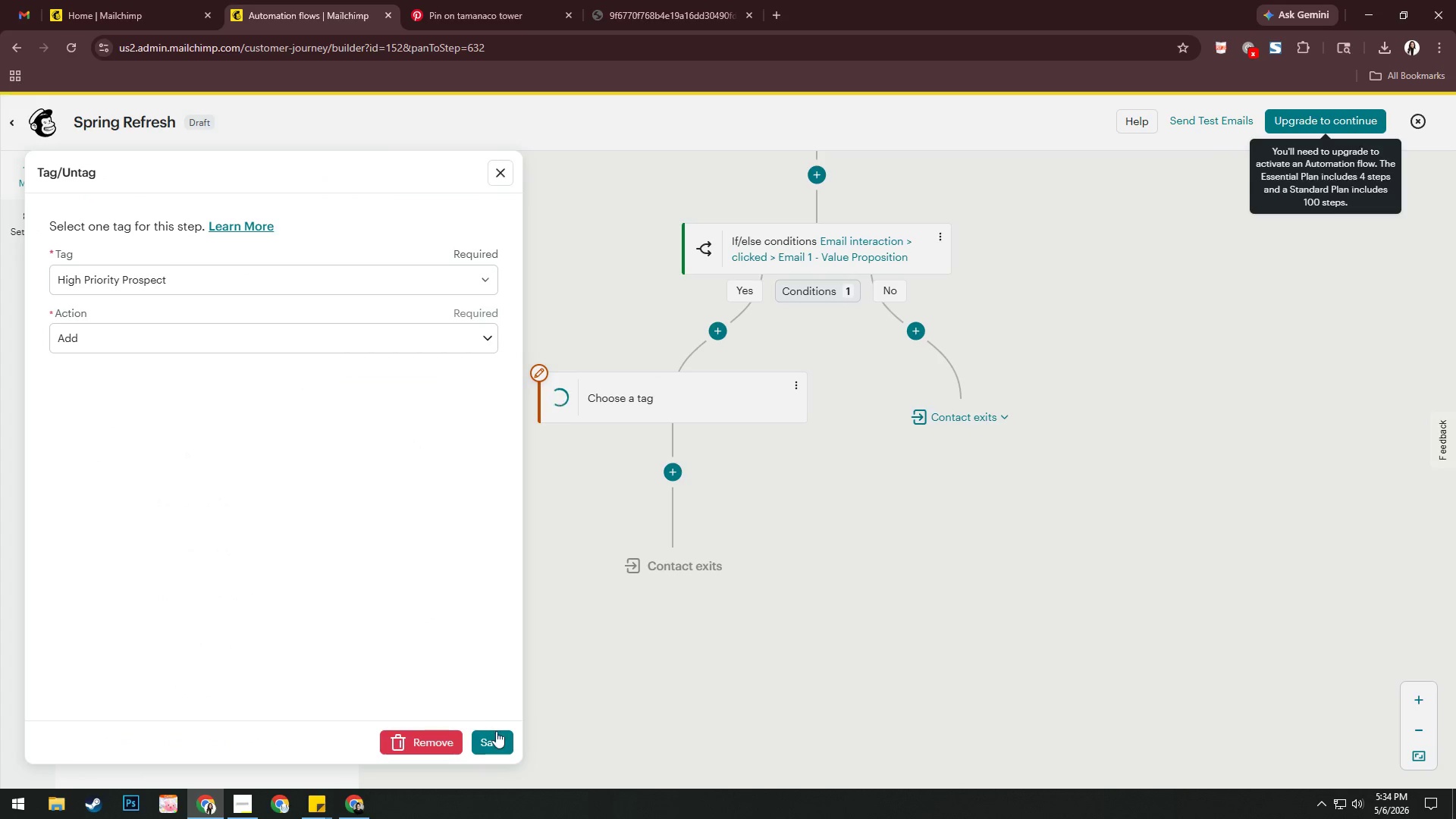 
left_click([498, 734])
 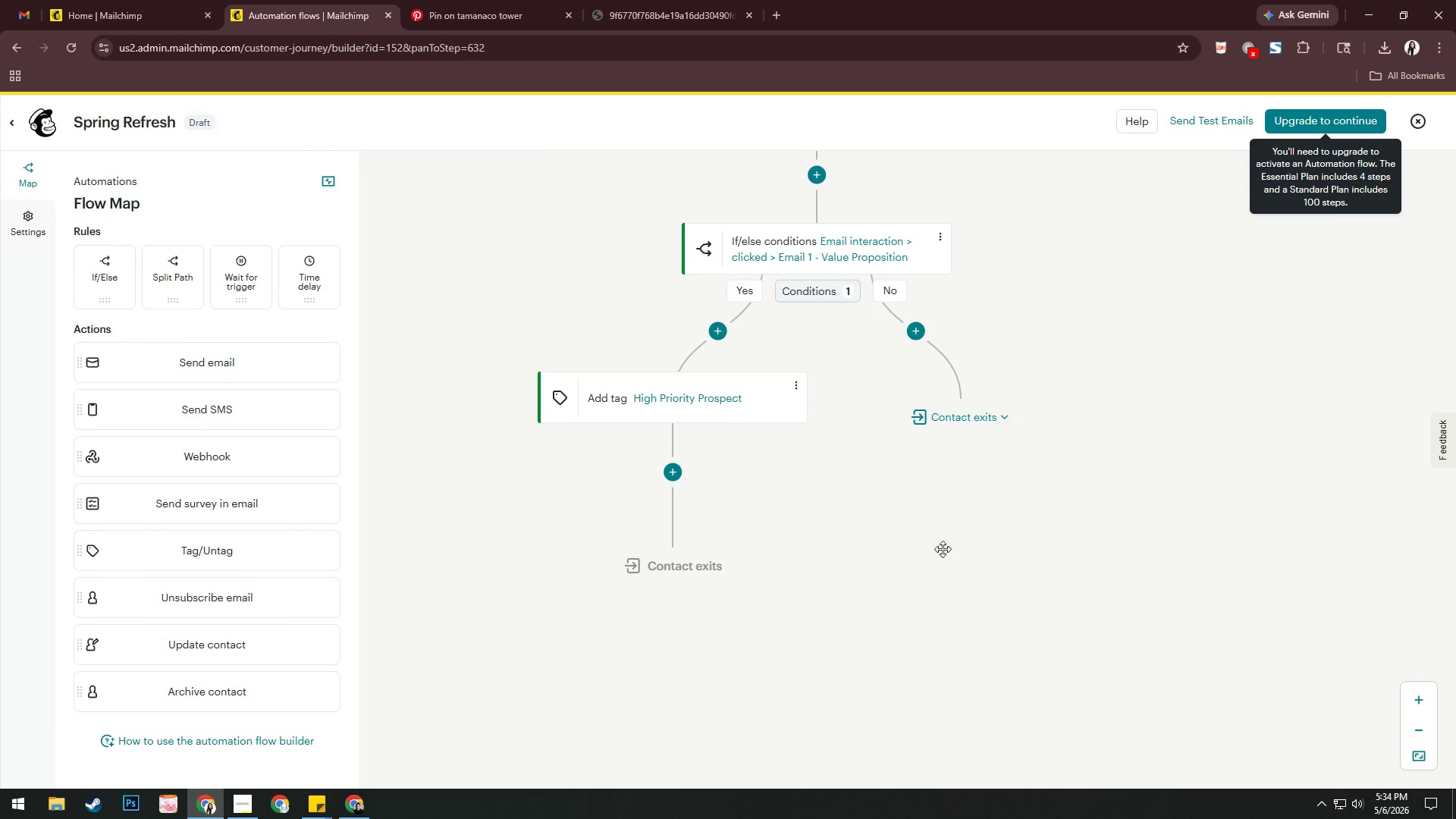 
left_click([920, 333])
 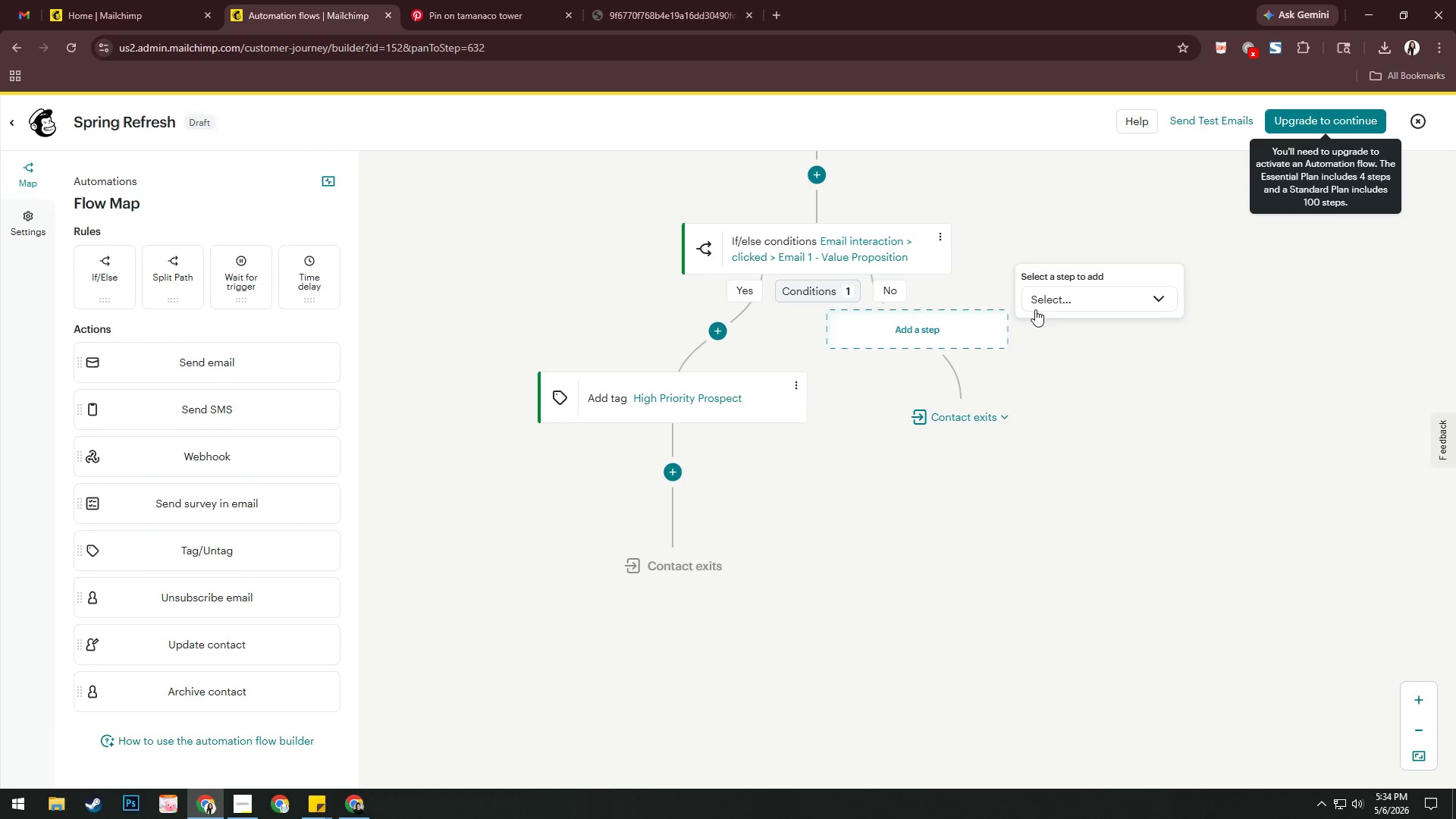 
left_click([1056, 304])
 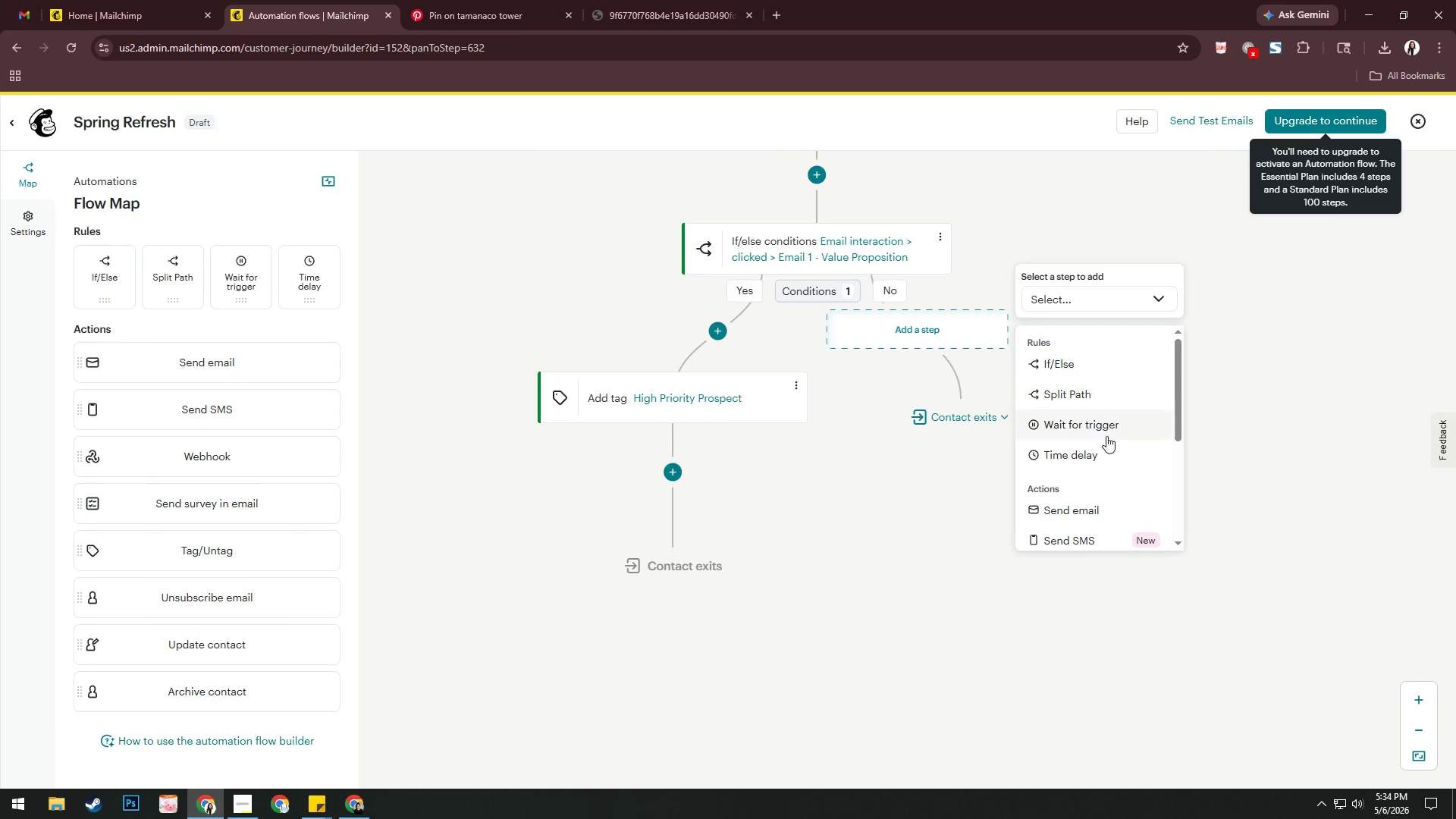 
left_click([1104, 507])
 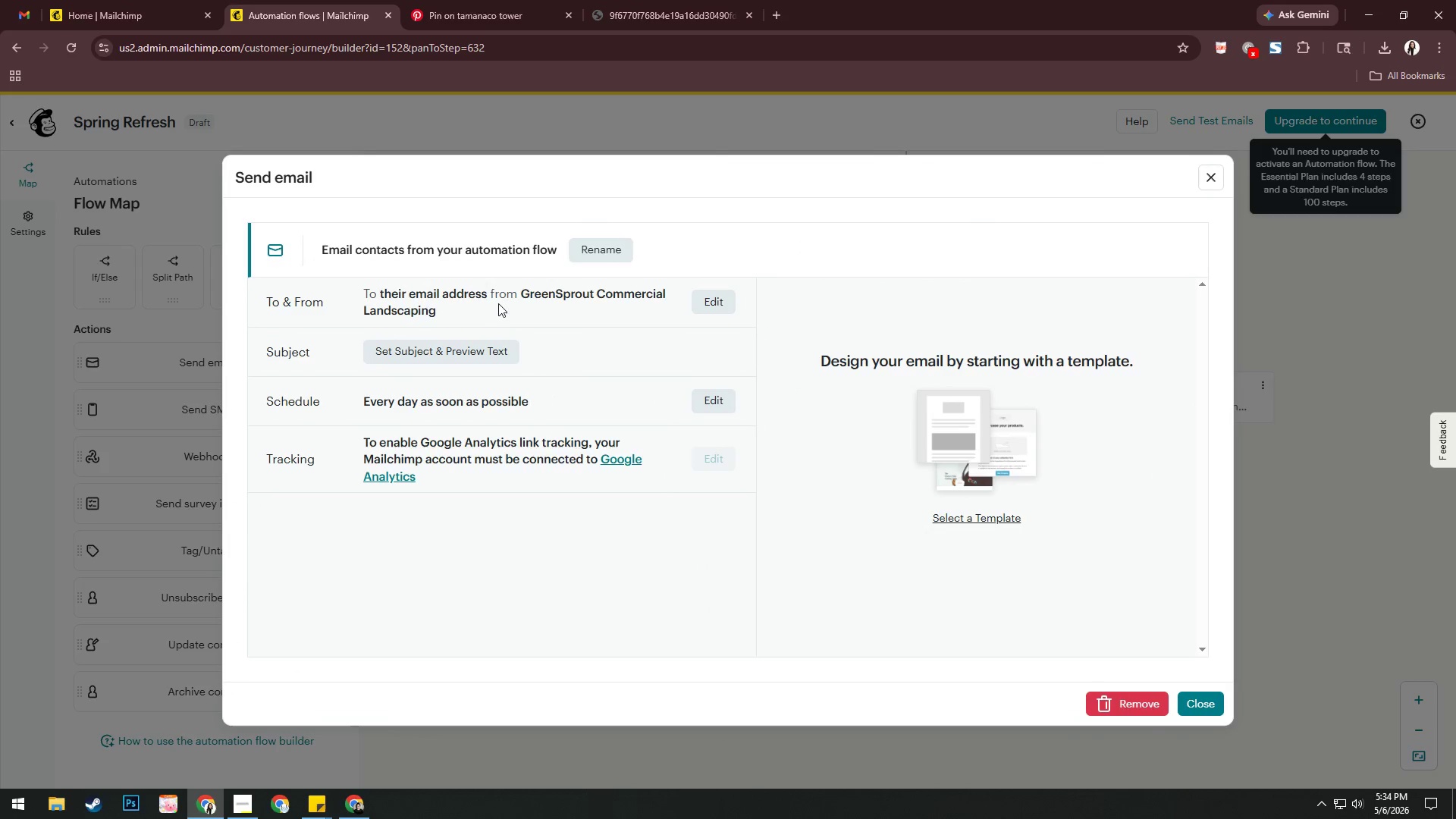 
double_click([545, 253])
 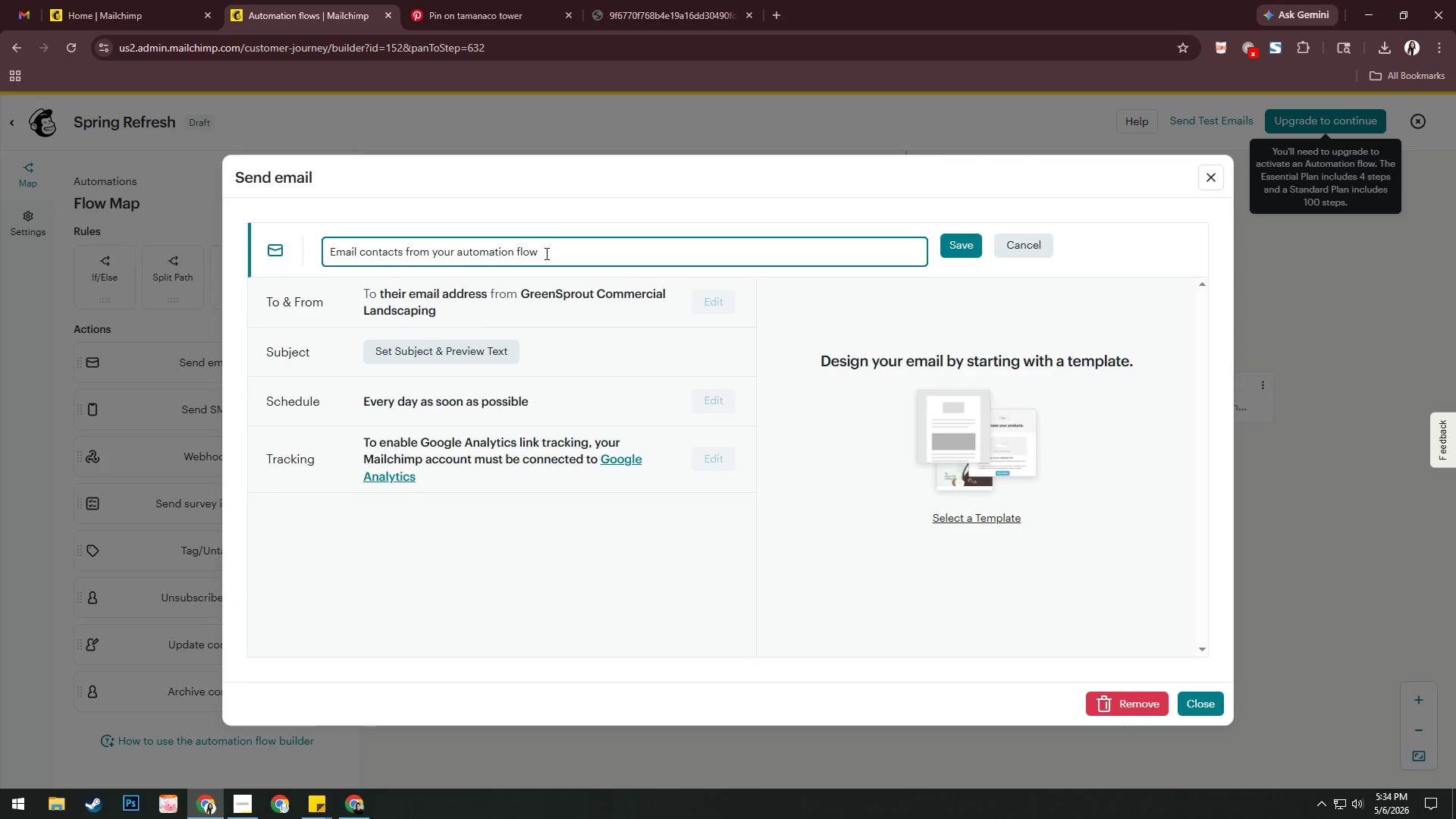 
key(Control+A)
 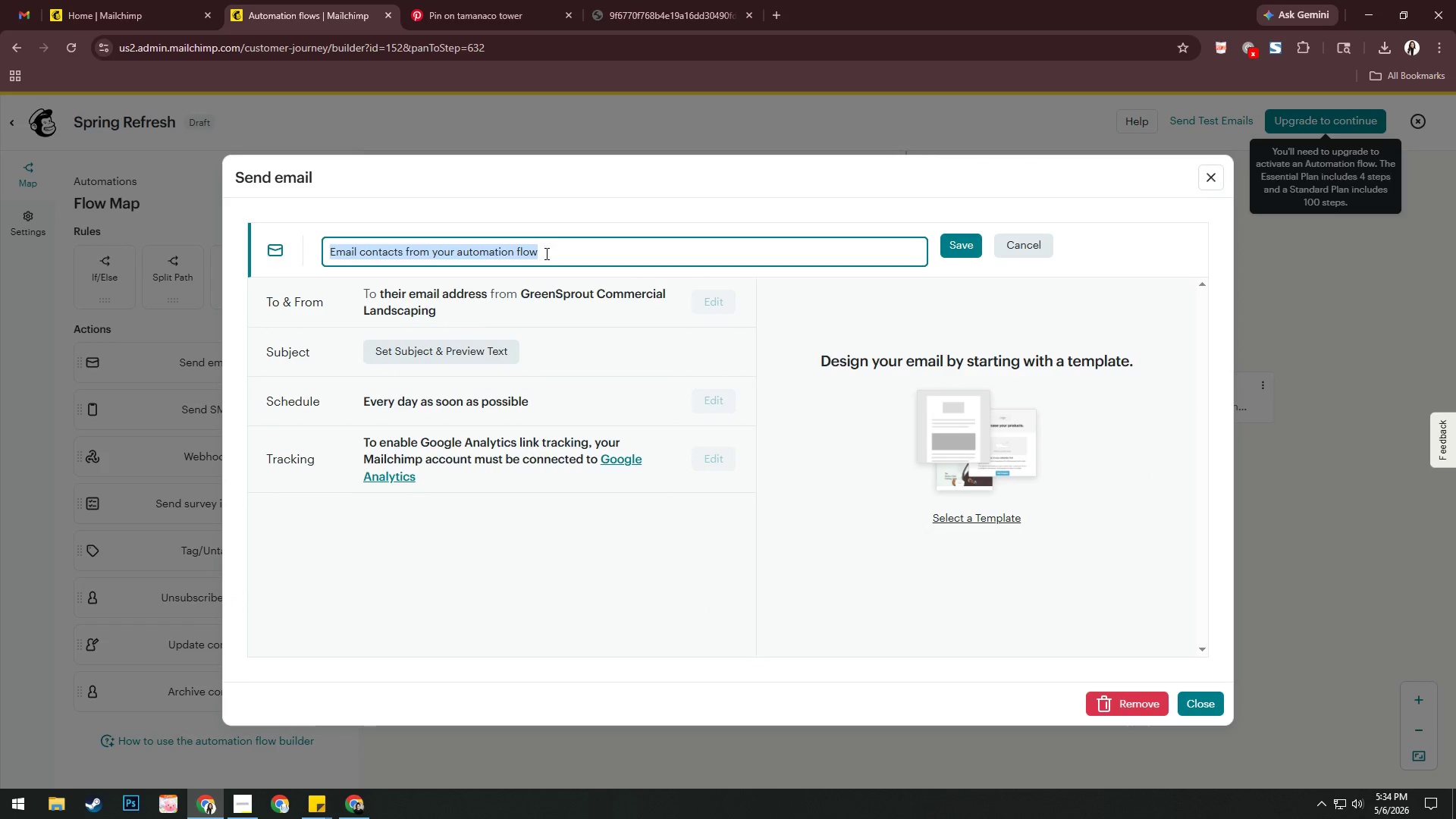 
type(Email 2 - -)
 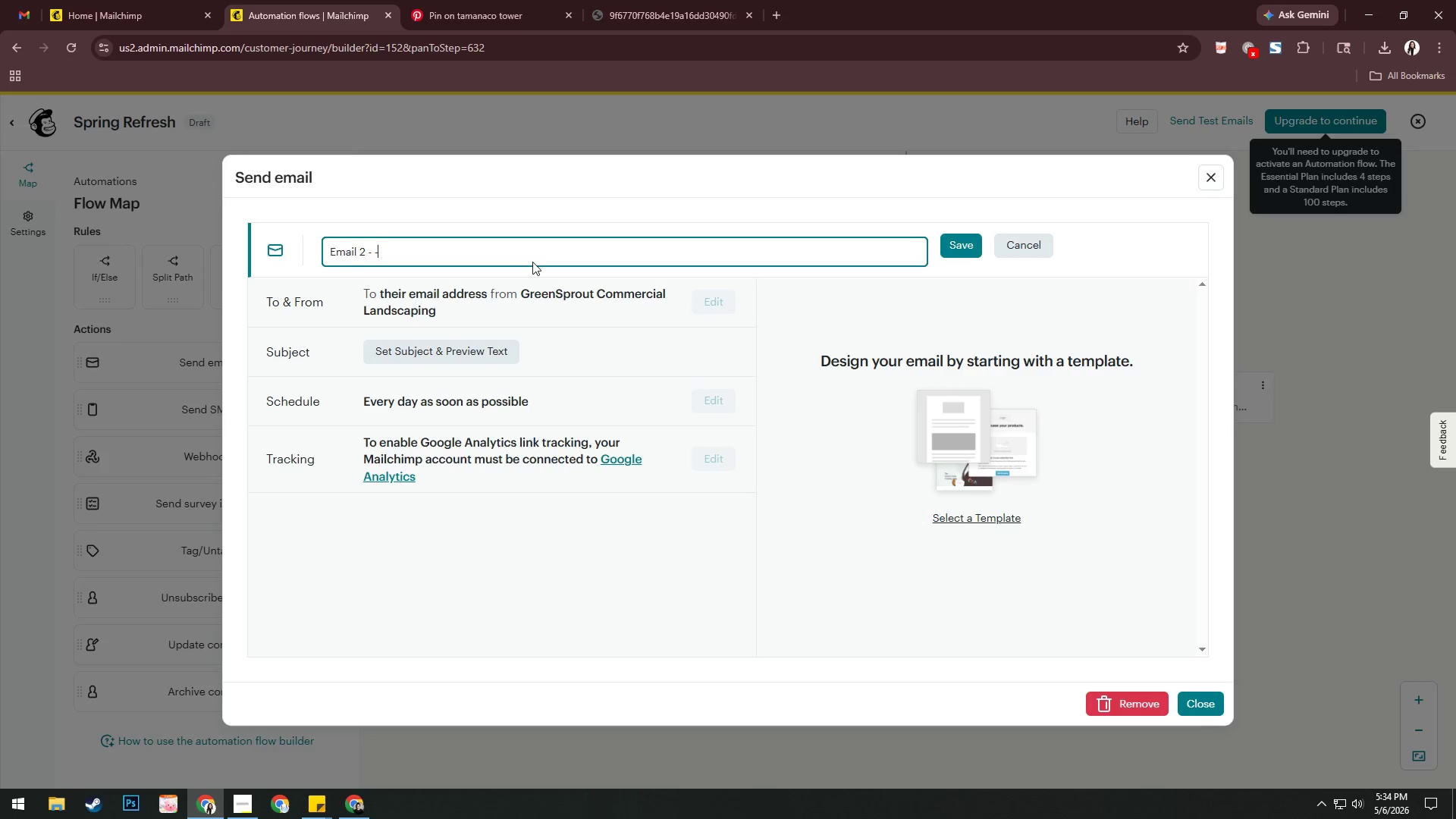 
key(Insert)
 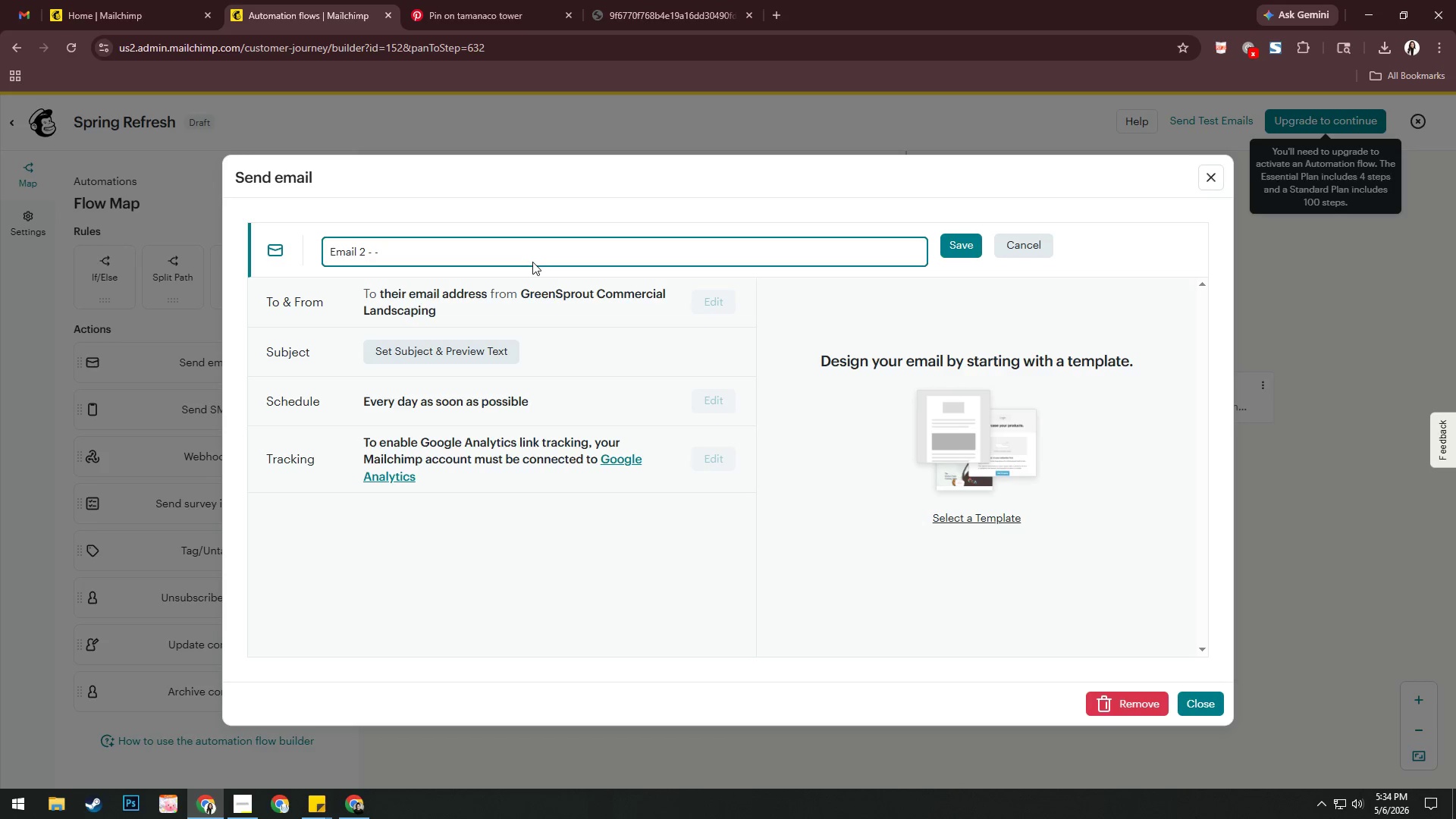 
key(Backspace)
 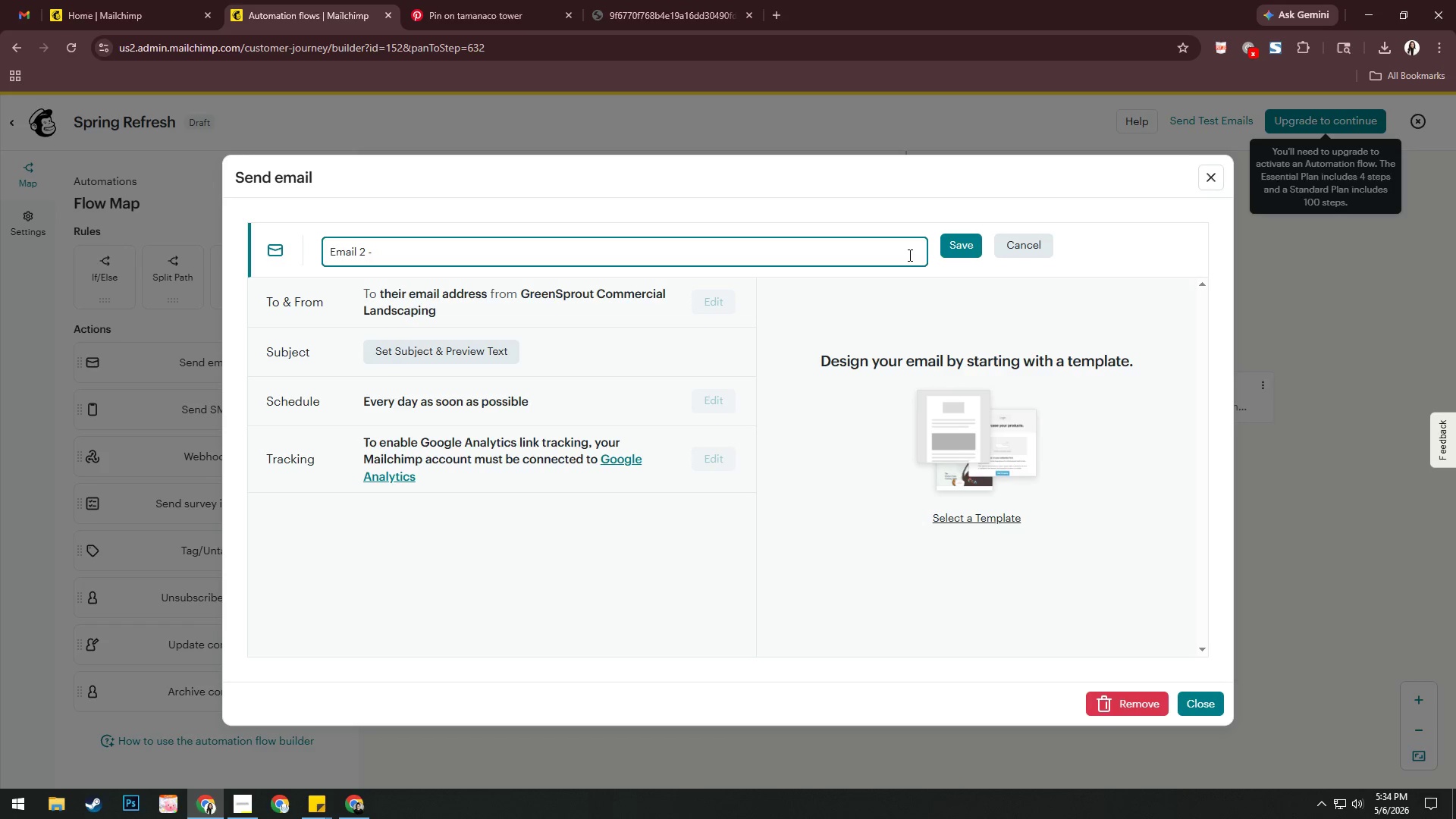 
wait(10.08)
 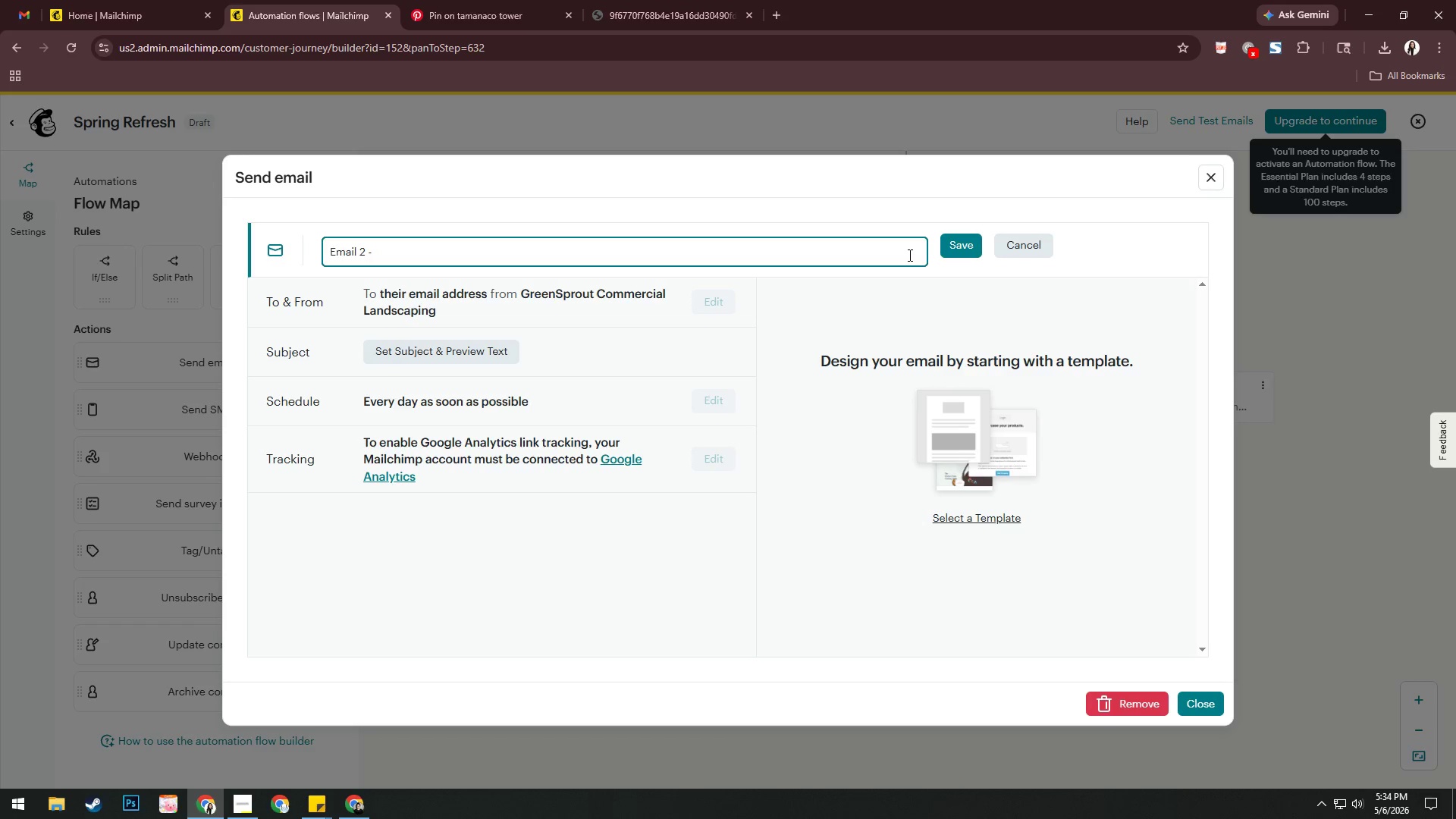 
type(Local Socila )
key(Backspace)
key(Backspace)
type(al )
key(Backspace)
key(Backspace)
key(Backspace)
key(Backspace)
type(al Proof)
 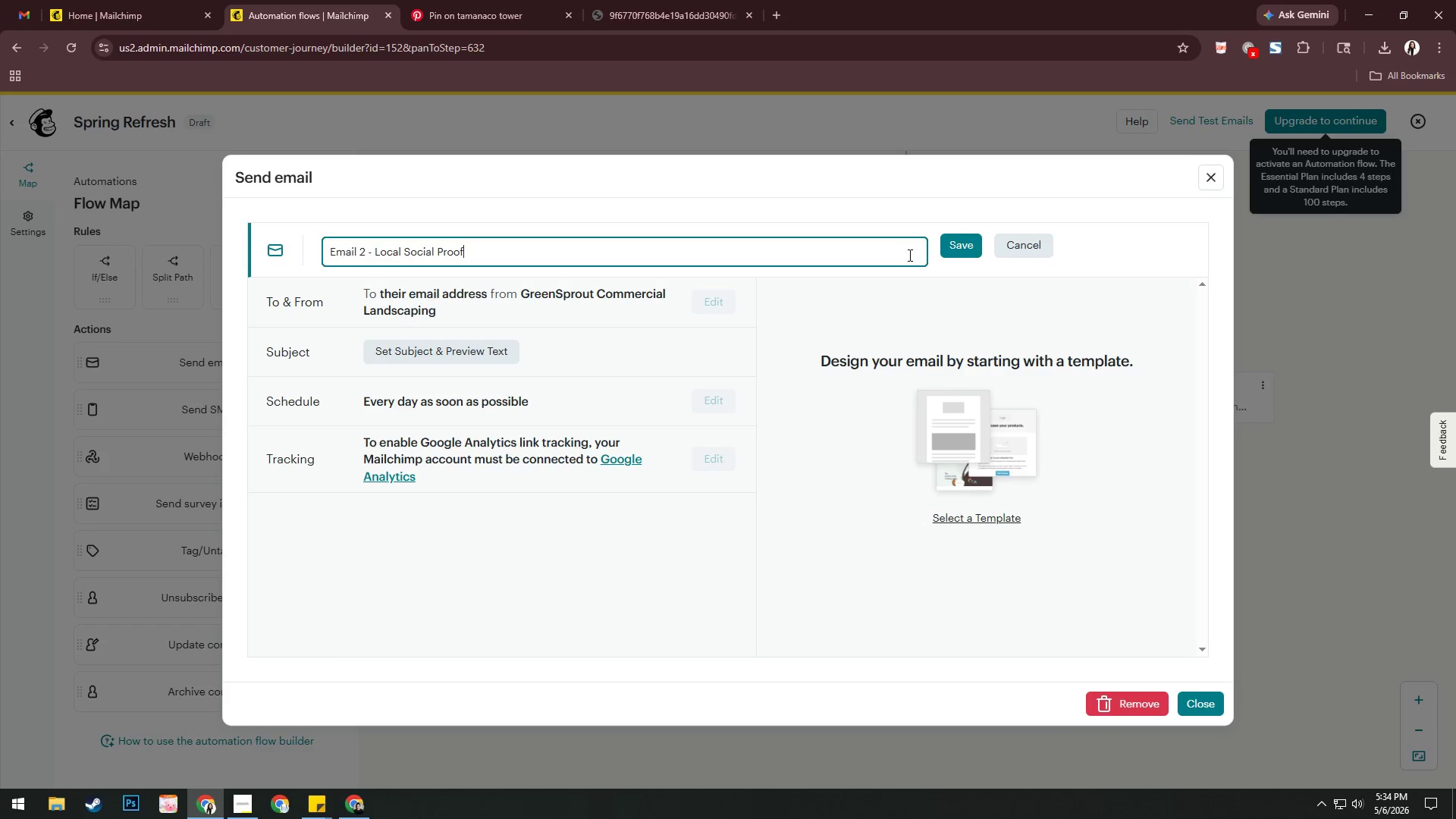 
left_click([955, 248])
 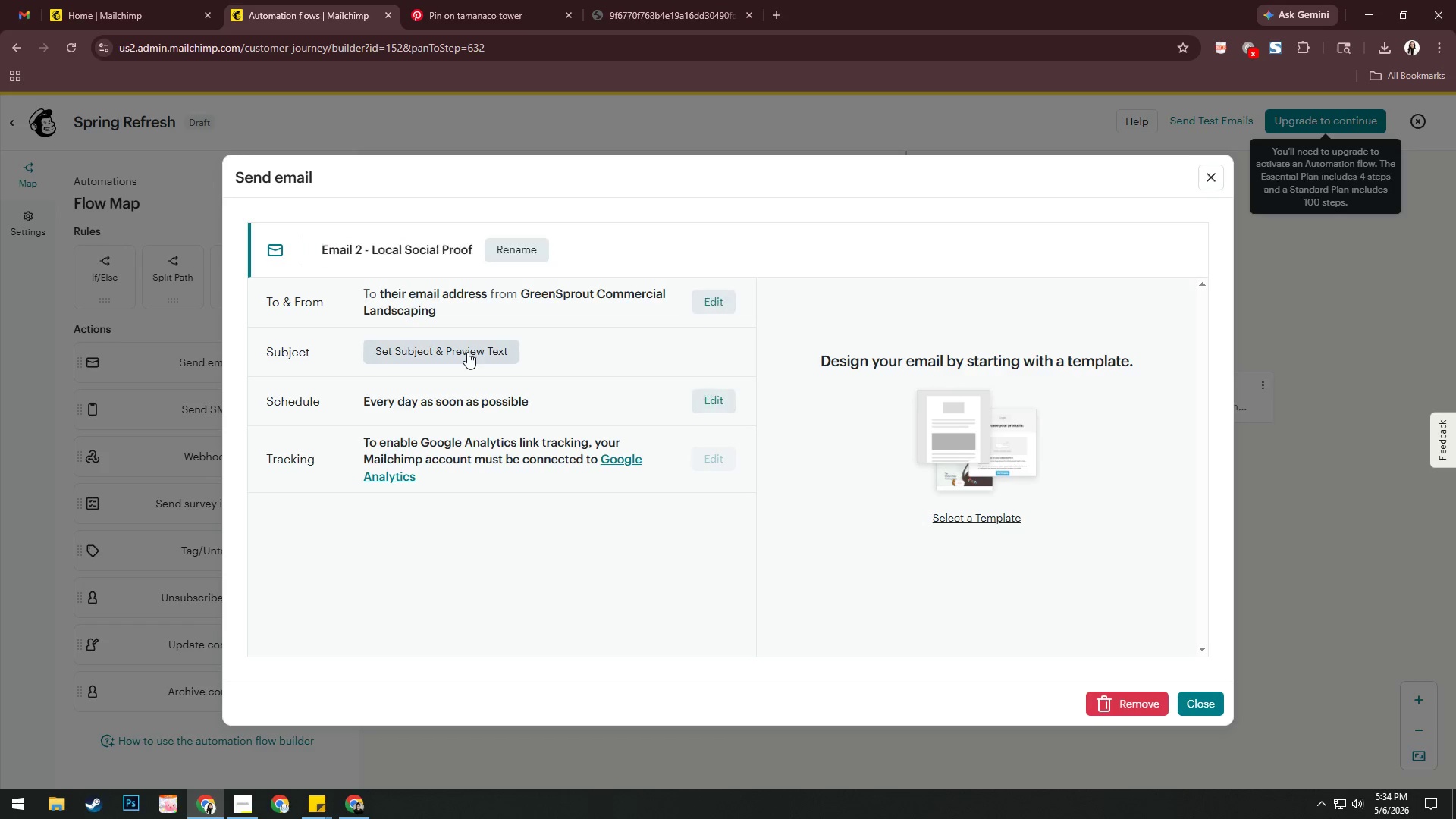 
left_click([467, 352])
 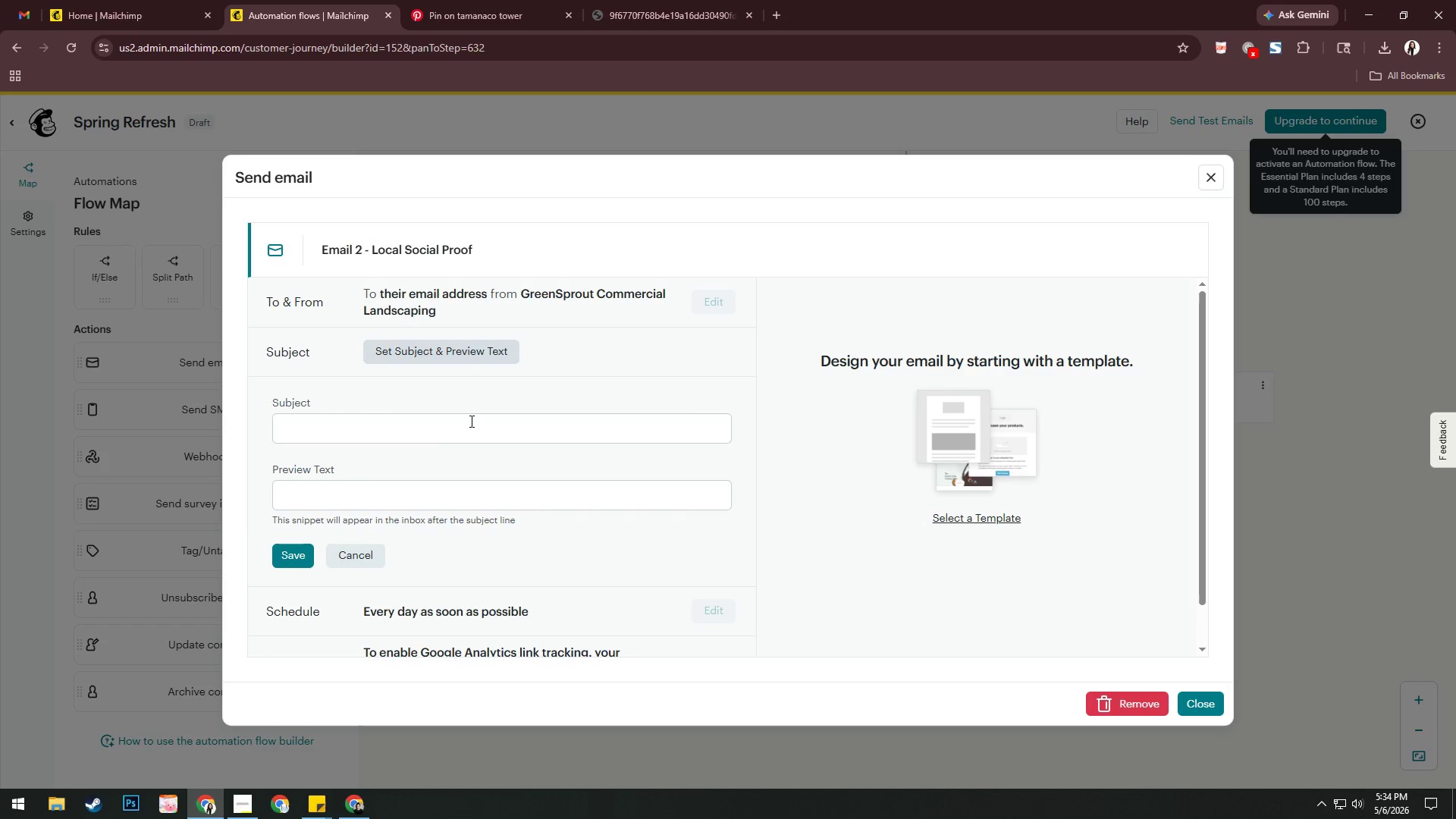 
left_click([470, 422])
 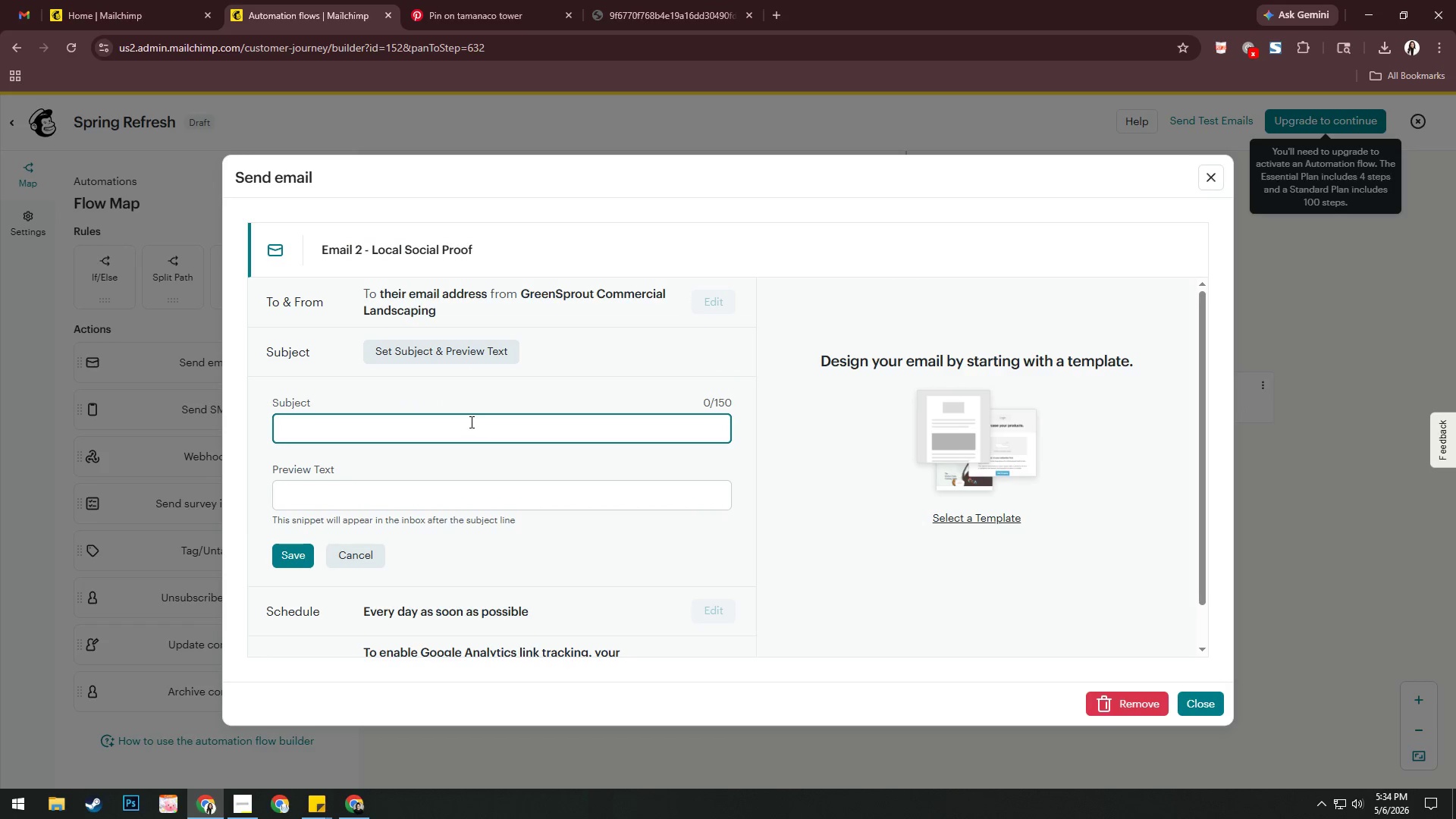 
wait(11.05)
 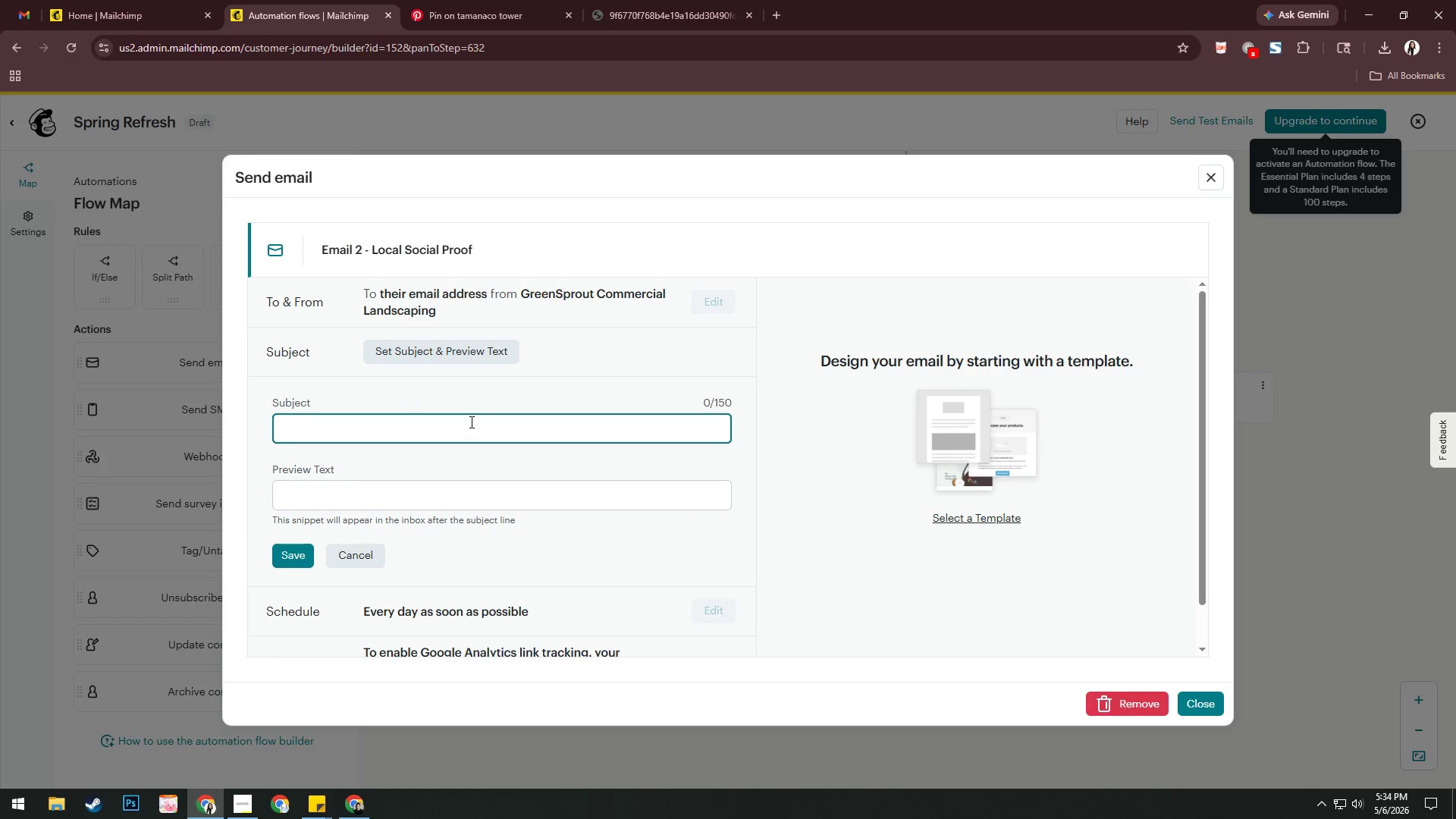 
type(What otehr )
key(Backspace)
key(Backspace)
key(Backspace)
key(Backspace)
type(her por)
key(Backspace)
key(Backspace)
type(ropeties ar)
key(Backspace)
key(Backspace)
key(Backspace)
key(Backspace)
key(Backspace)
key(Backspace)
key(Backspace)
type(rties are fou)
key(Backspace)
key(Backspace)
key(Backspace)
type(doing this spring)
 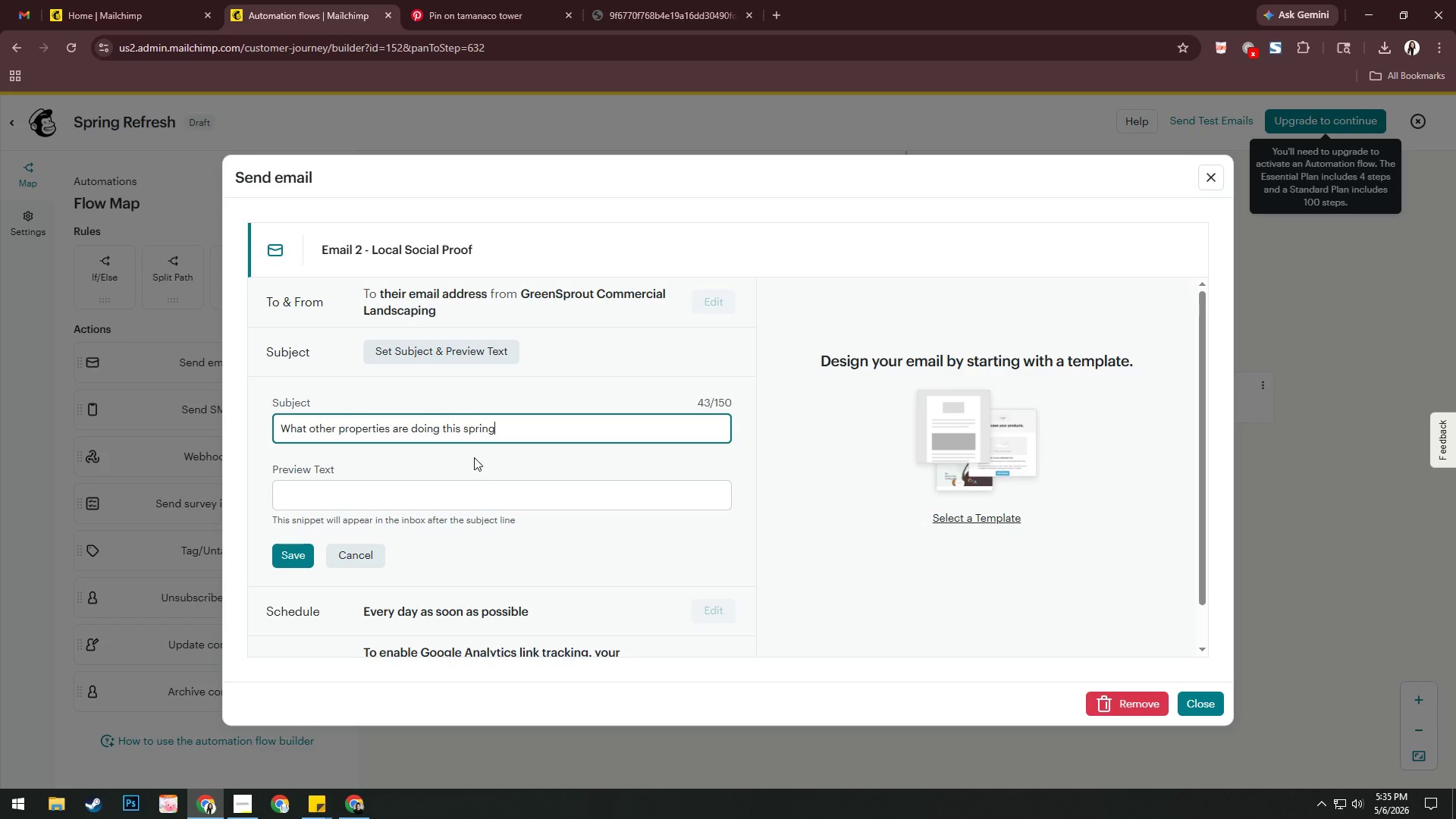 
left_click([475, 492])
 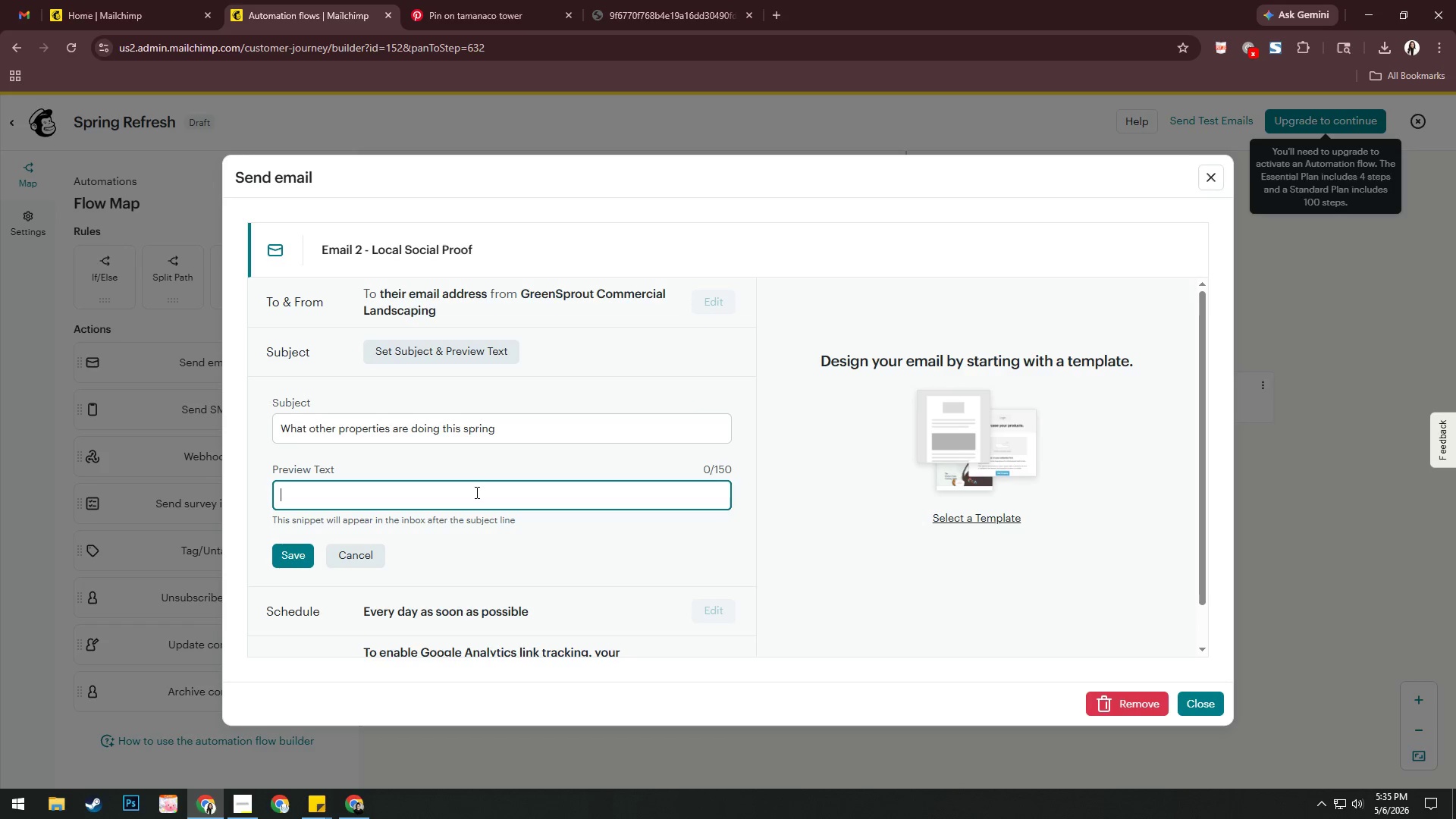 
type(3 property managers in your ares )
key(Backspace)
key(Backspace)
type(a )
 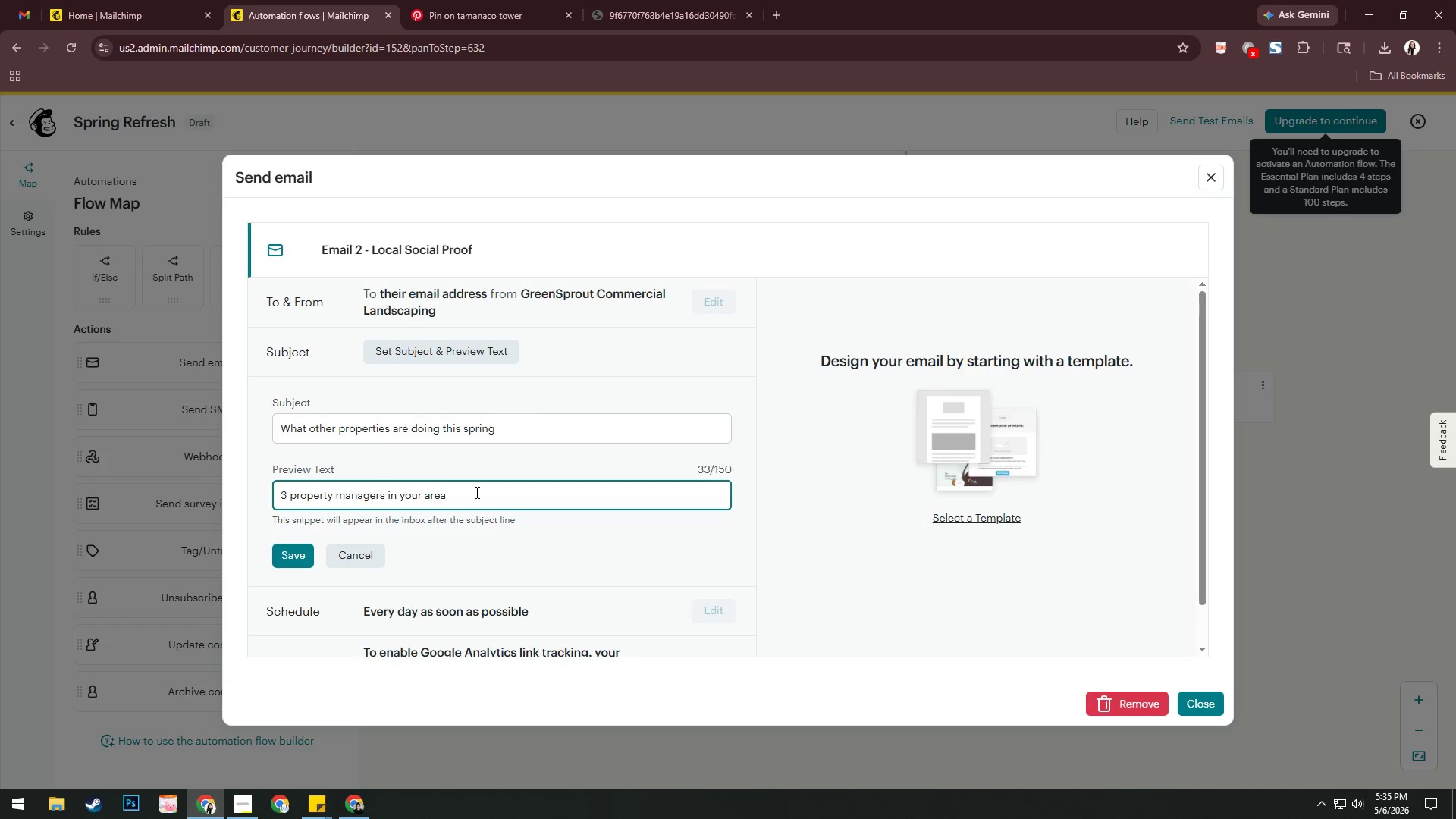 
type(me)
key(Backspace)
type(ade yh)
key(Backspace)
key(Backspace)
 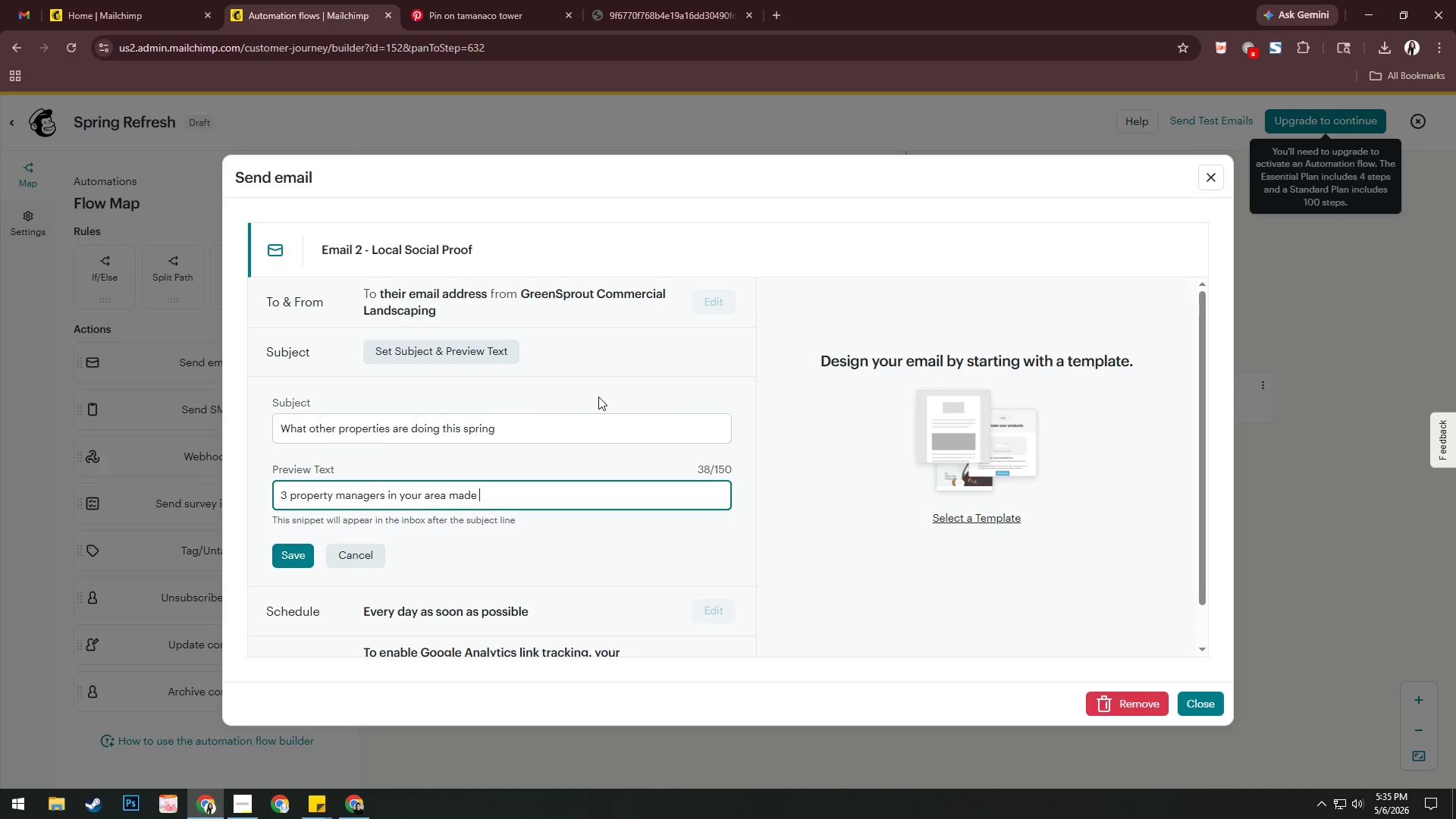 
type(thos)
key(Backspace)
key(Backspace)
type(is one change)
 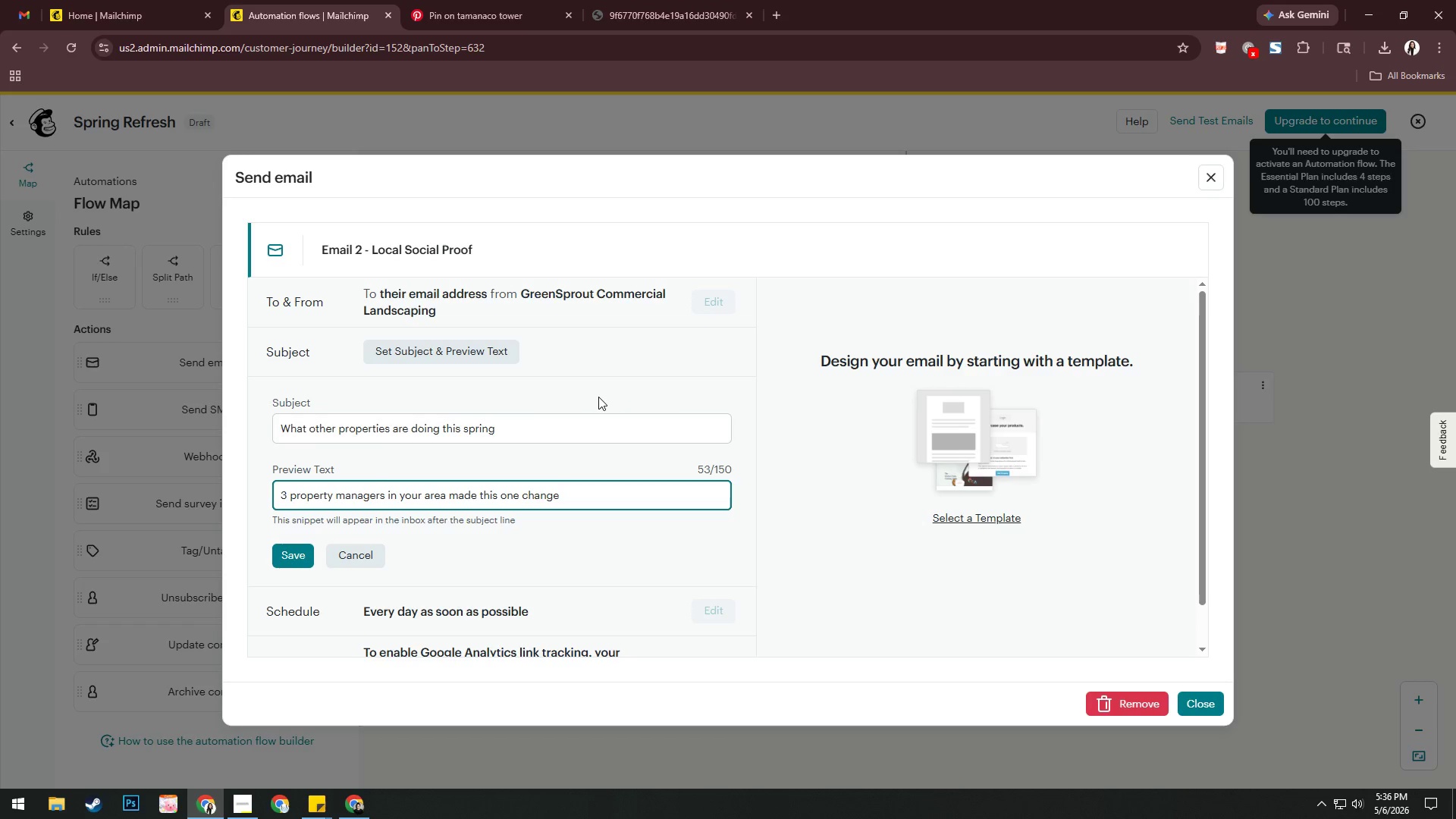 
wait(26.14)
 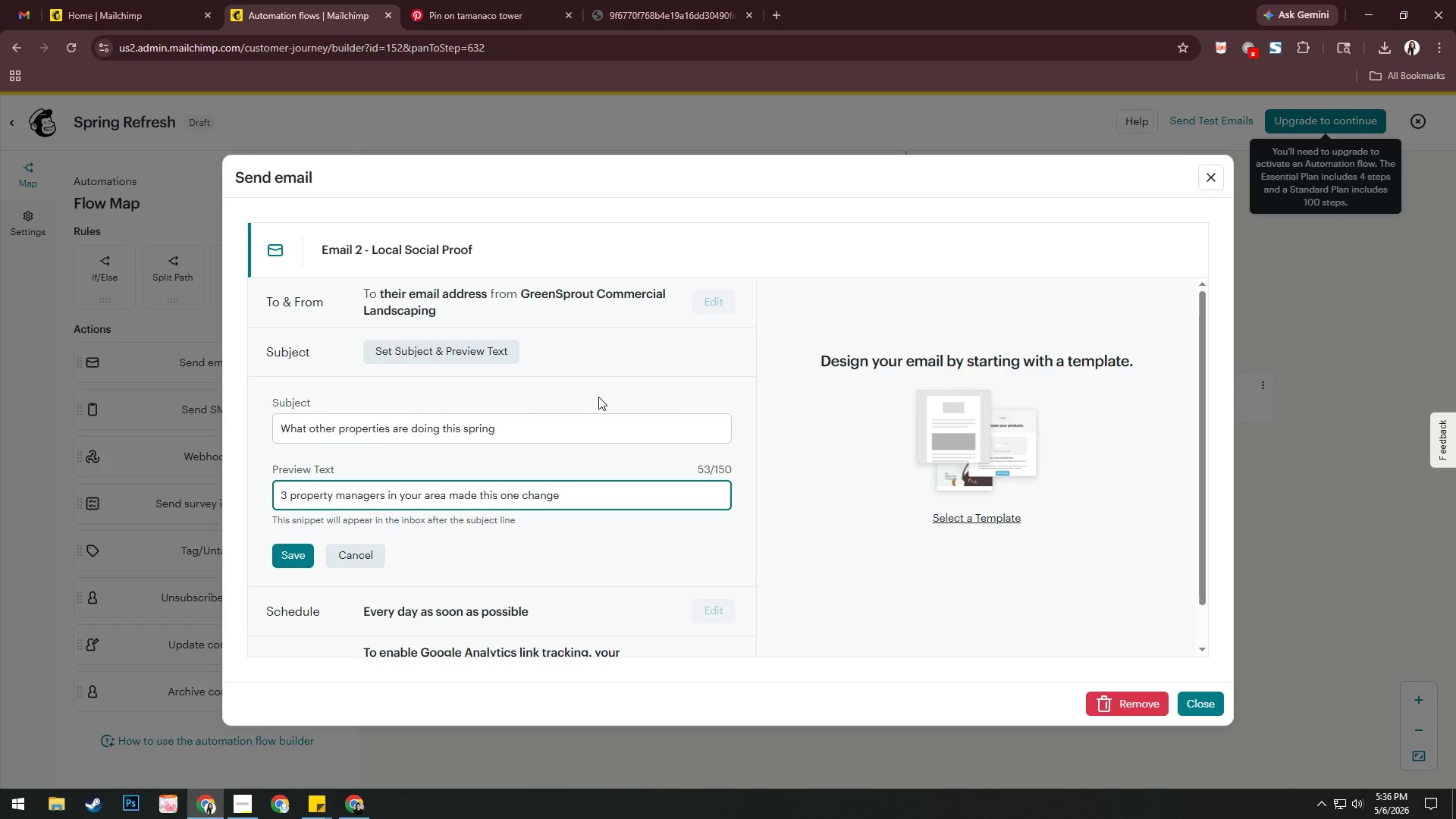 
type(, here's what happen.)
 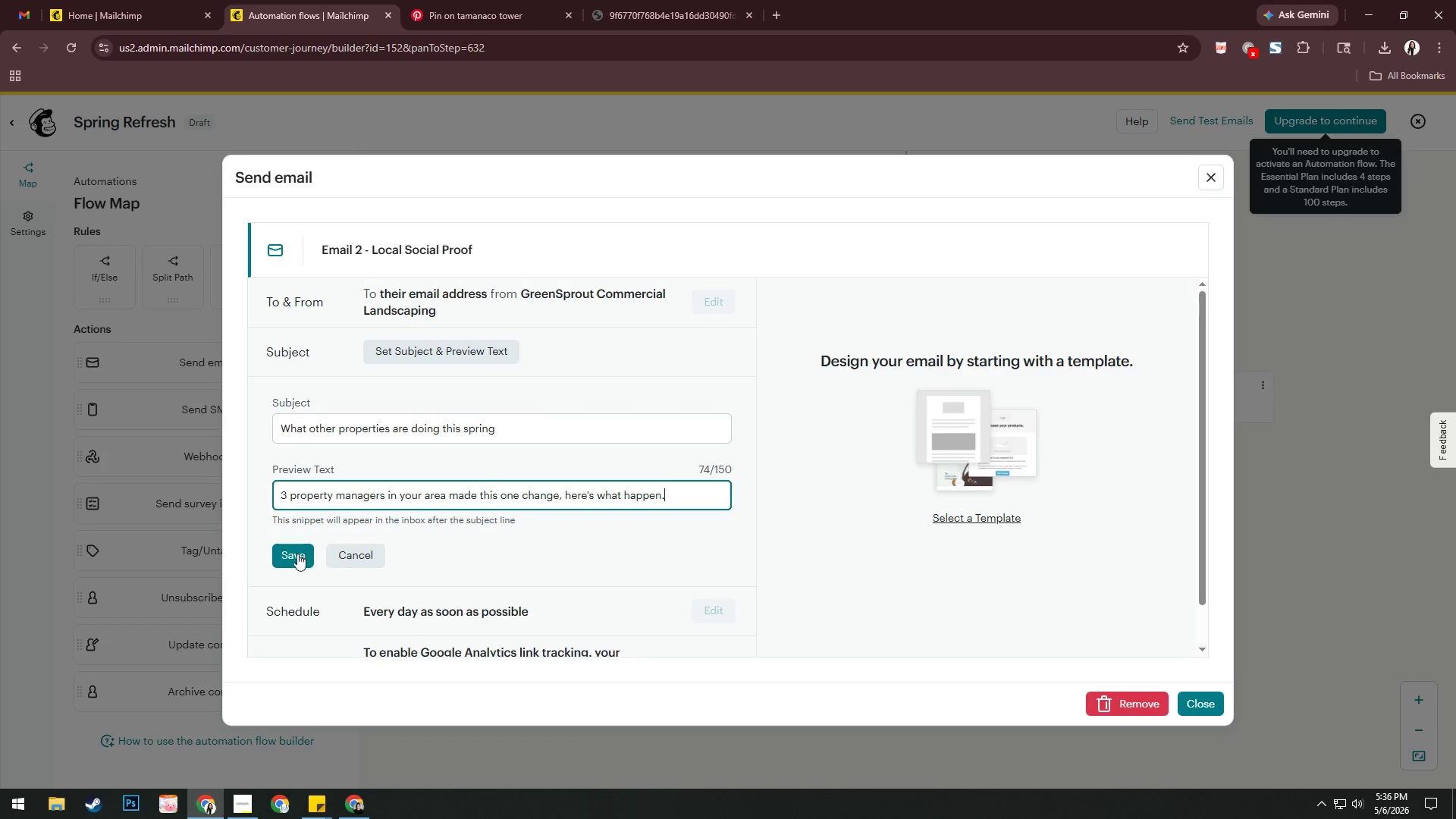 
left_click([292, 557])
 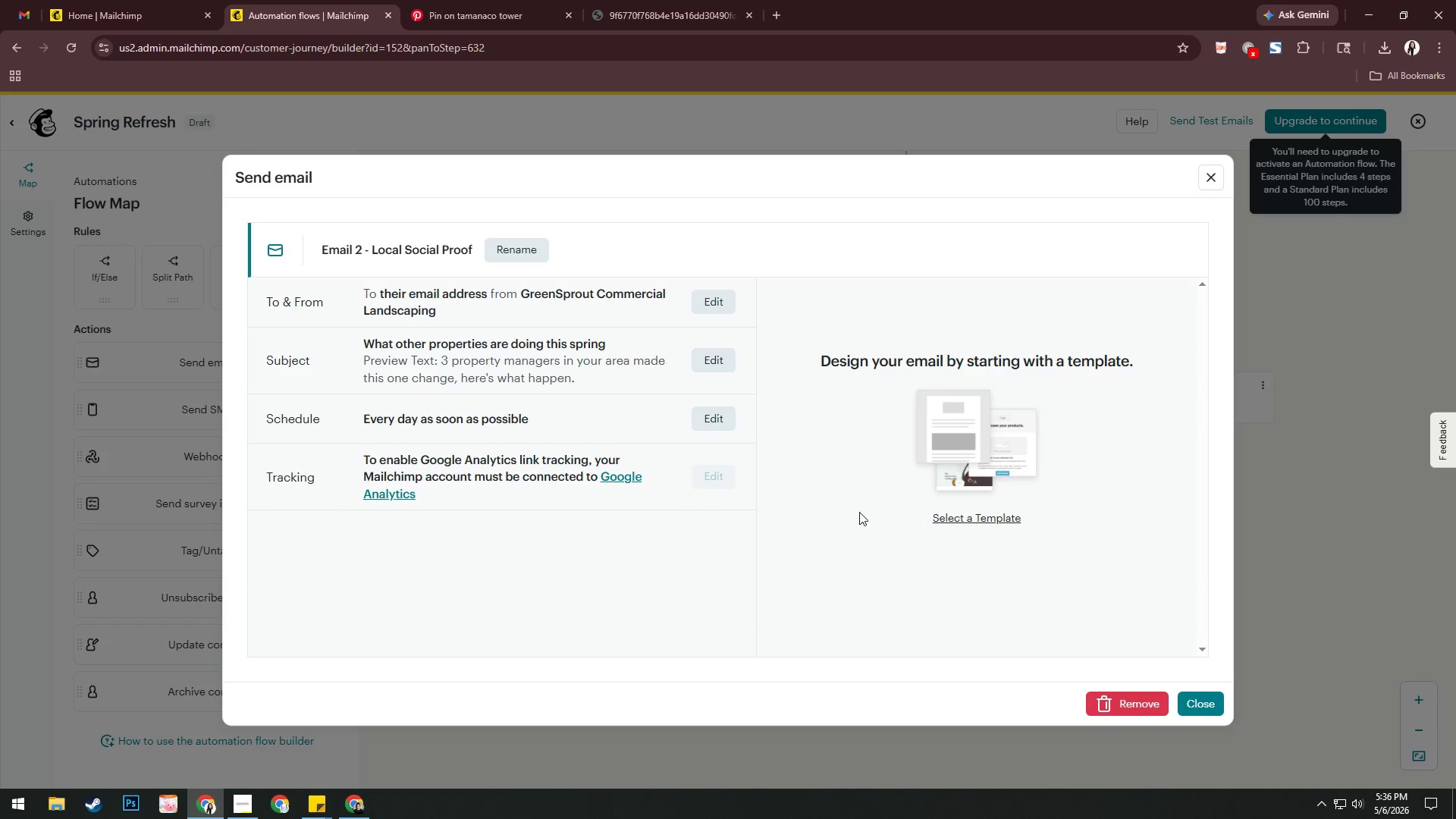 
left_click([952, 516])
 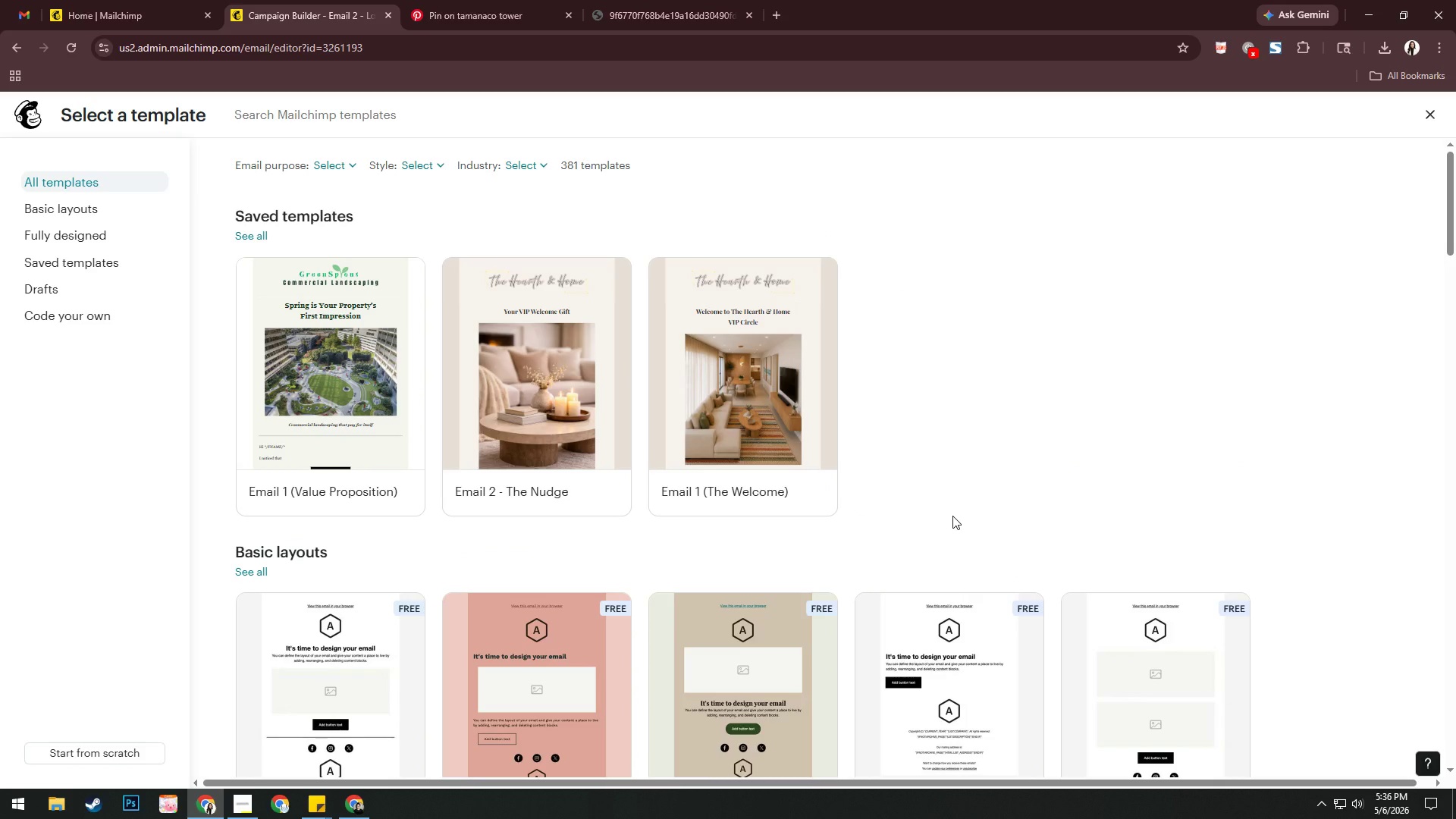 
wait(7.19)
 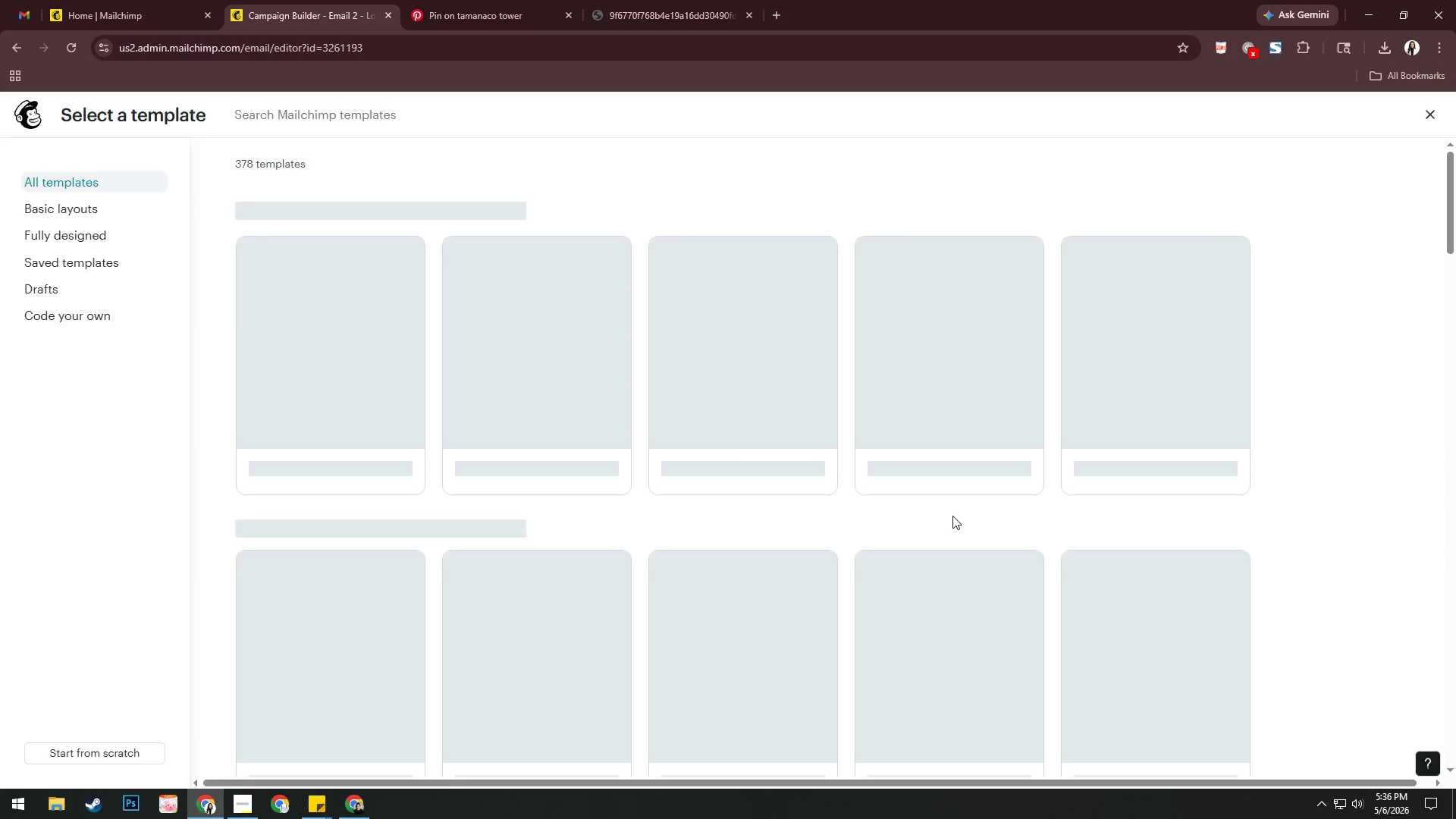 
left_click([58, 286])
 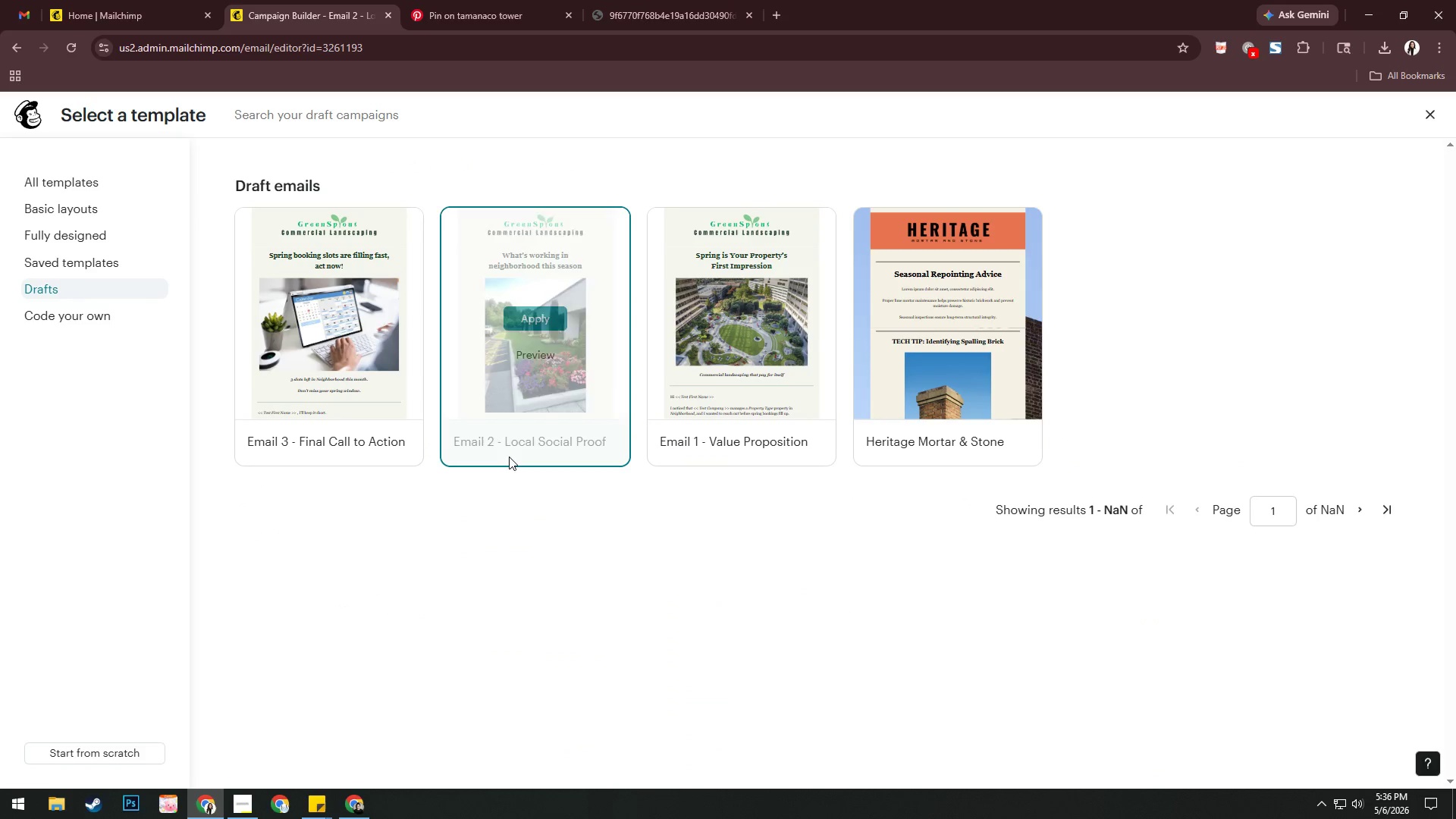 
left_click([540, 314])
 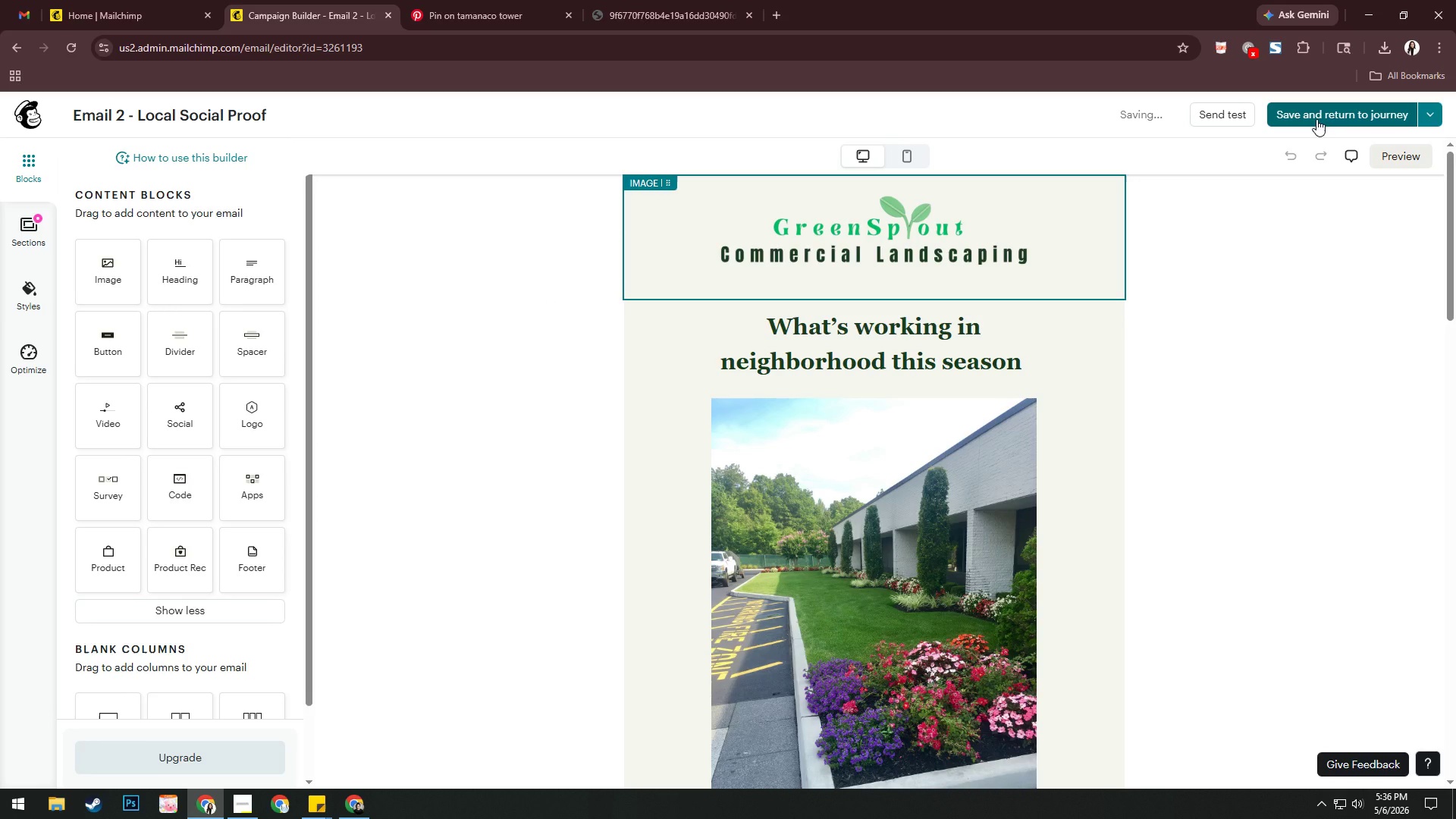 
wait(5.61)
 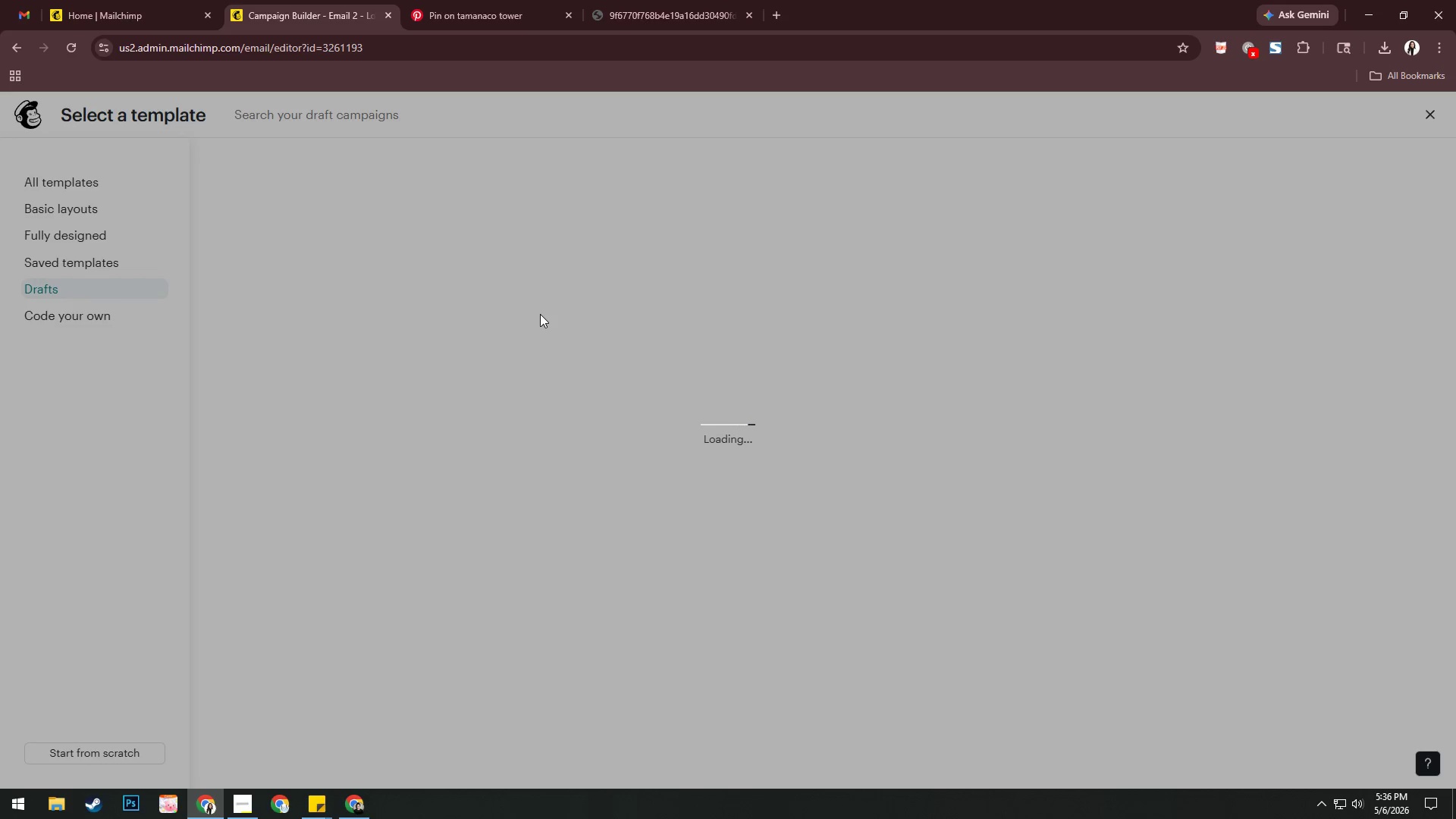 
left_click([1316, 119])
 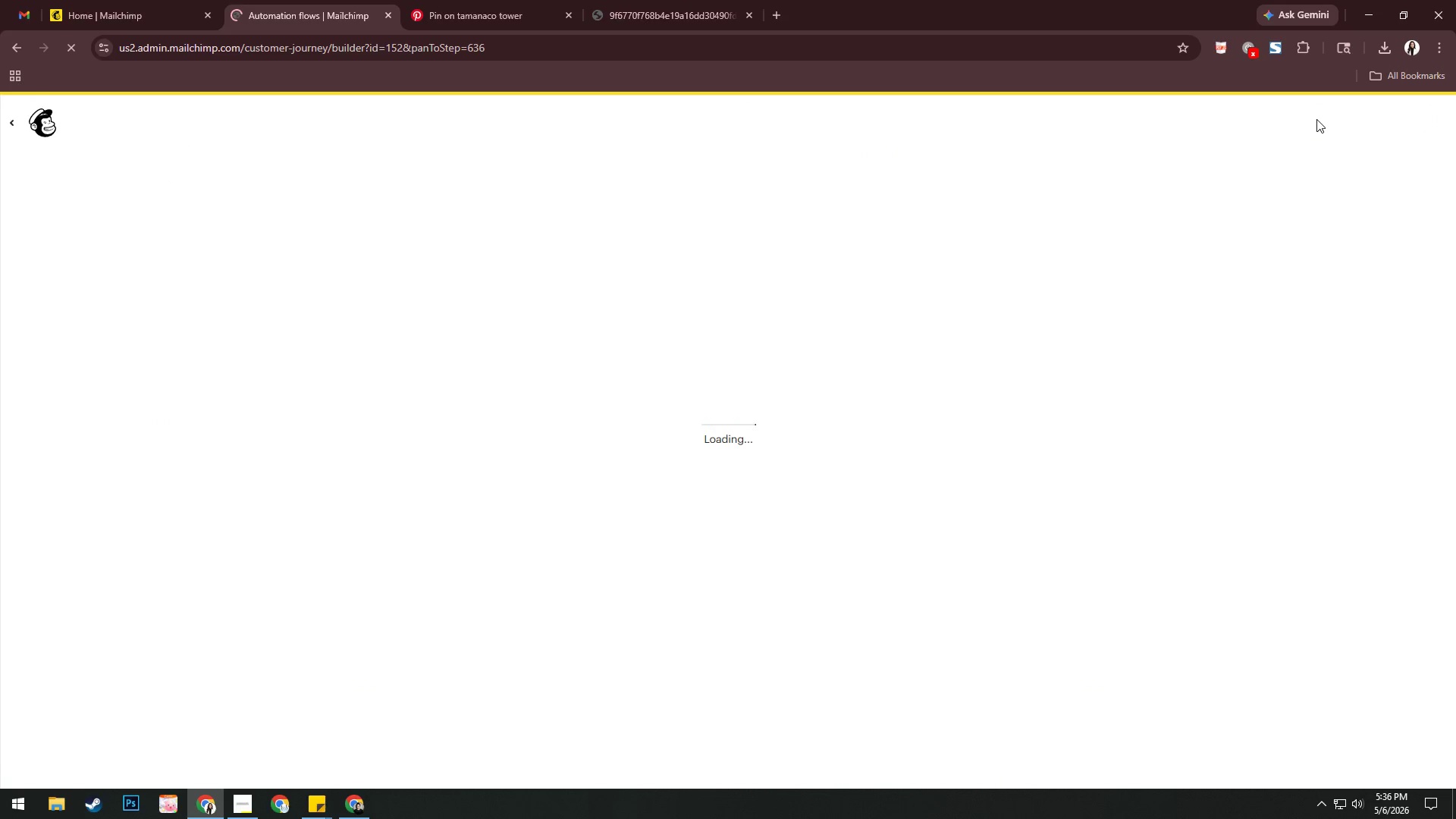 
wait(6.52)
 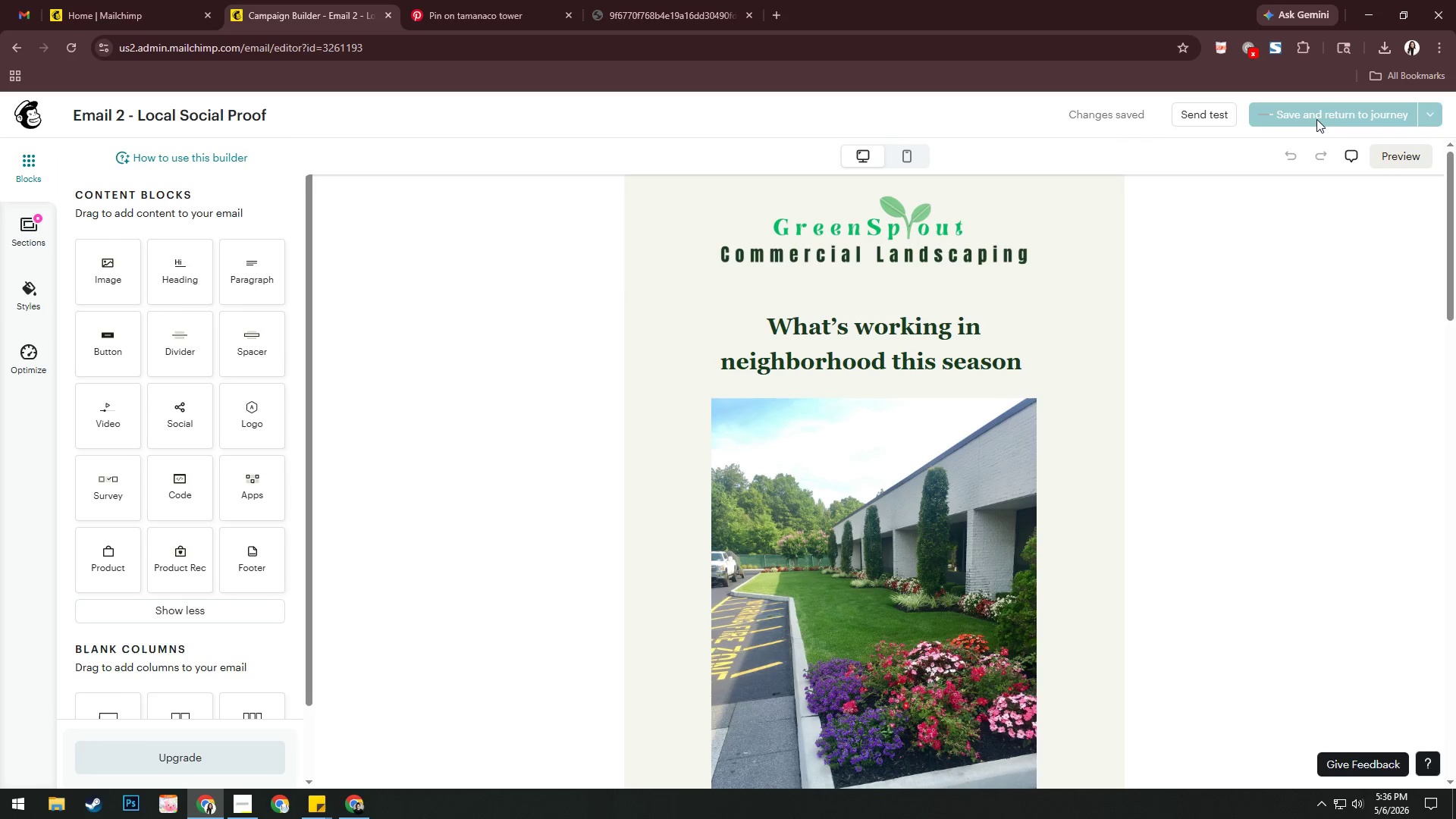 
left_click([942, 394])
 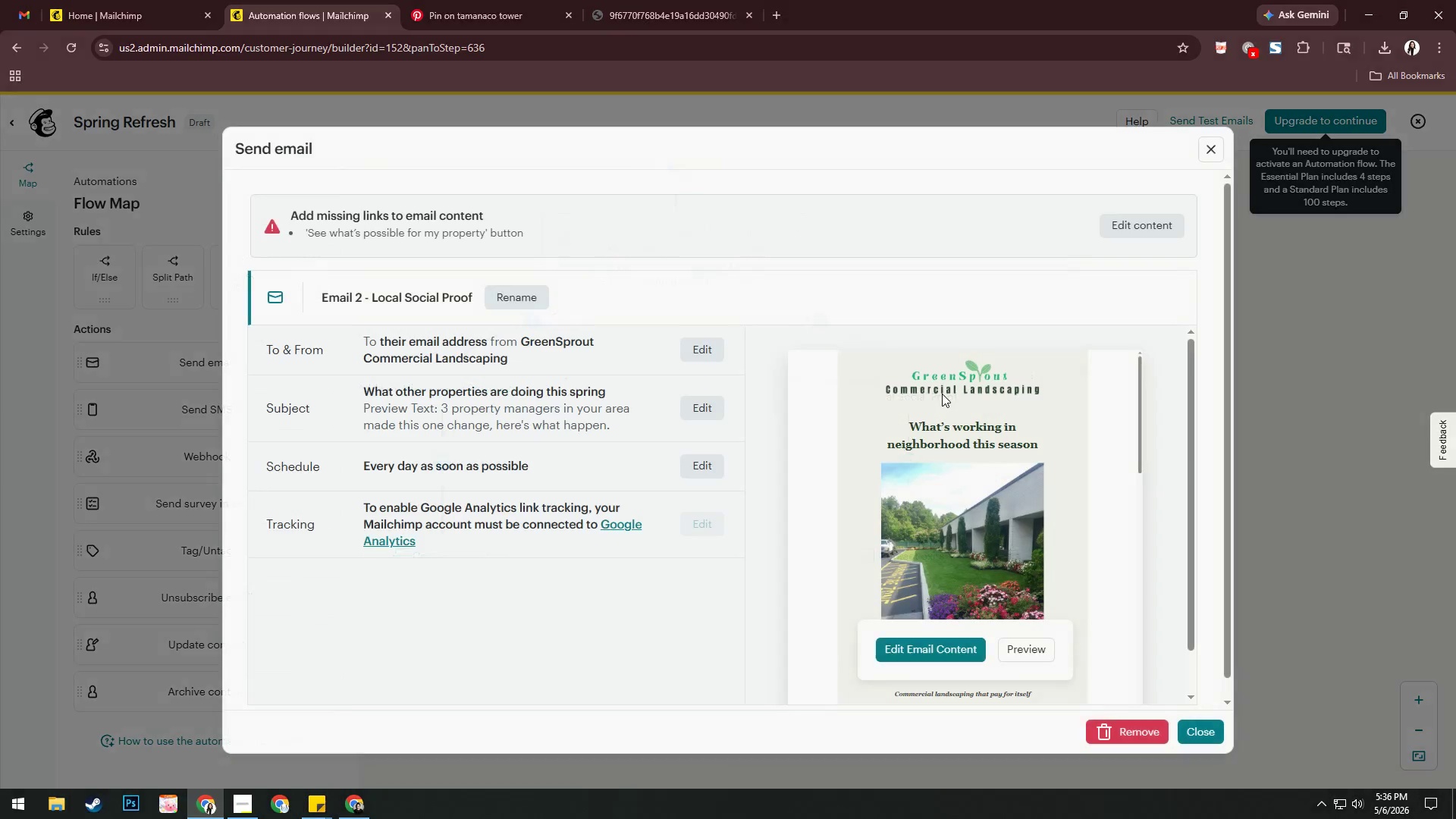 
left_click([946, 419])
 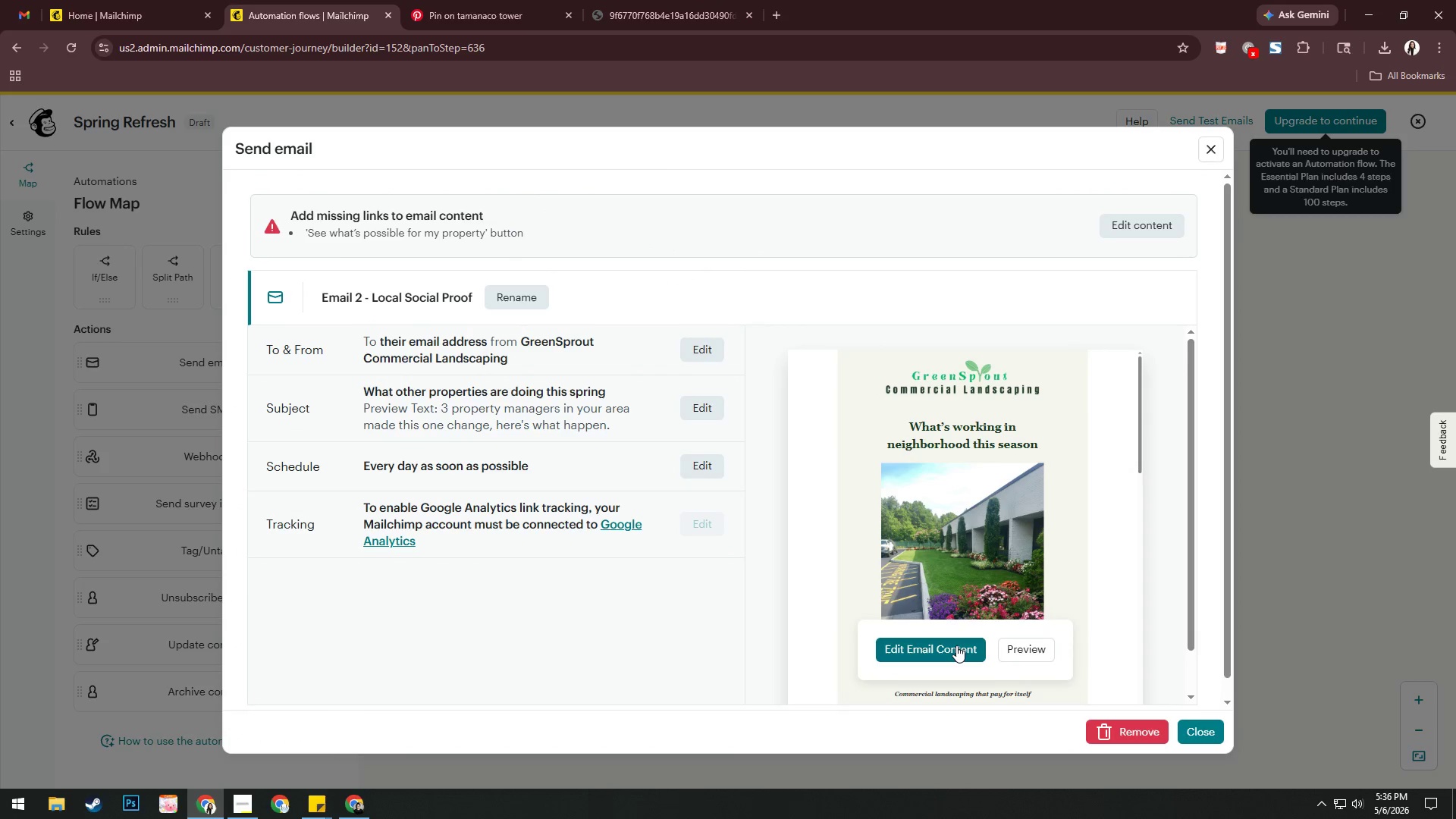 
double_click([956, 645])
 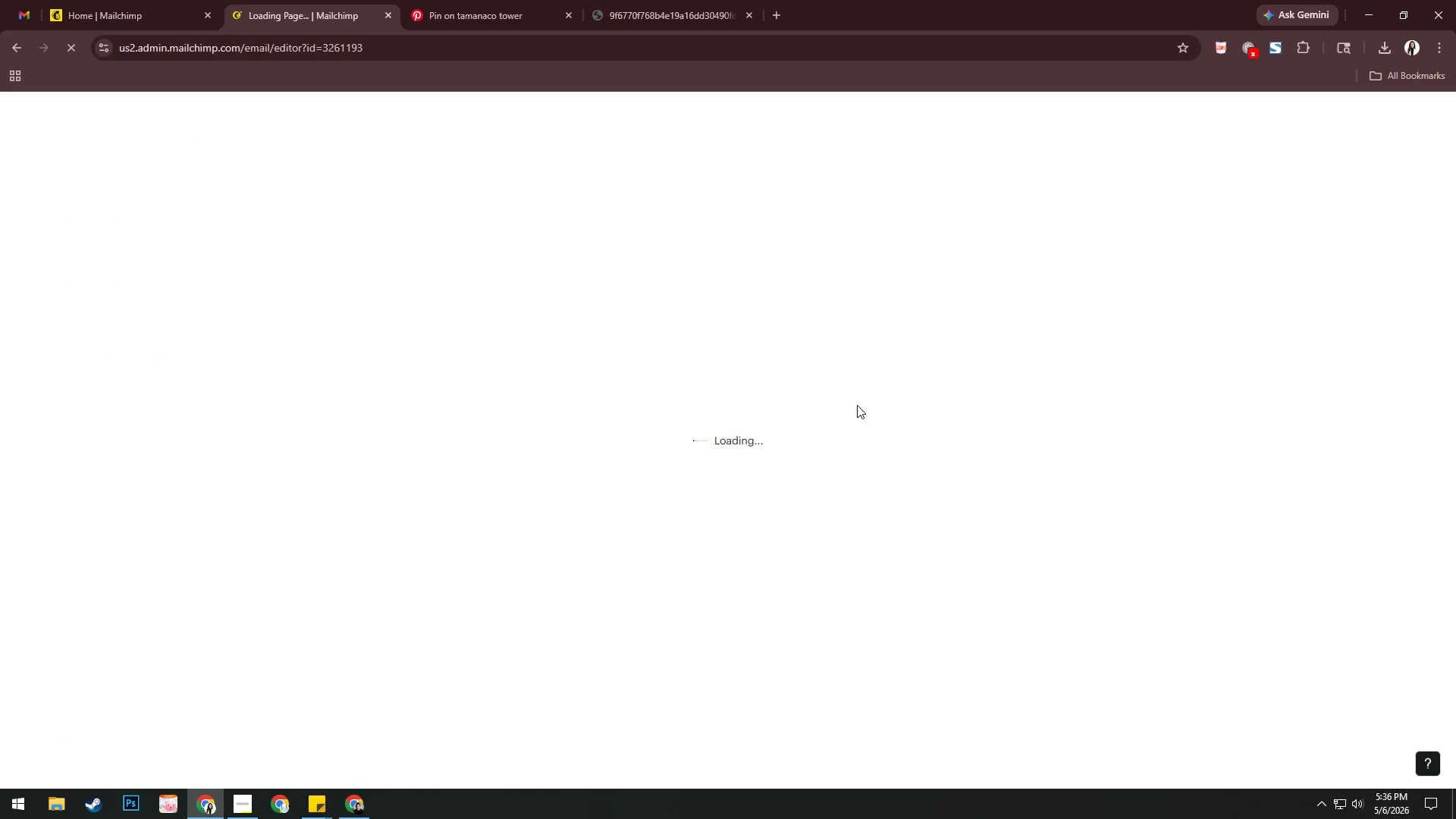 
wait(7.12)
 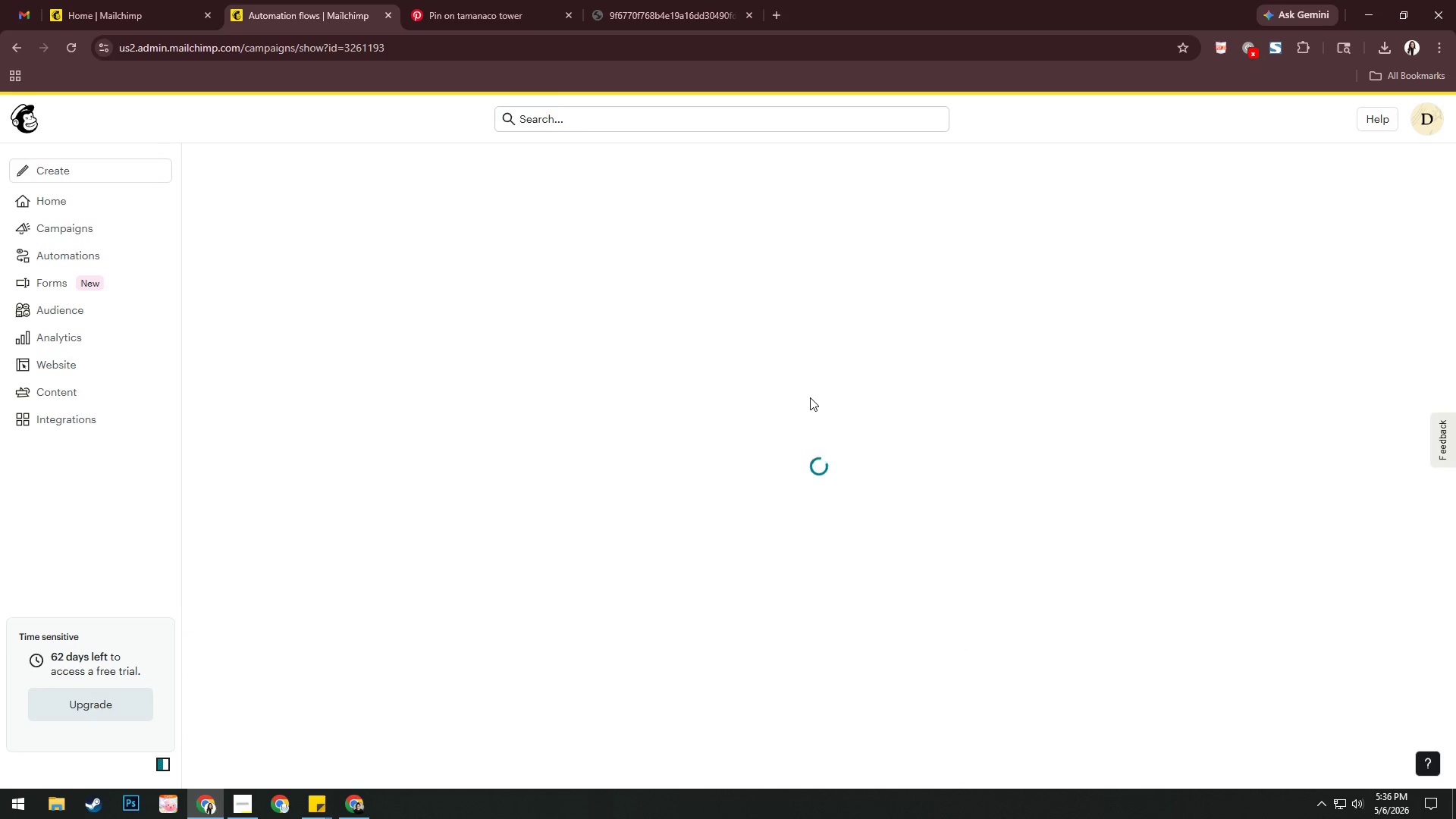 
left_click([736, 361])
 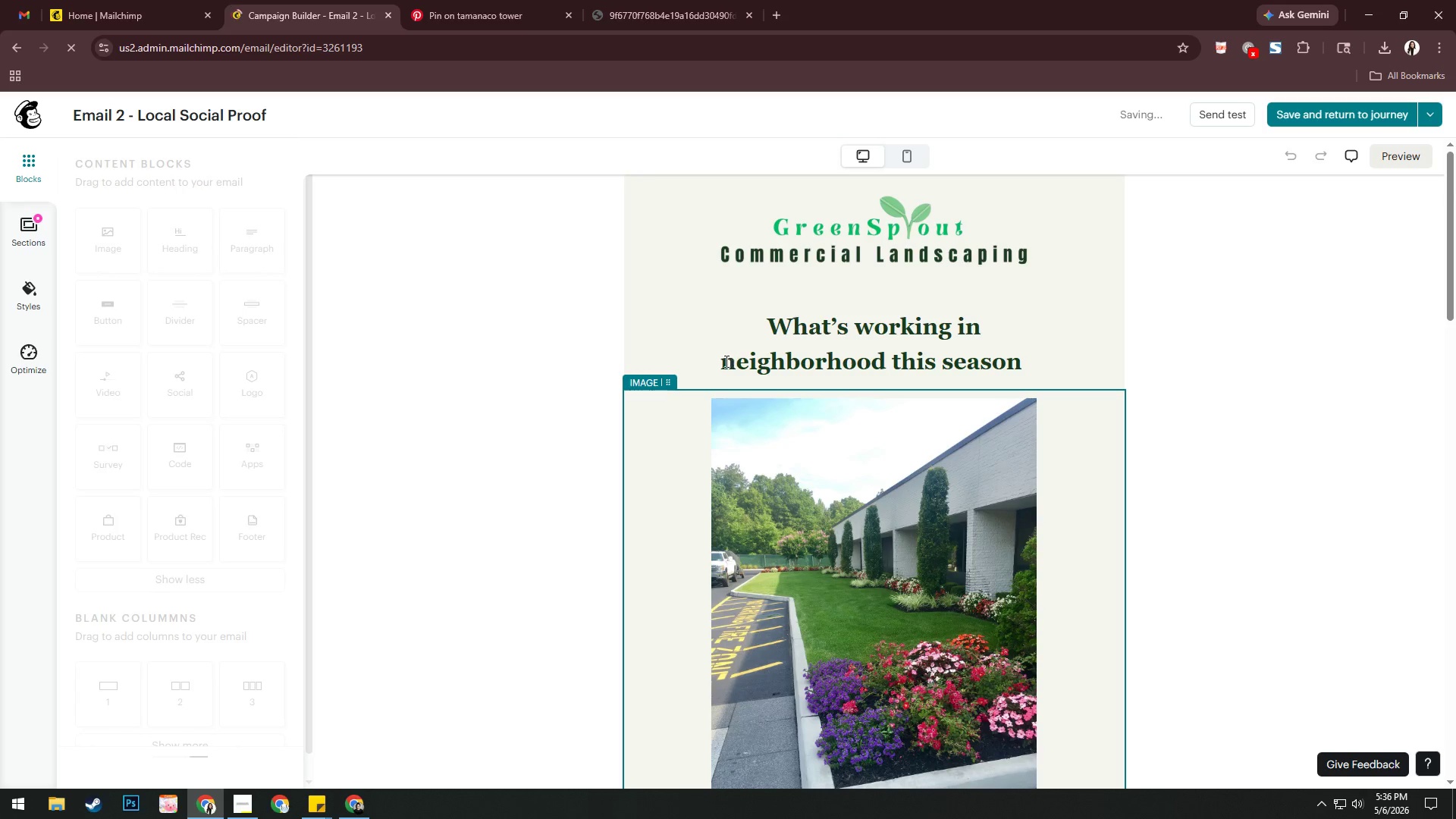 
left_click_drag(start_coordinate=[721, 362], to_coordinate=[888, 361])
 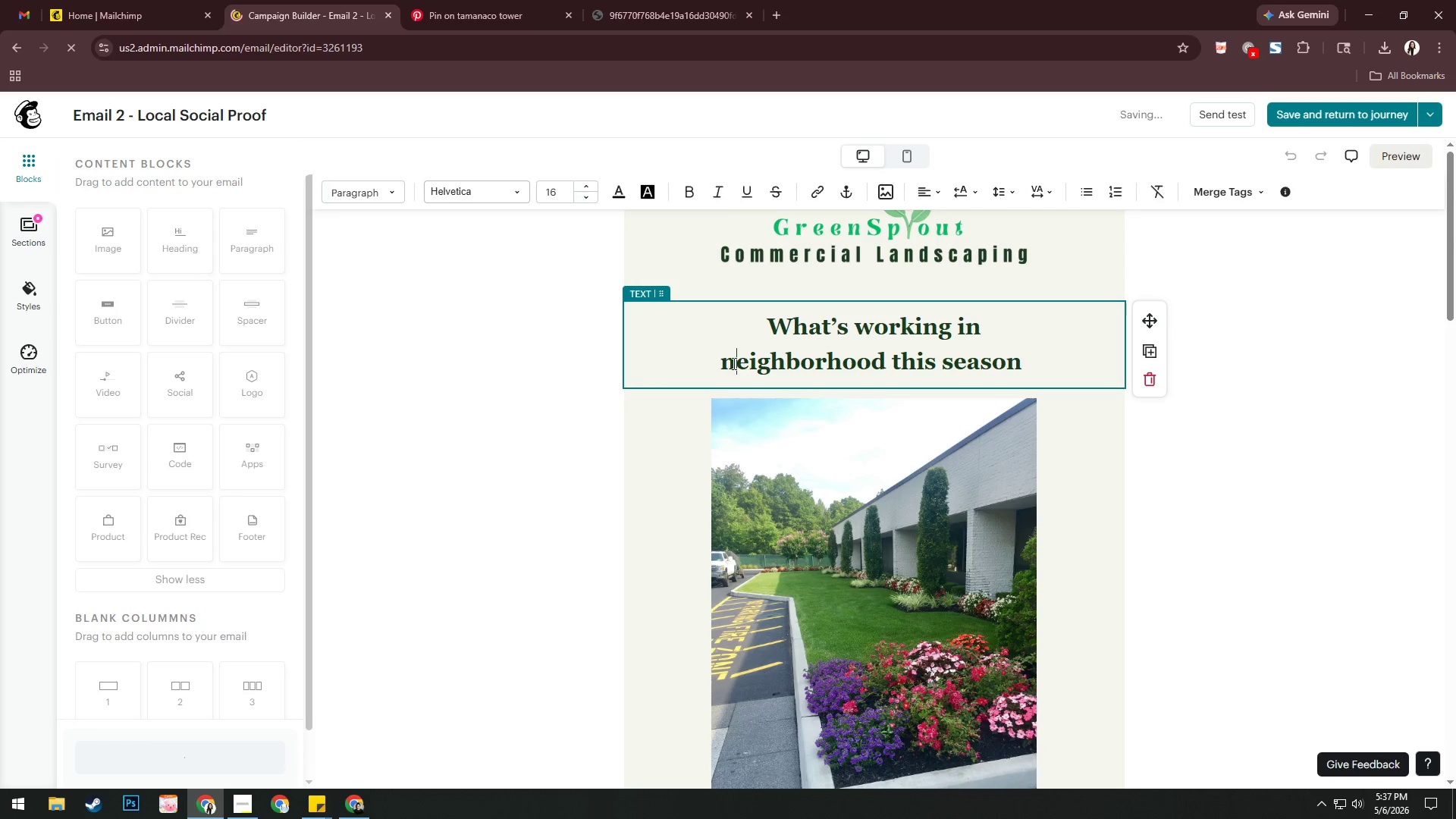 
left_click_drag(start_coordinate=[721, 359], to_coordinate=[857, 360])
 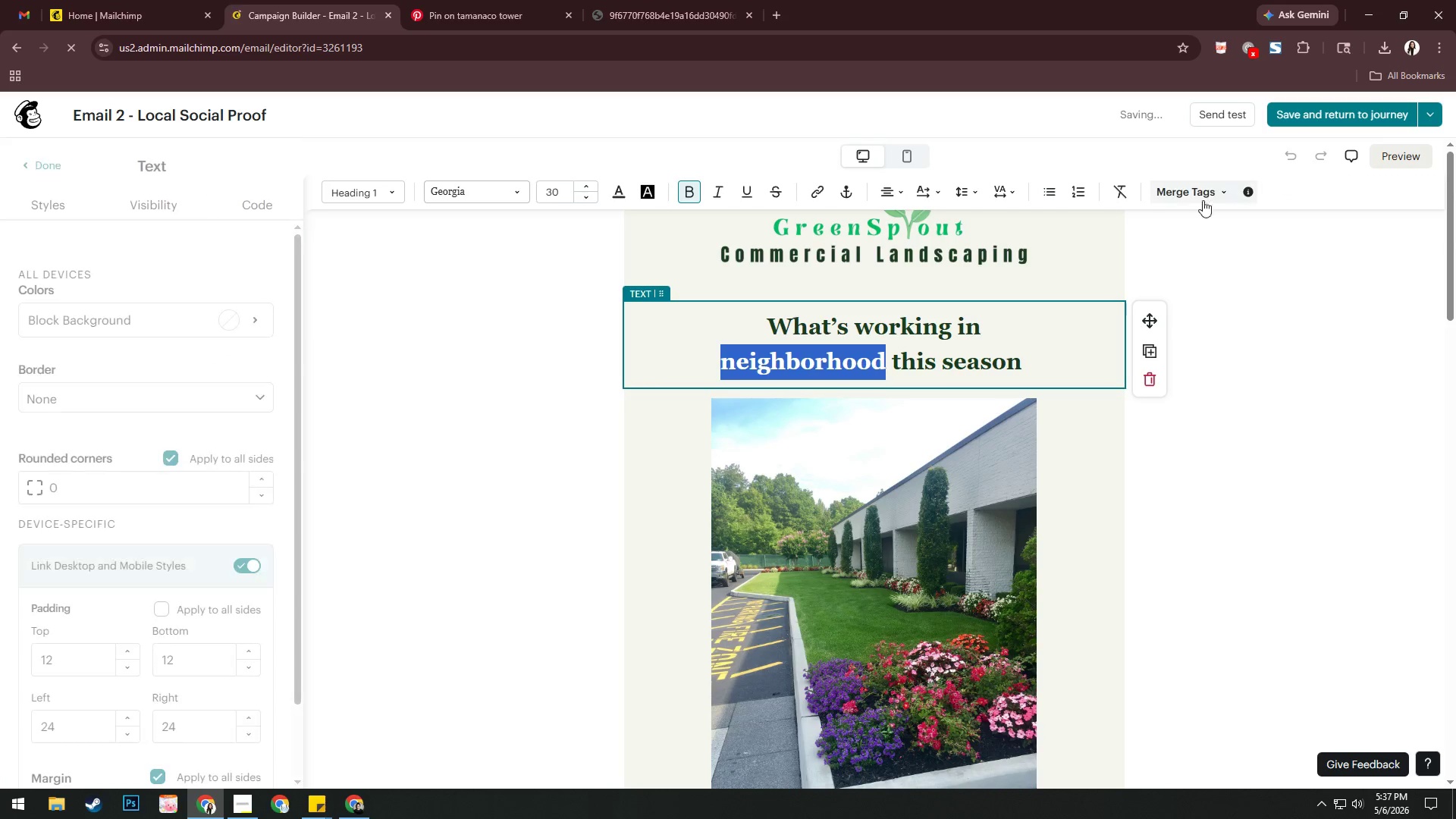 
left_click([1188, 194])
 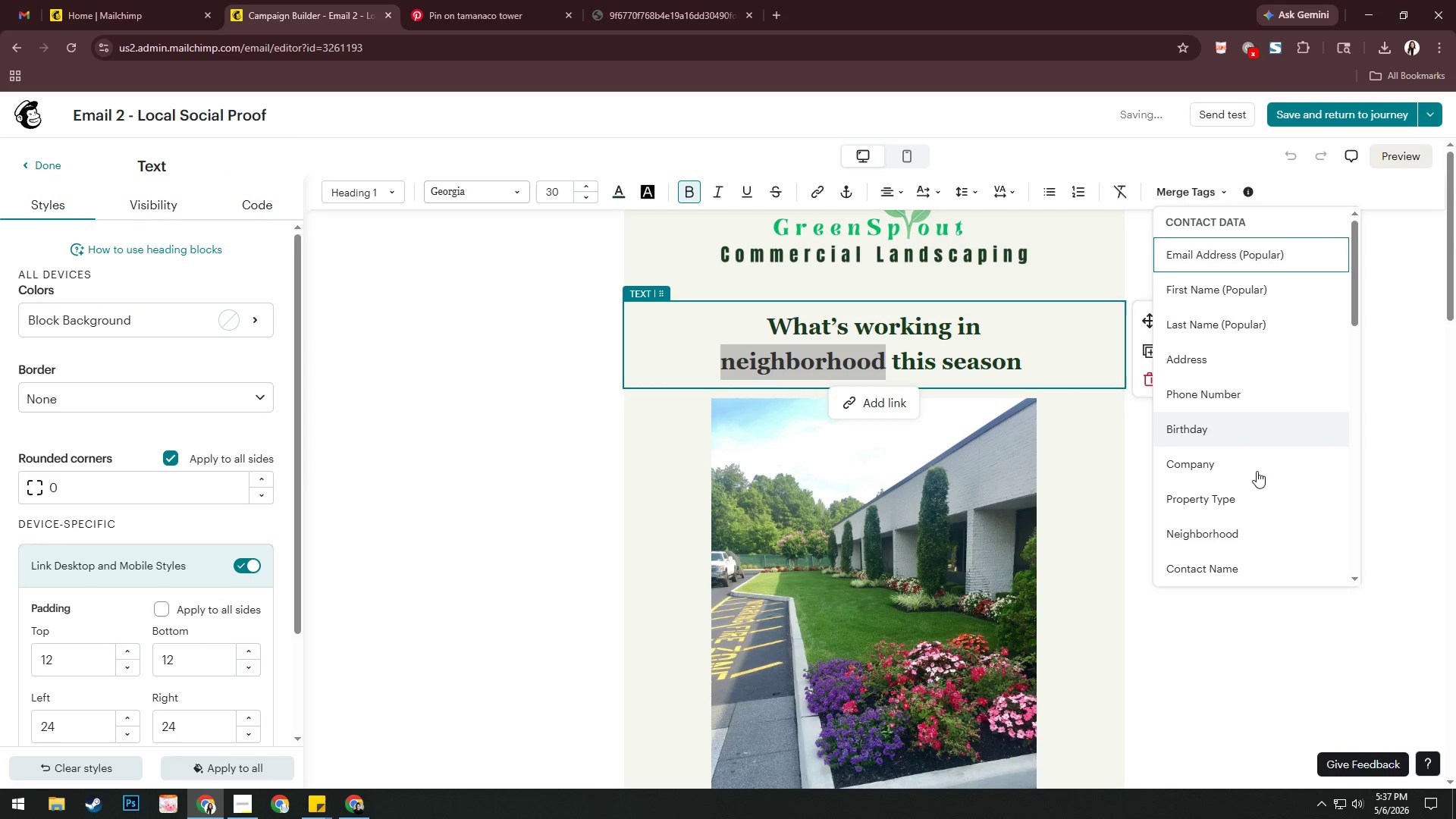 
left_click([1255, 532])
 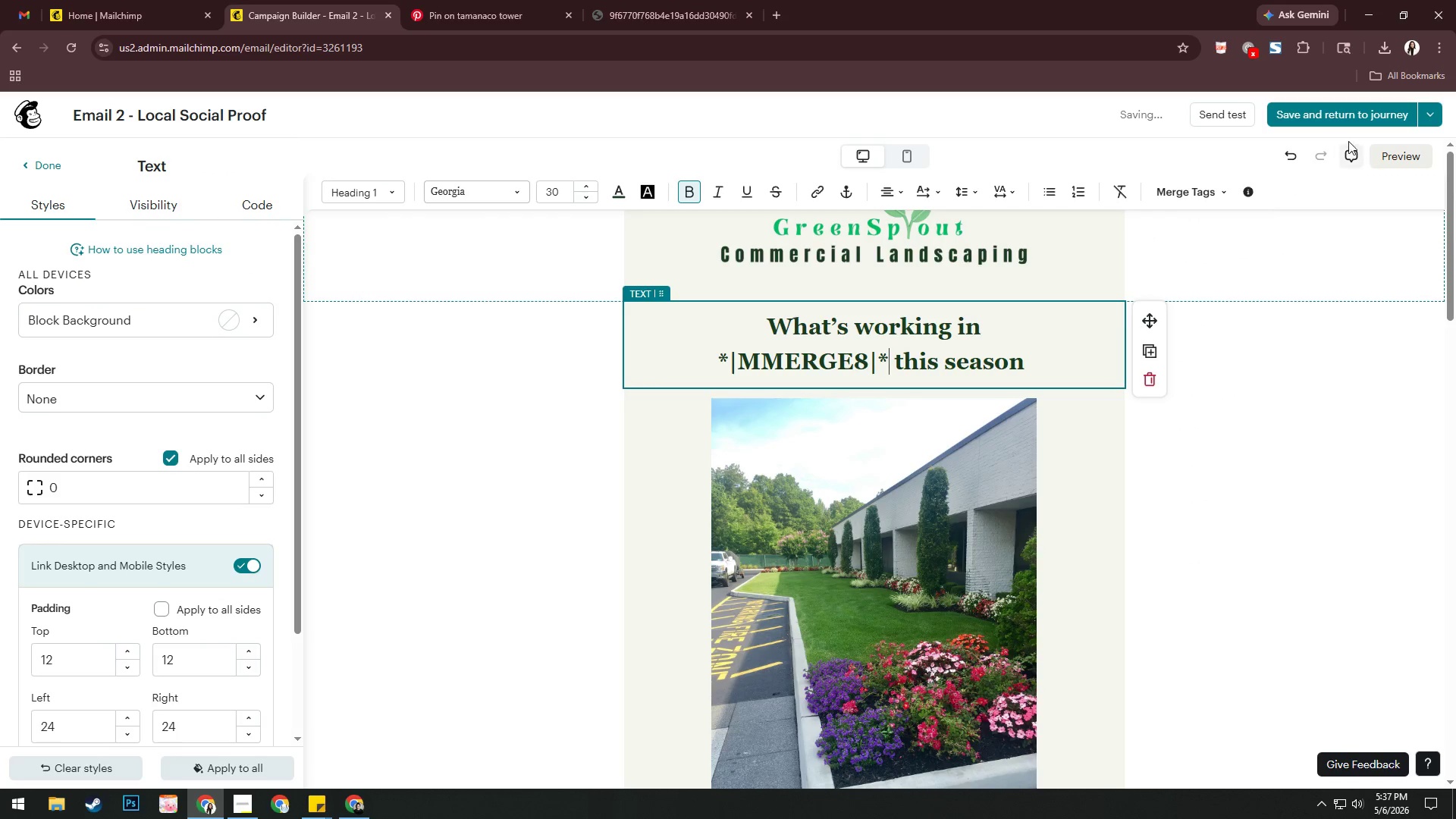 
double_click([1389, 157])
 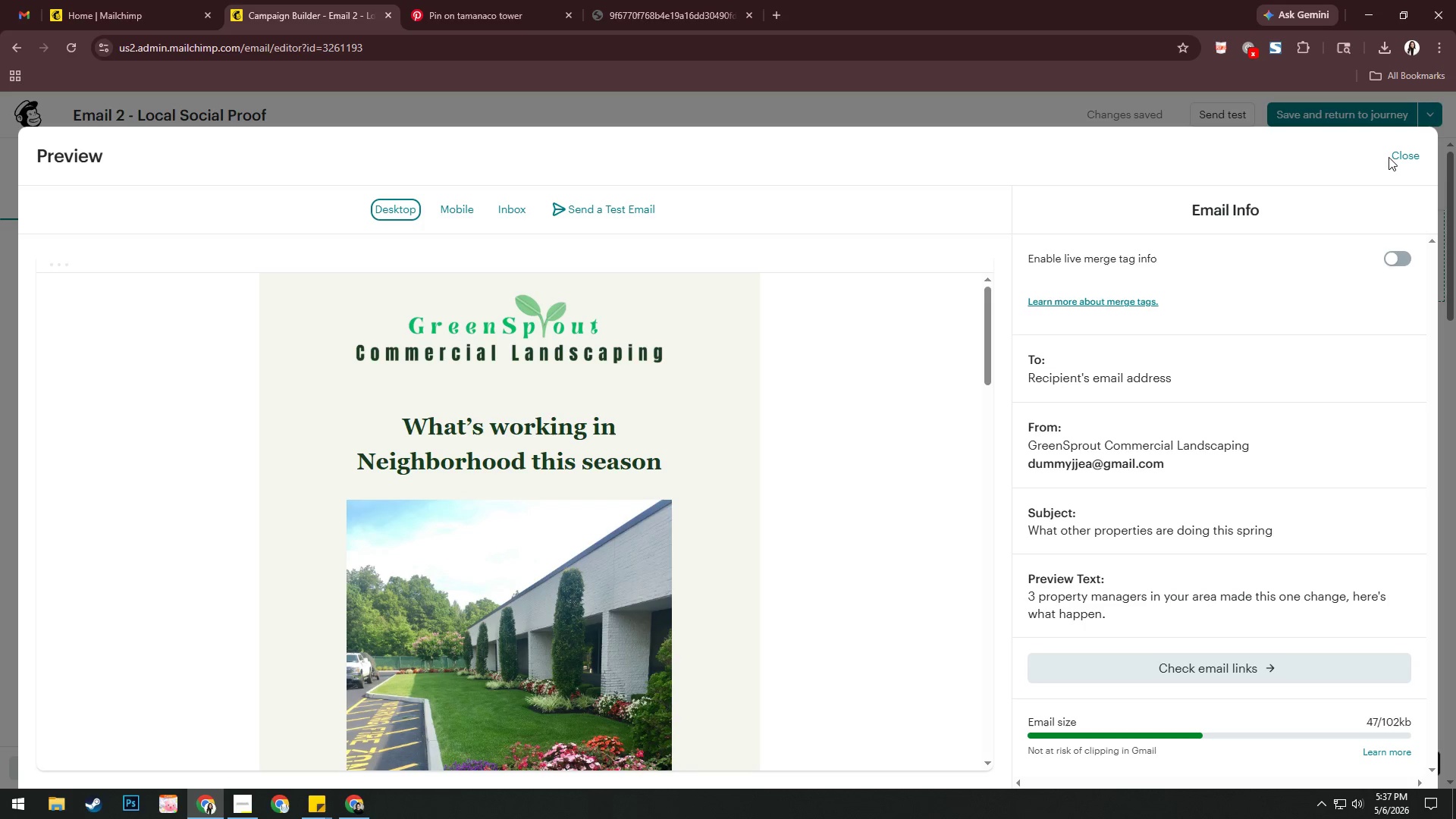 
wait(19.17)
 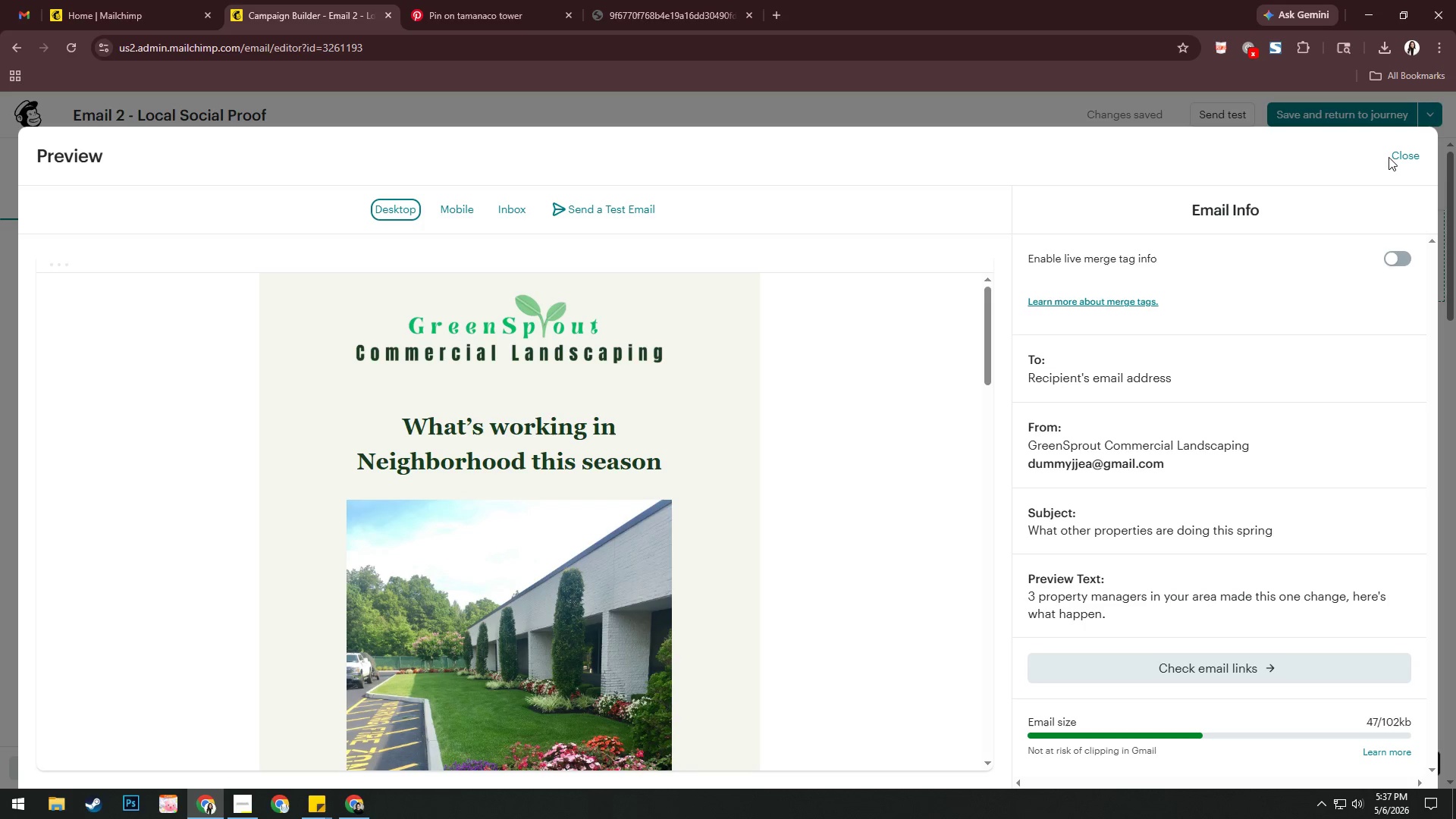 
left_click_drag(start_coordinate=[889, 359], to_coordinate=[723, 363])
 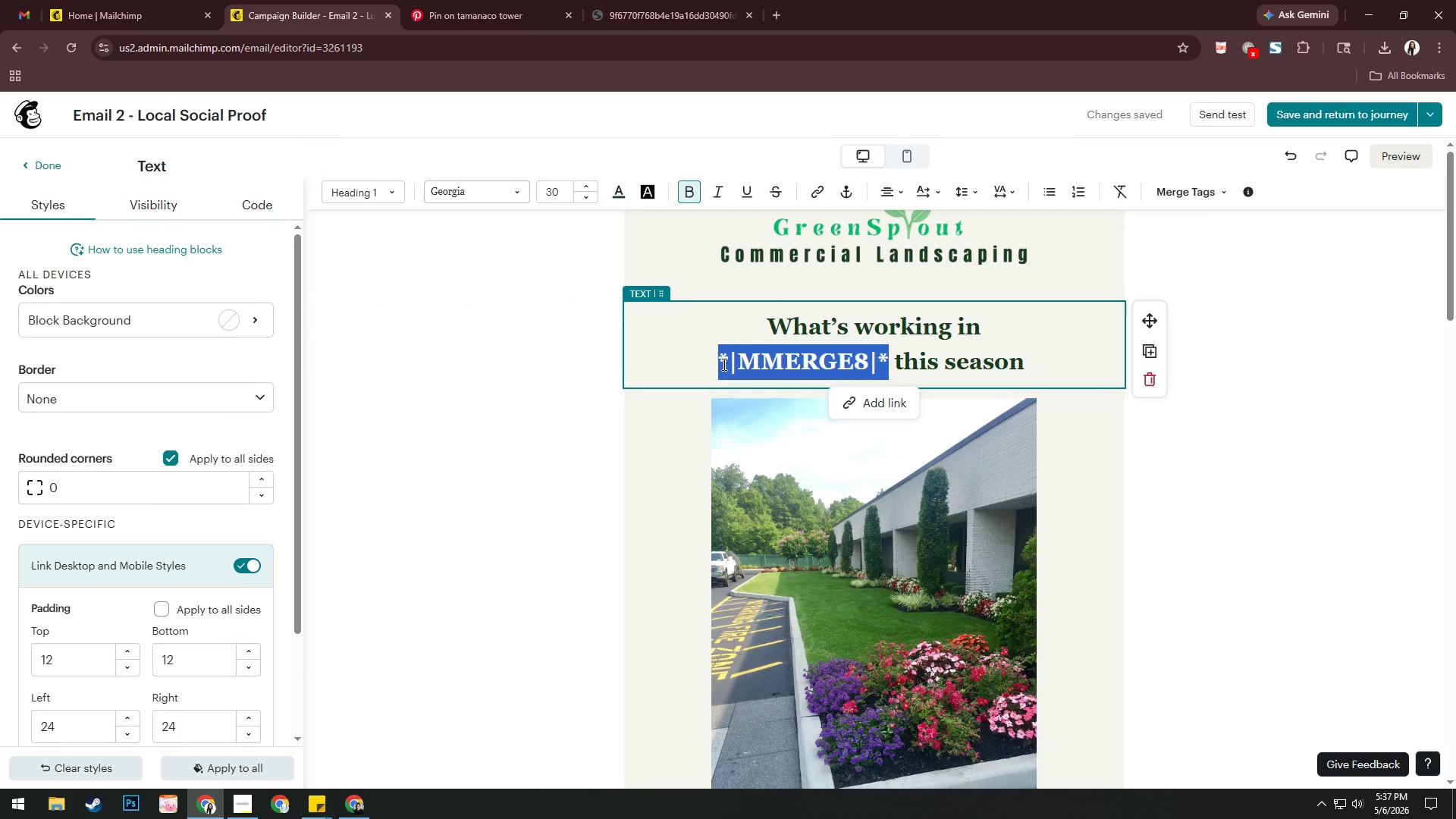 
left_click([723, 363])
 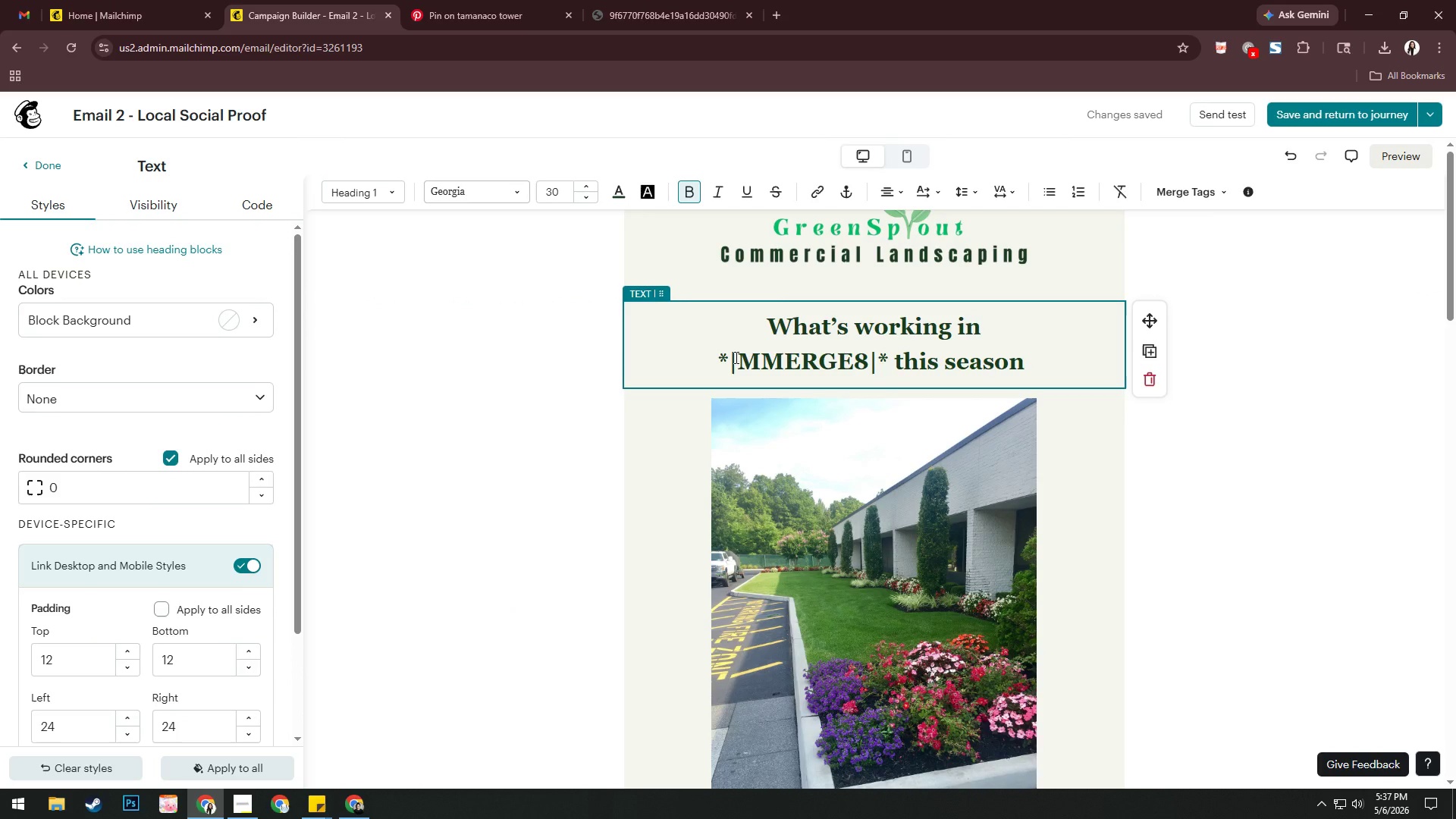 
hold_key(key=ControlLeft, duration=1.12)
 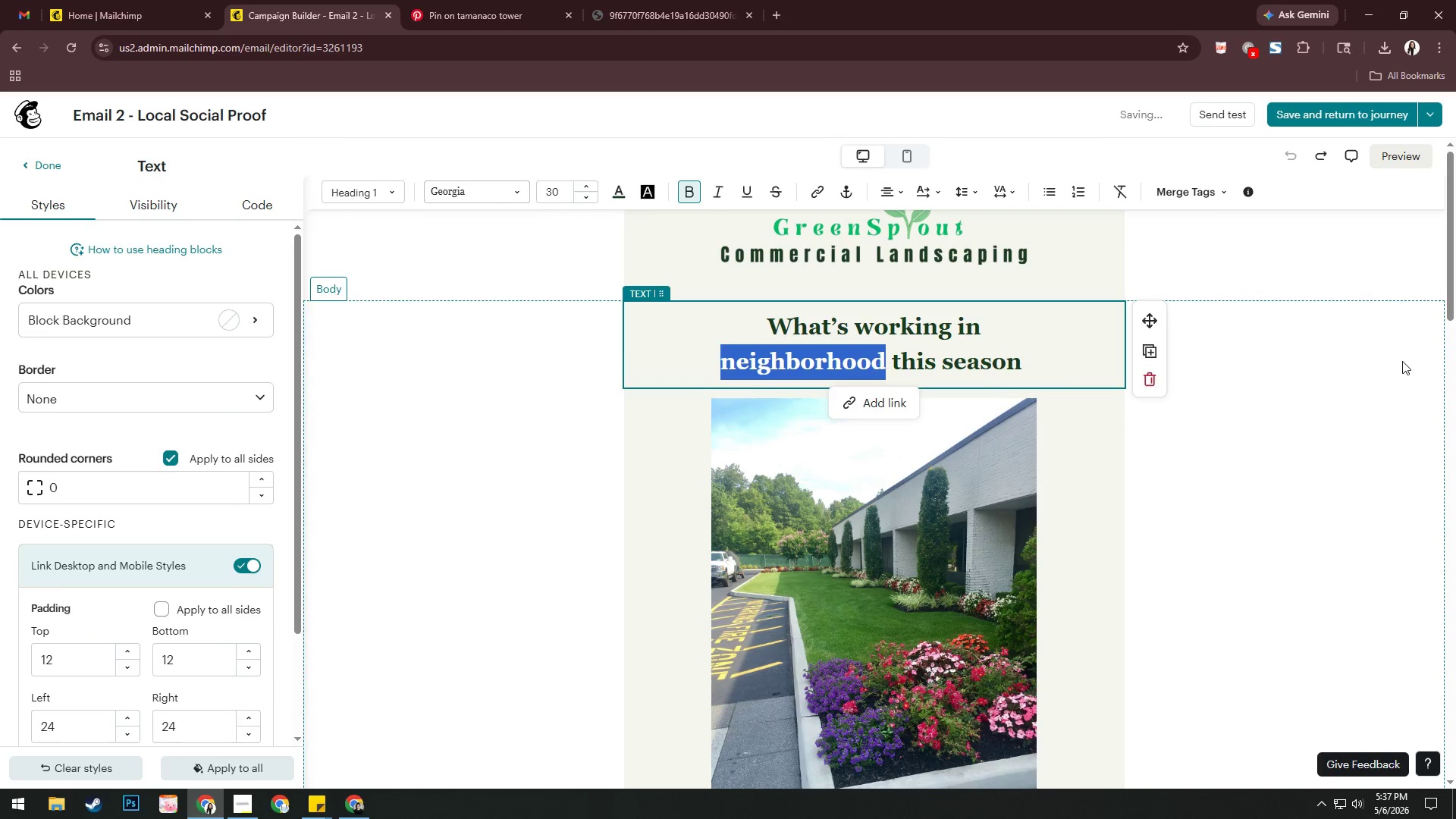 
hold_key(key=Z, duration=0.31)
 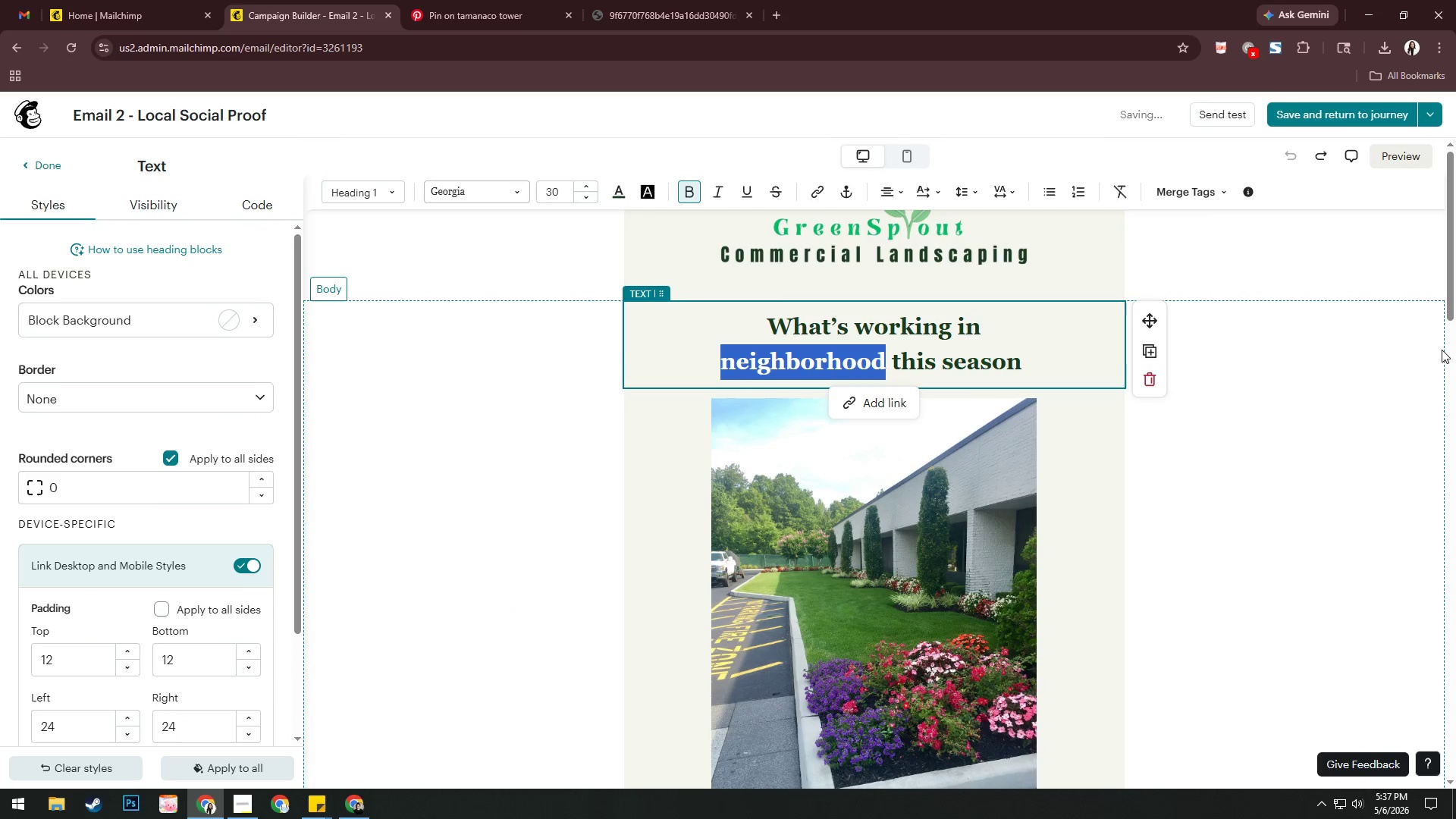 
left_click([1404, 364])
 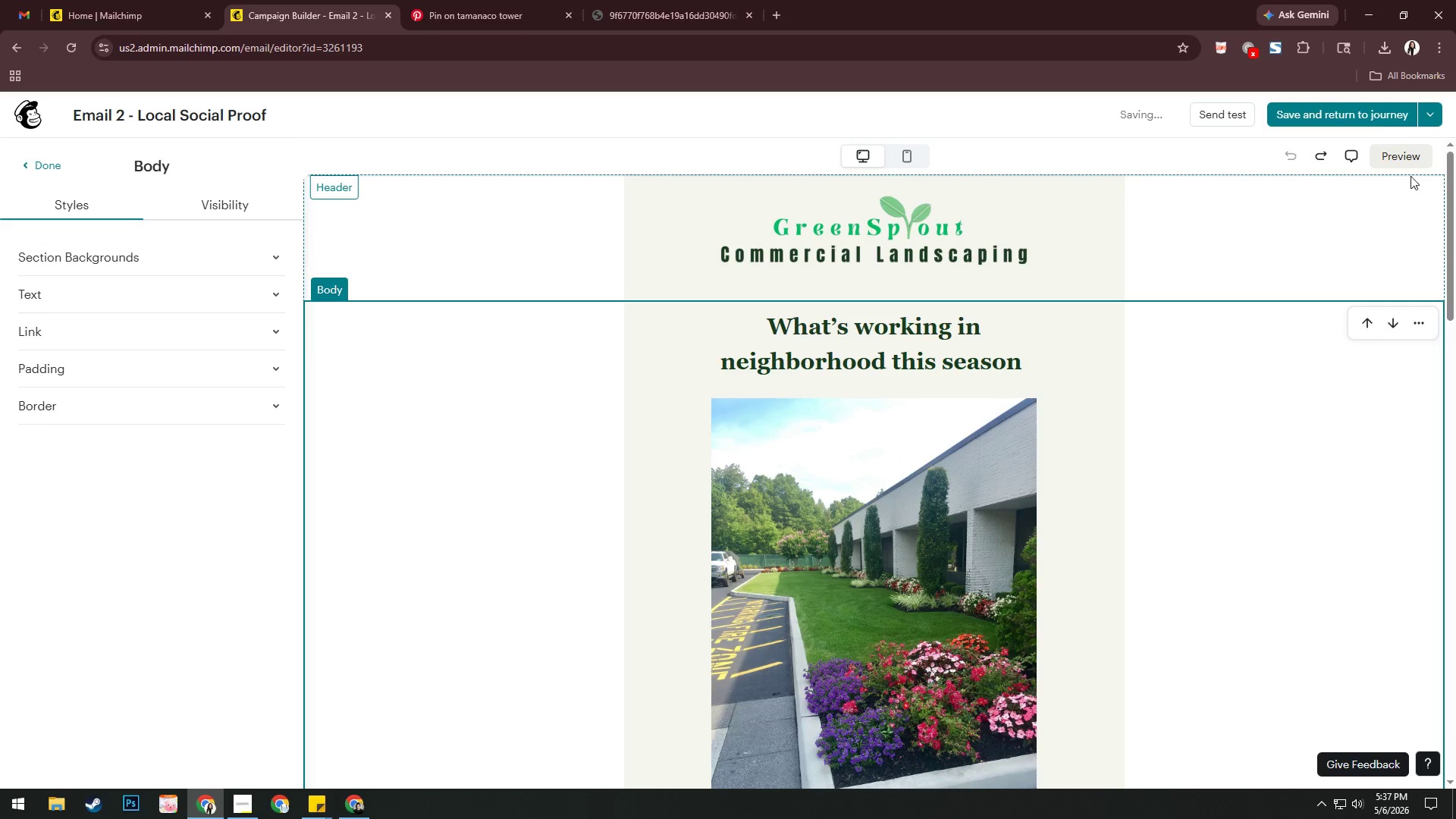 
left_click([1372, 115])
 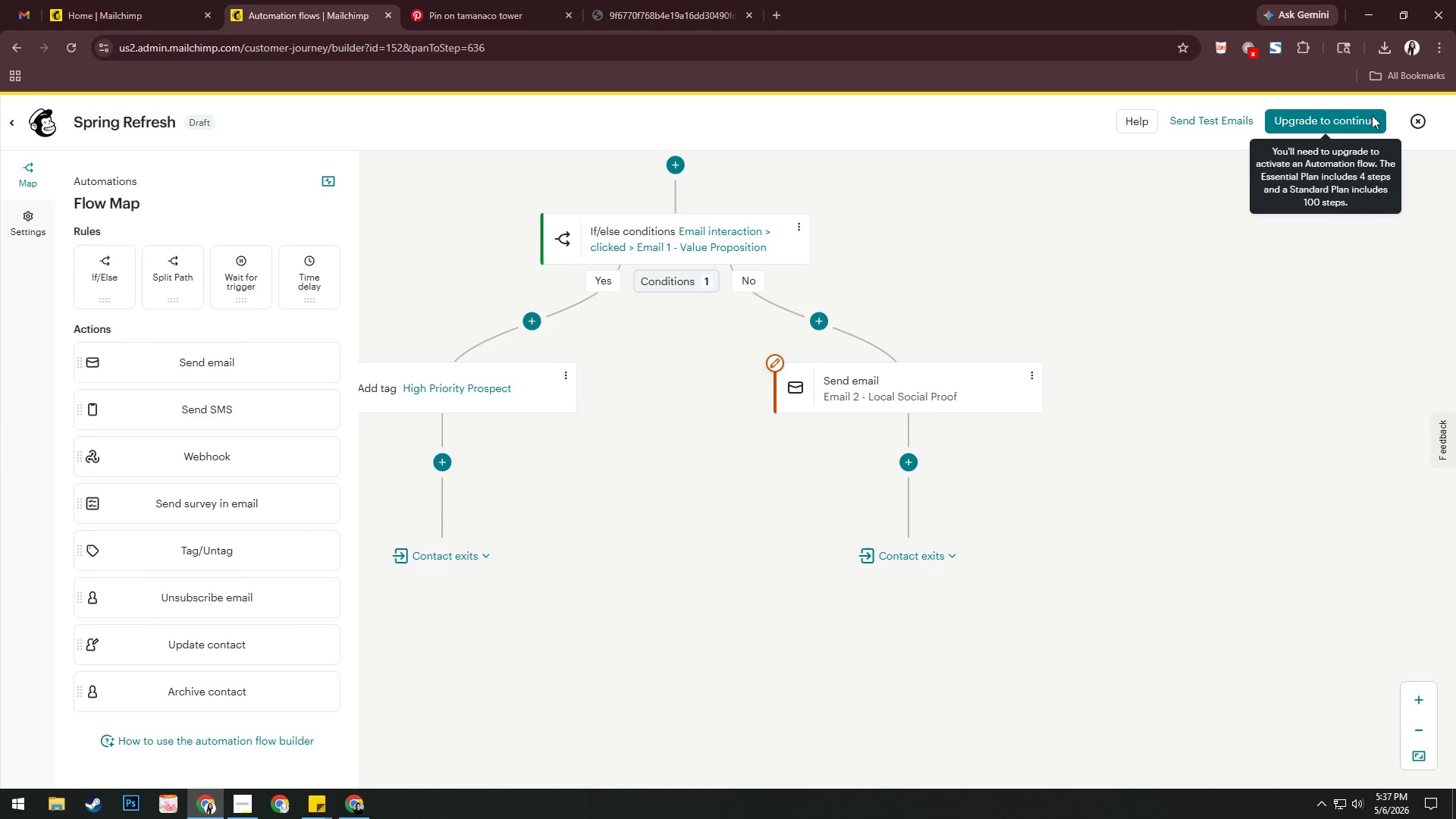 
wait(17.05)
 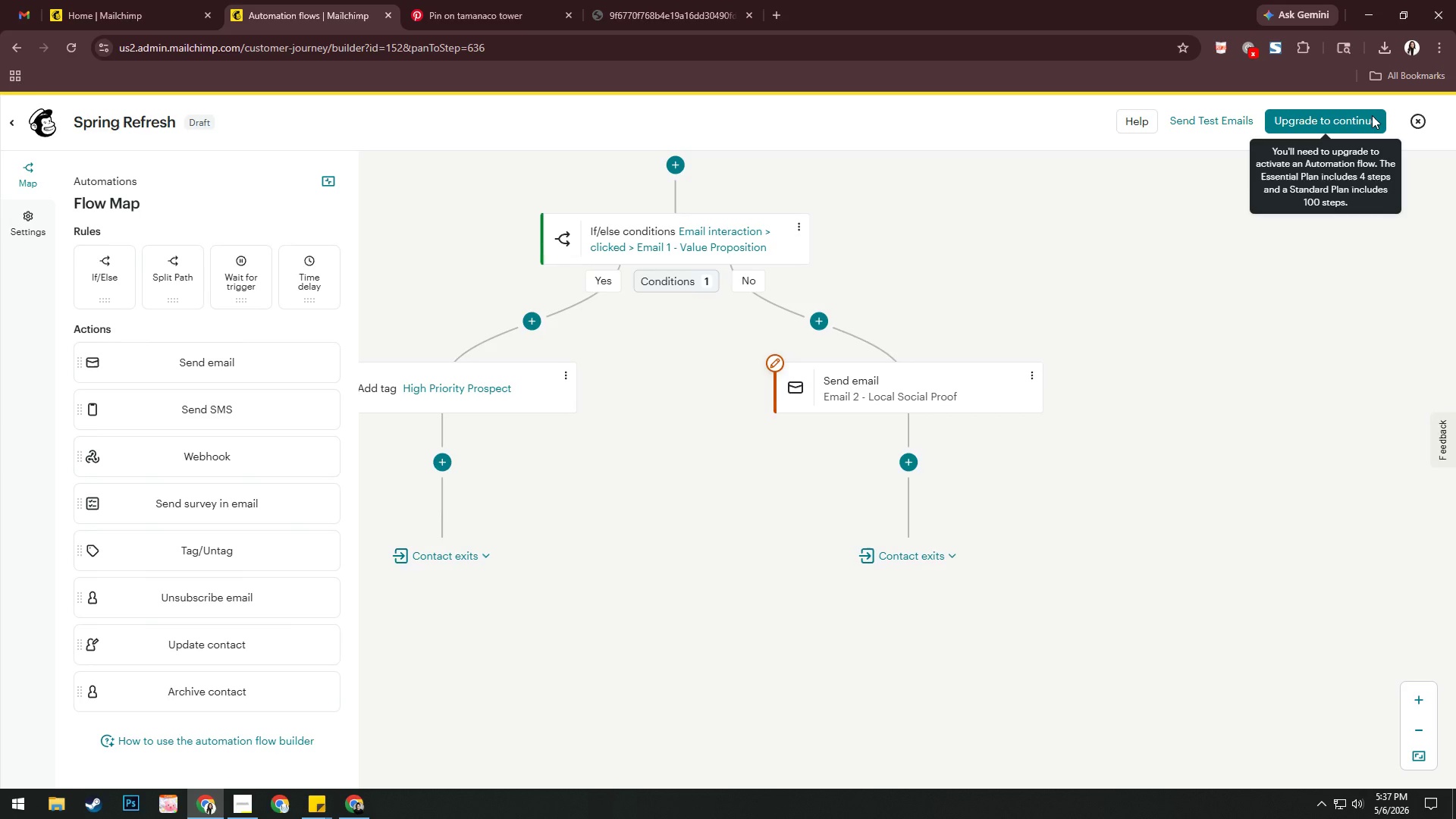 
left_click([927, 459])
 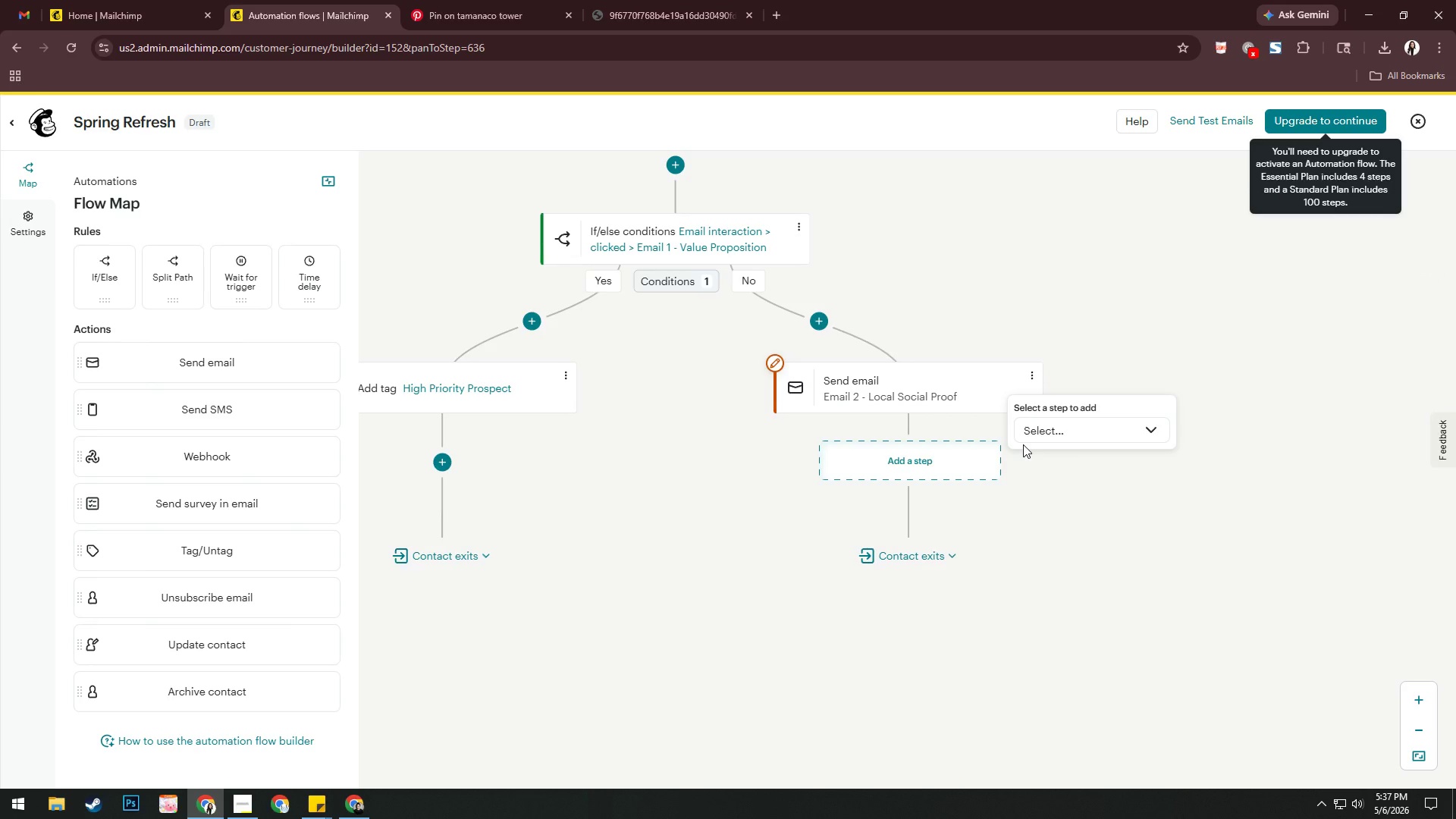 
double_click([1043, 433])
 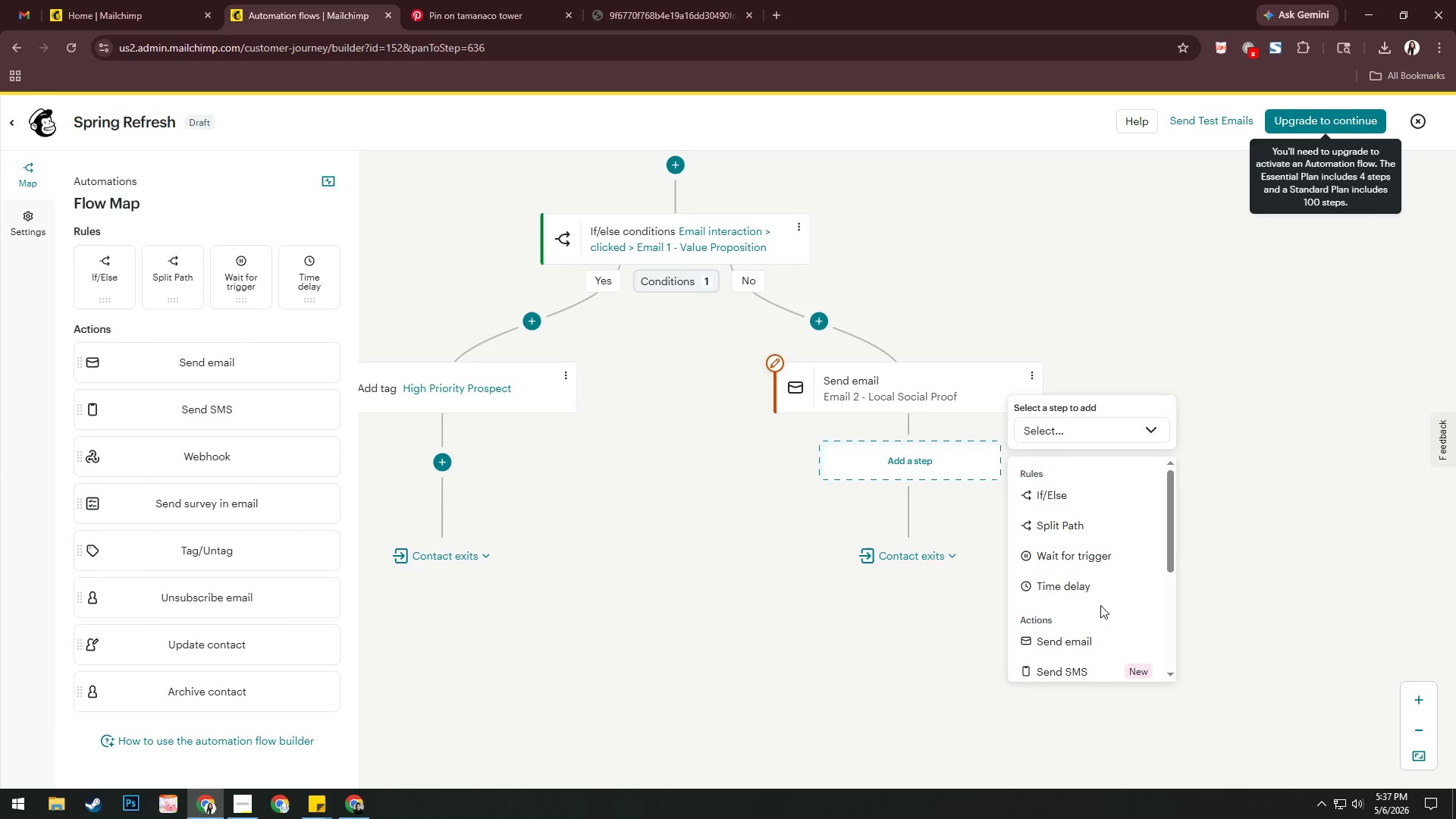 
scroll: coordinate [1097, 612], scroll_direction: down, amount: 2.0
 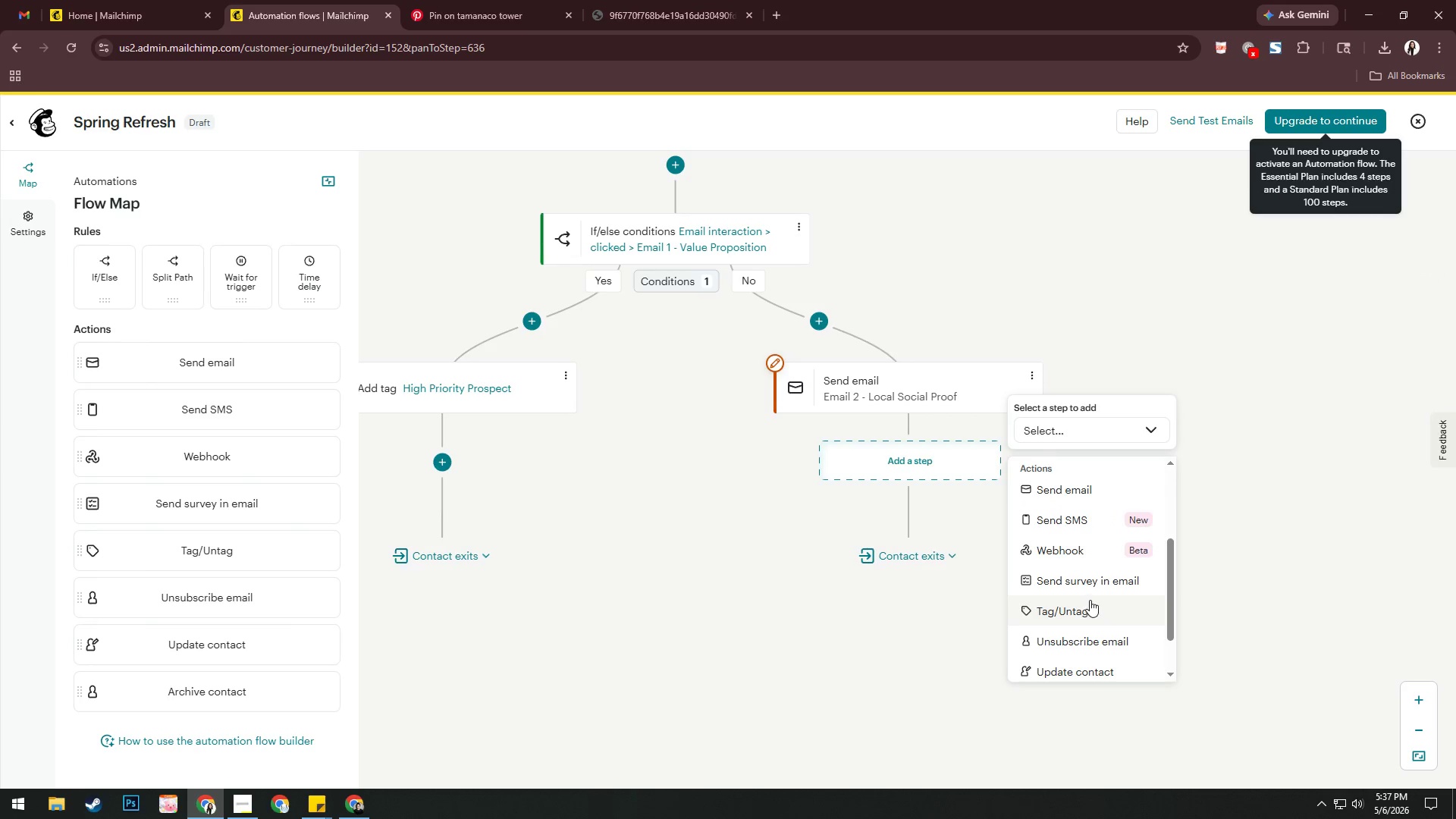 
scroll: coordinate [1097, 562], scroll_direction: up, amount: 4.0
 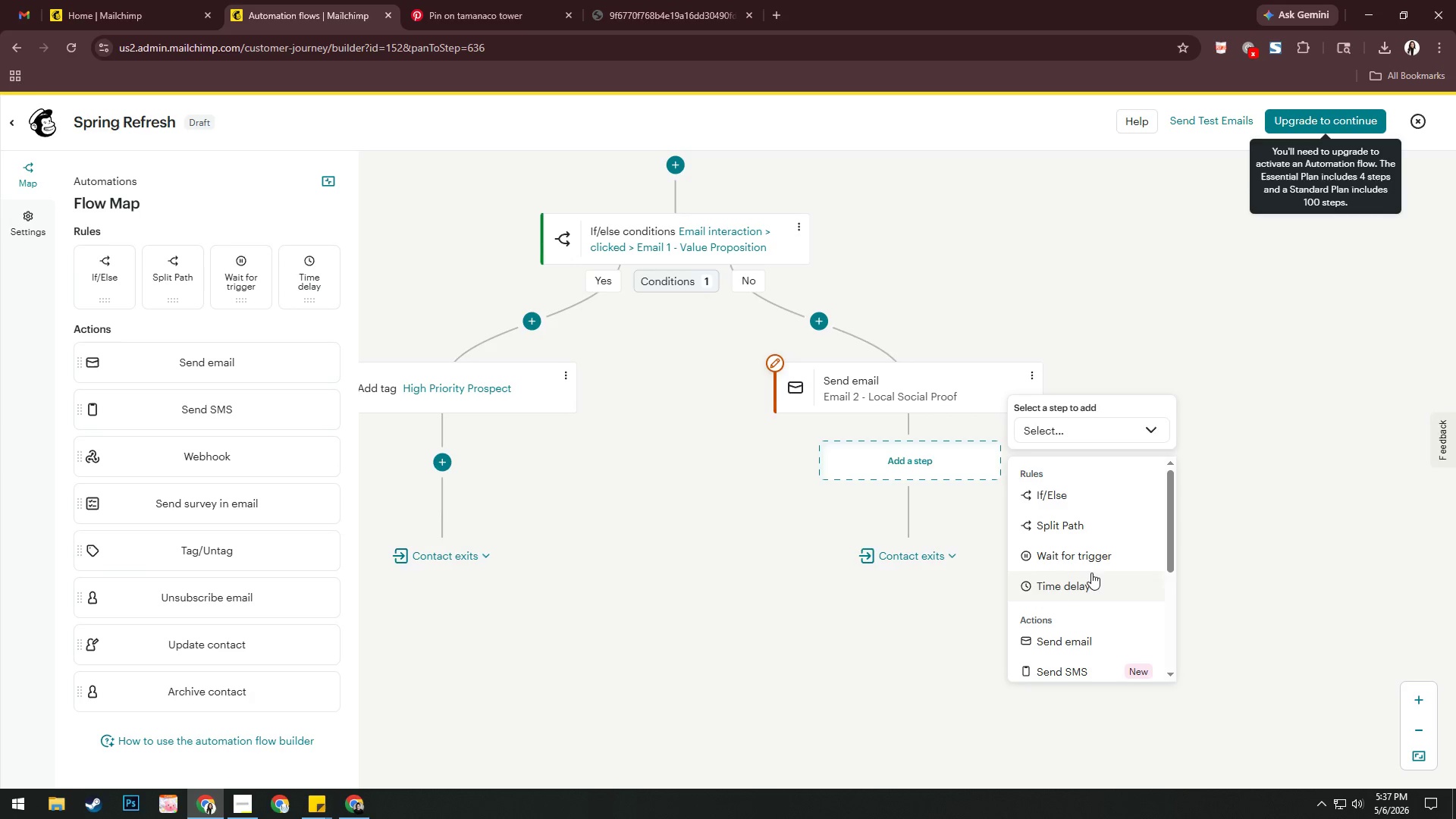 
left_click([1087, 583])
 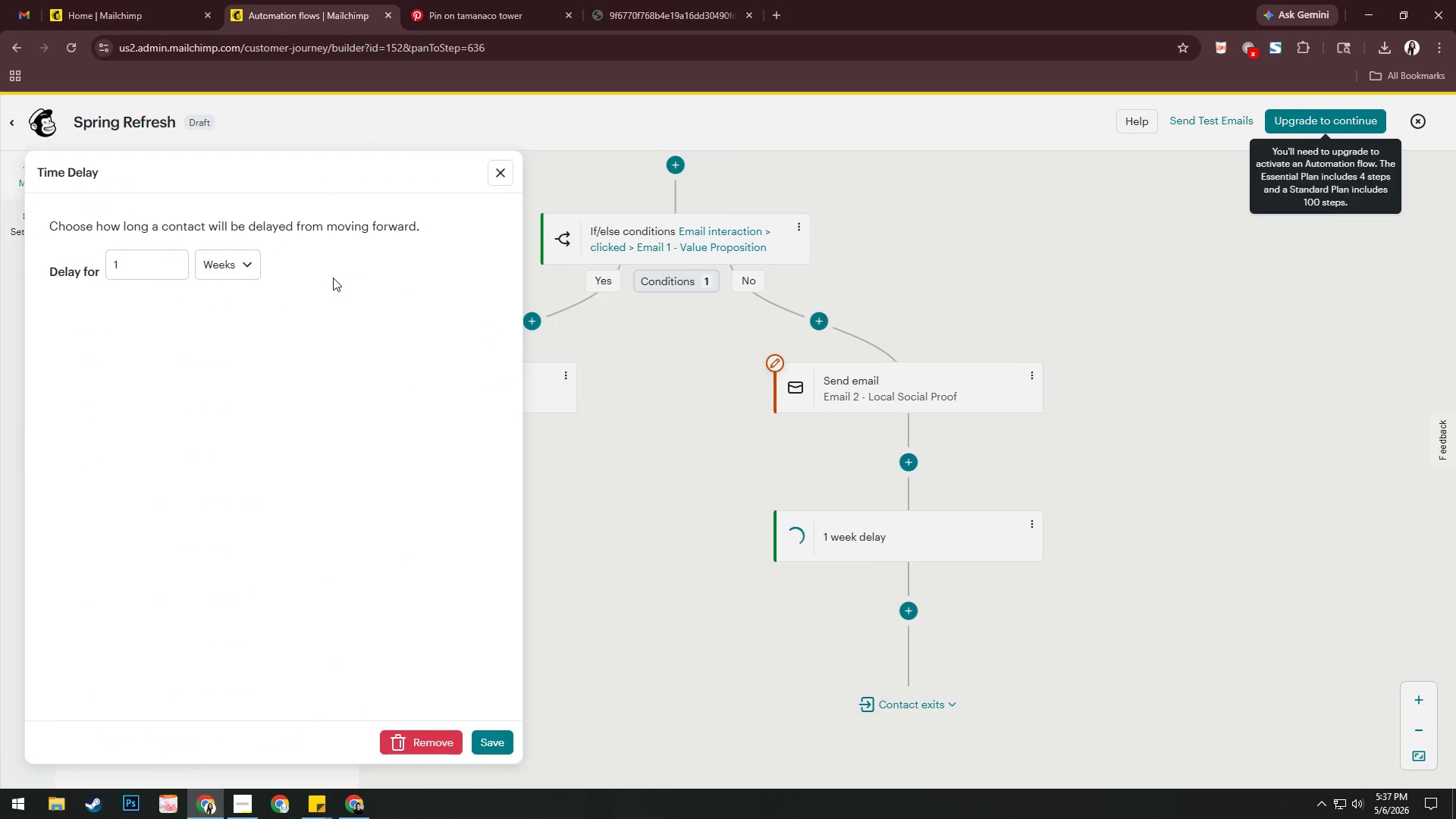 
left_click([141, 265])
 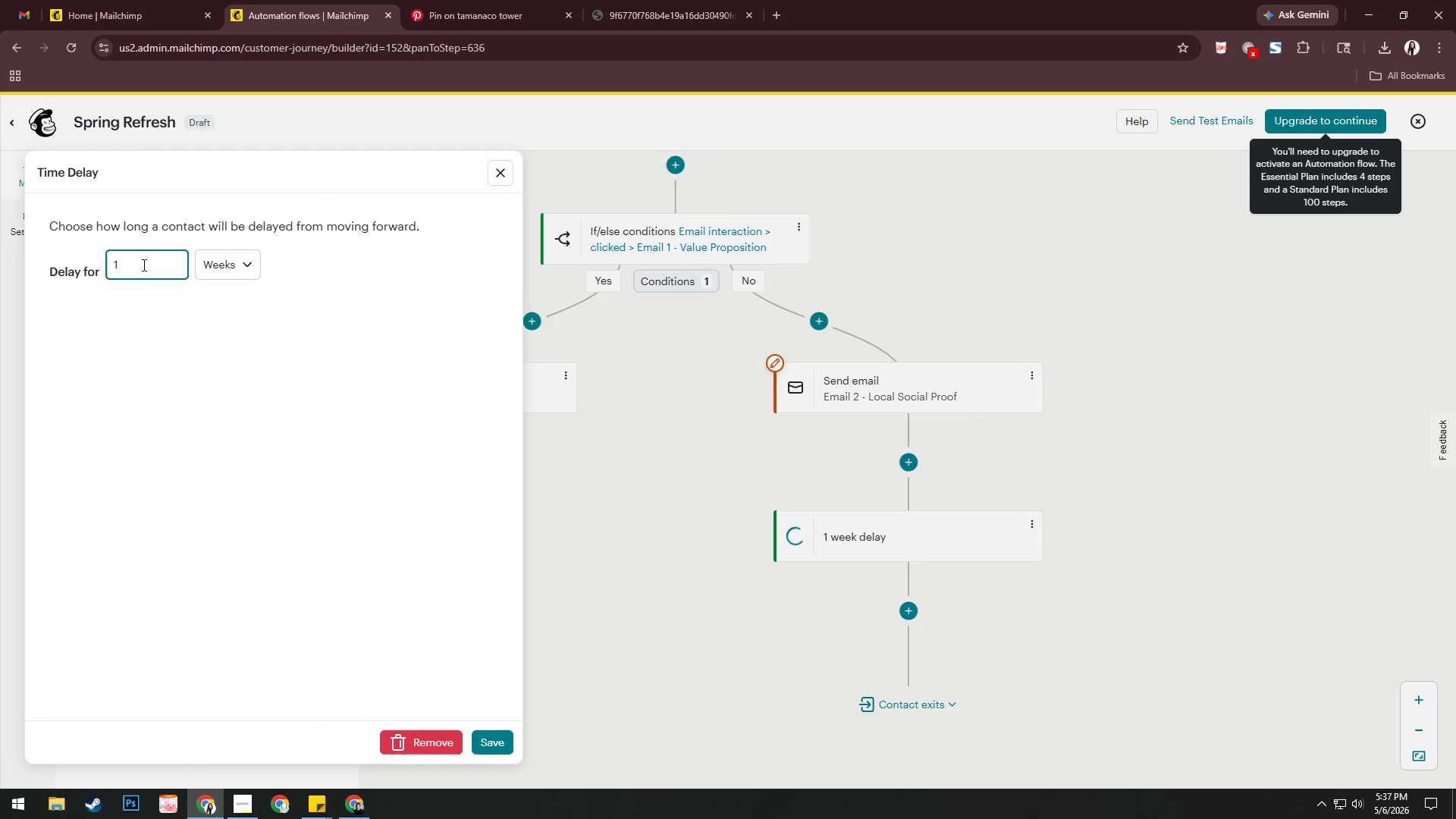 
key(Backspace)
 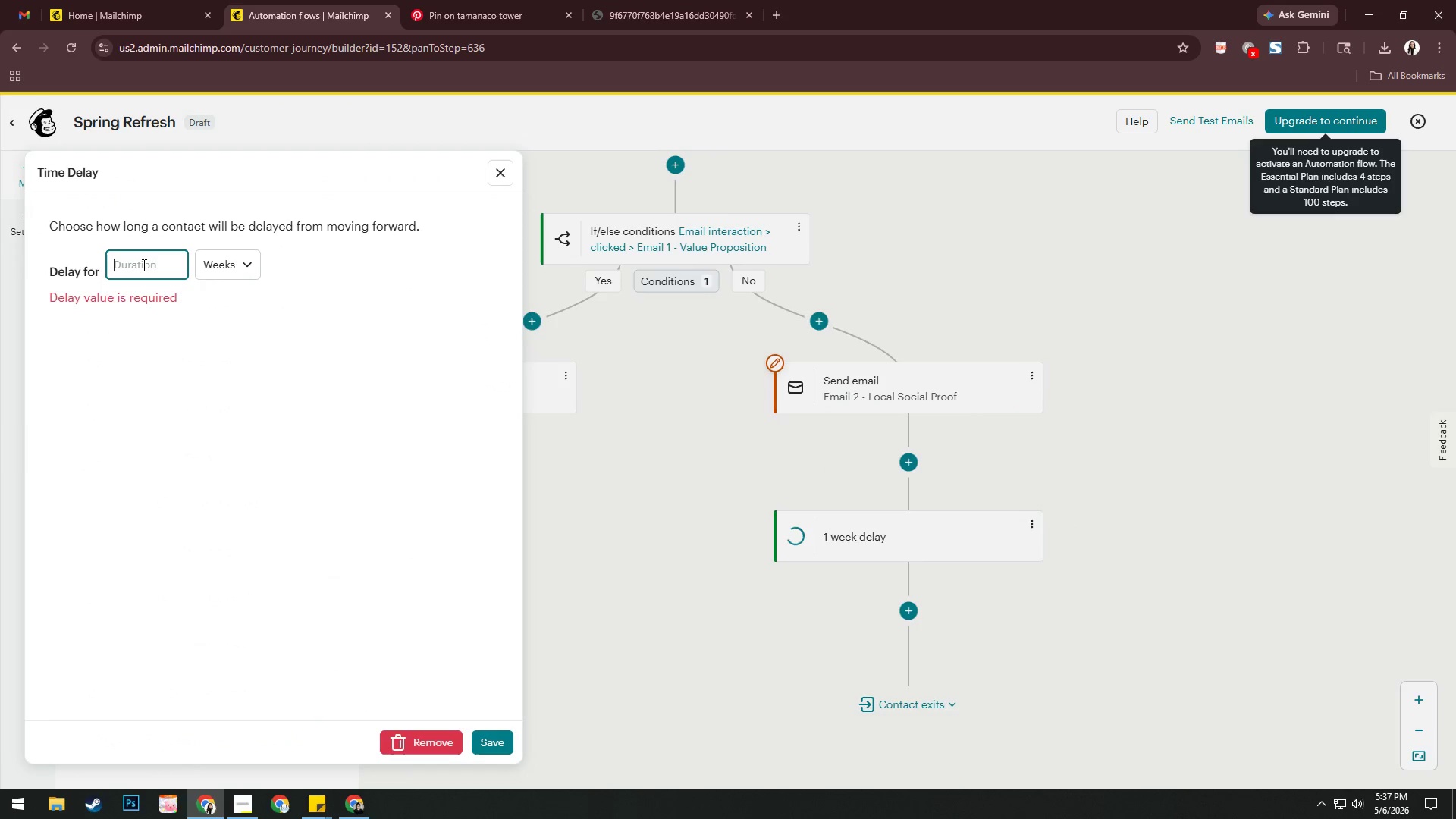 
key(Numpad7)
 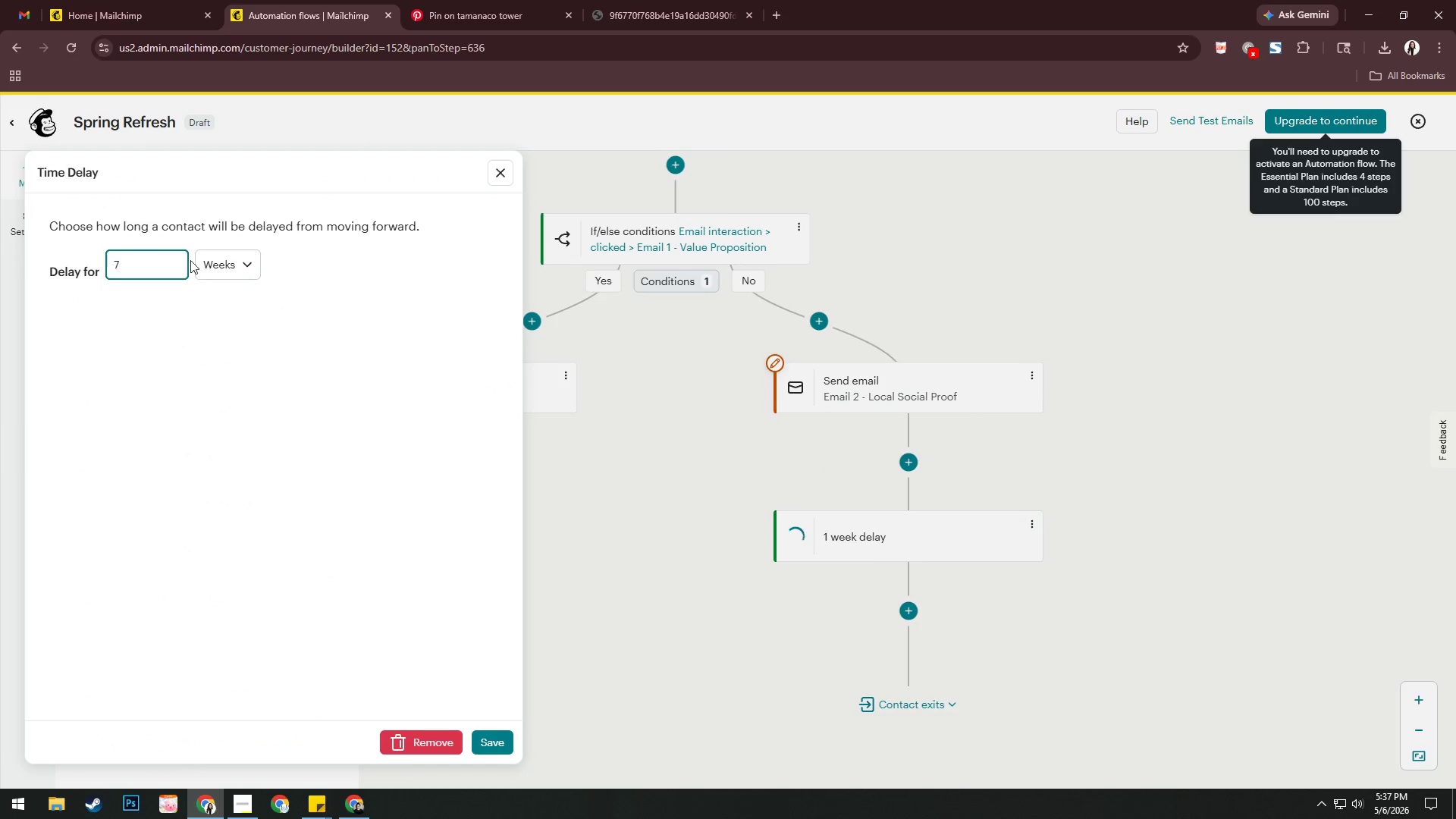 
left_click([212, 265])
 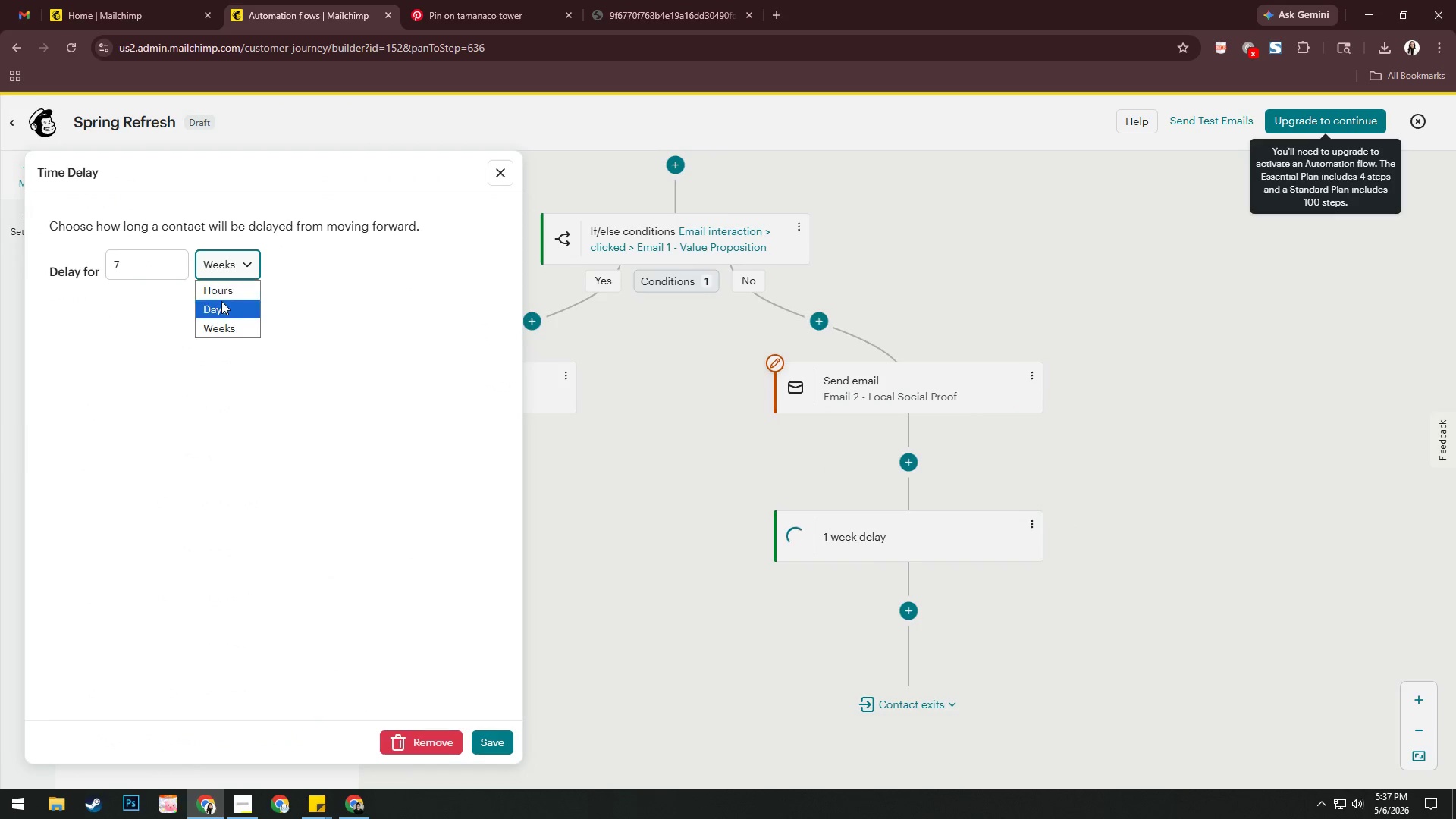 
left_click([218, 306])
 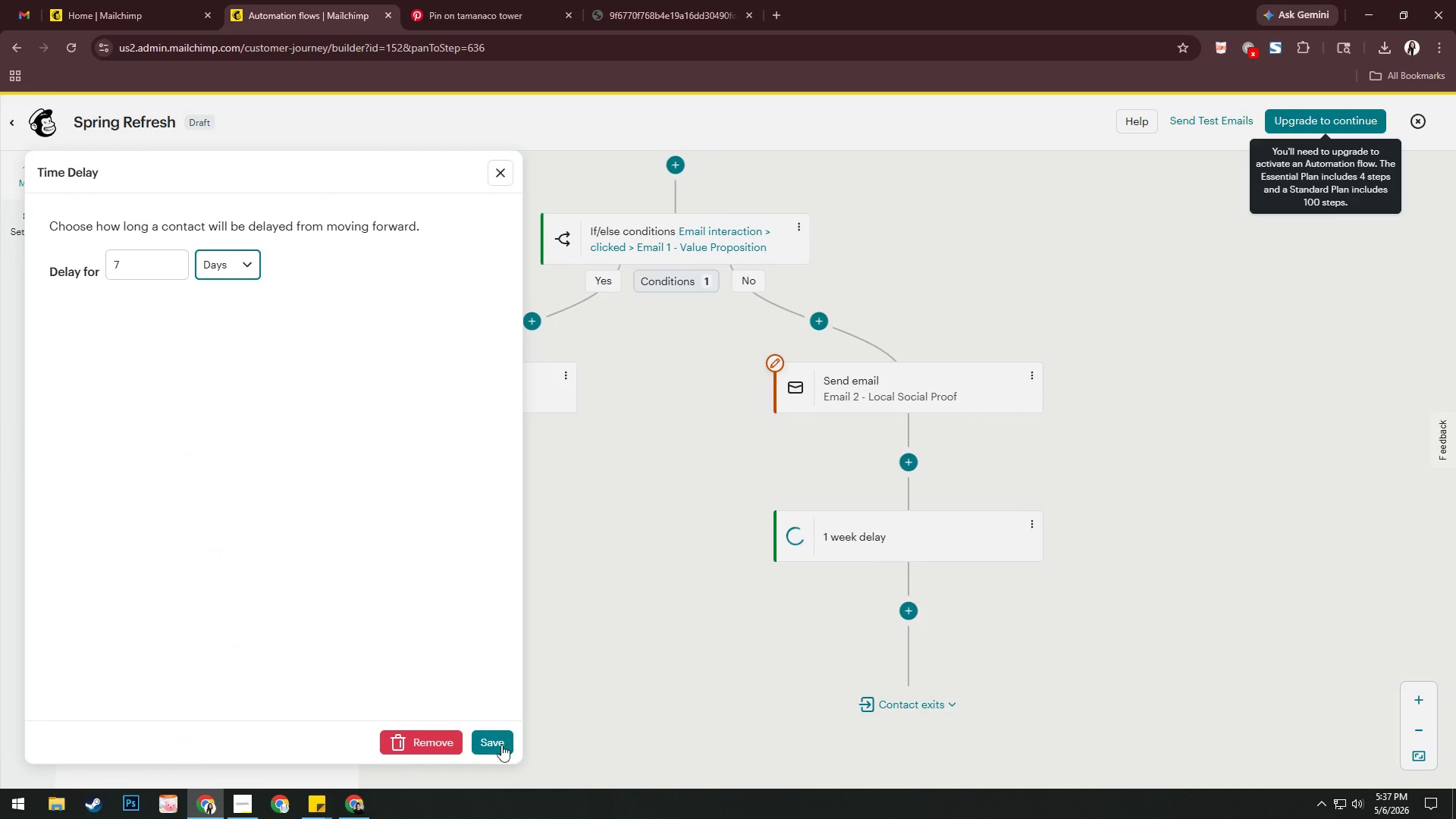 
left_click([505, 752])
 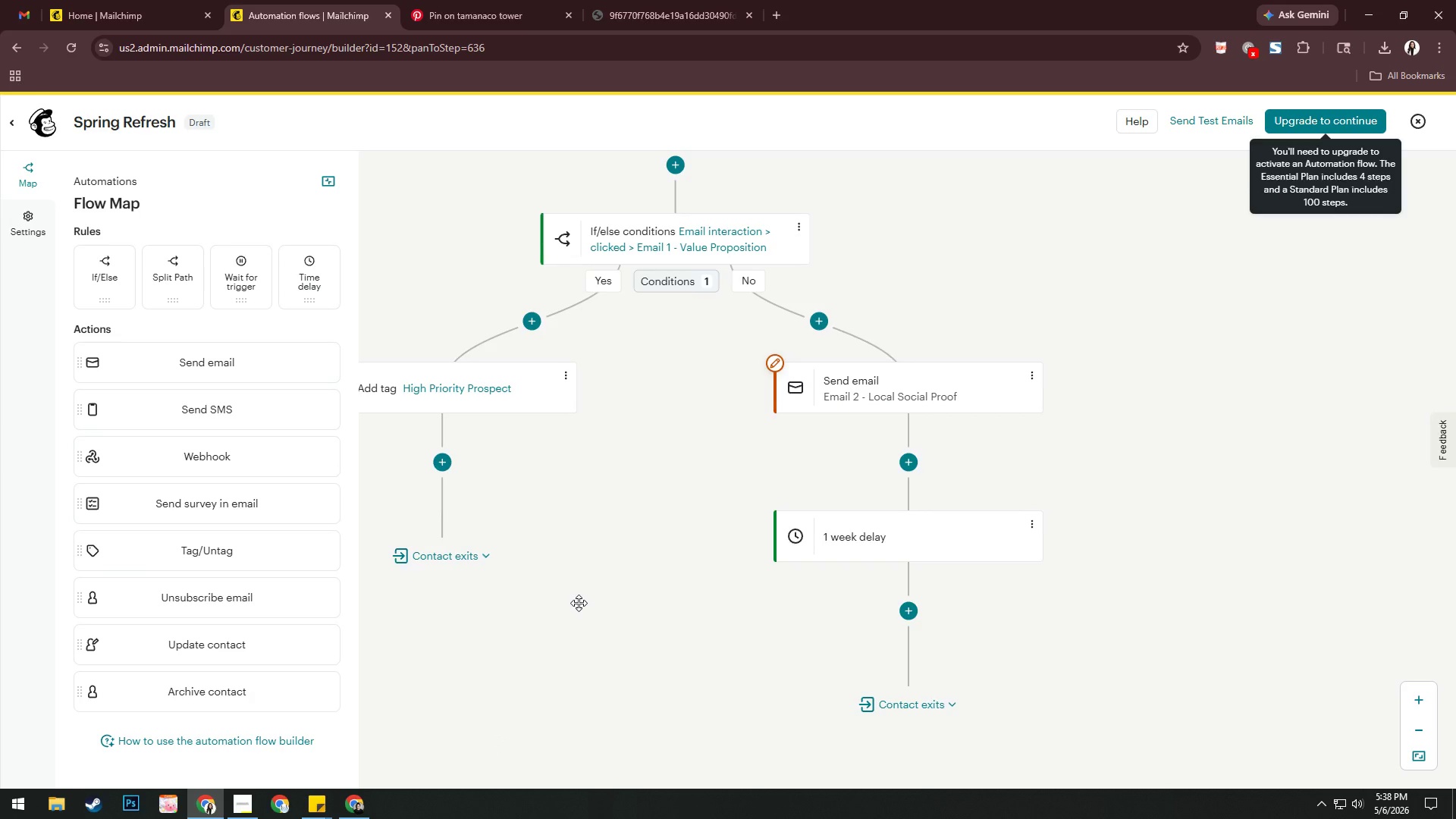 
wait(42.75)
 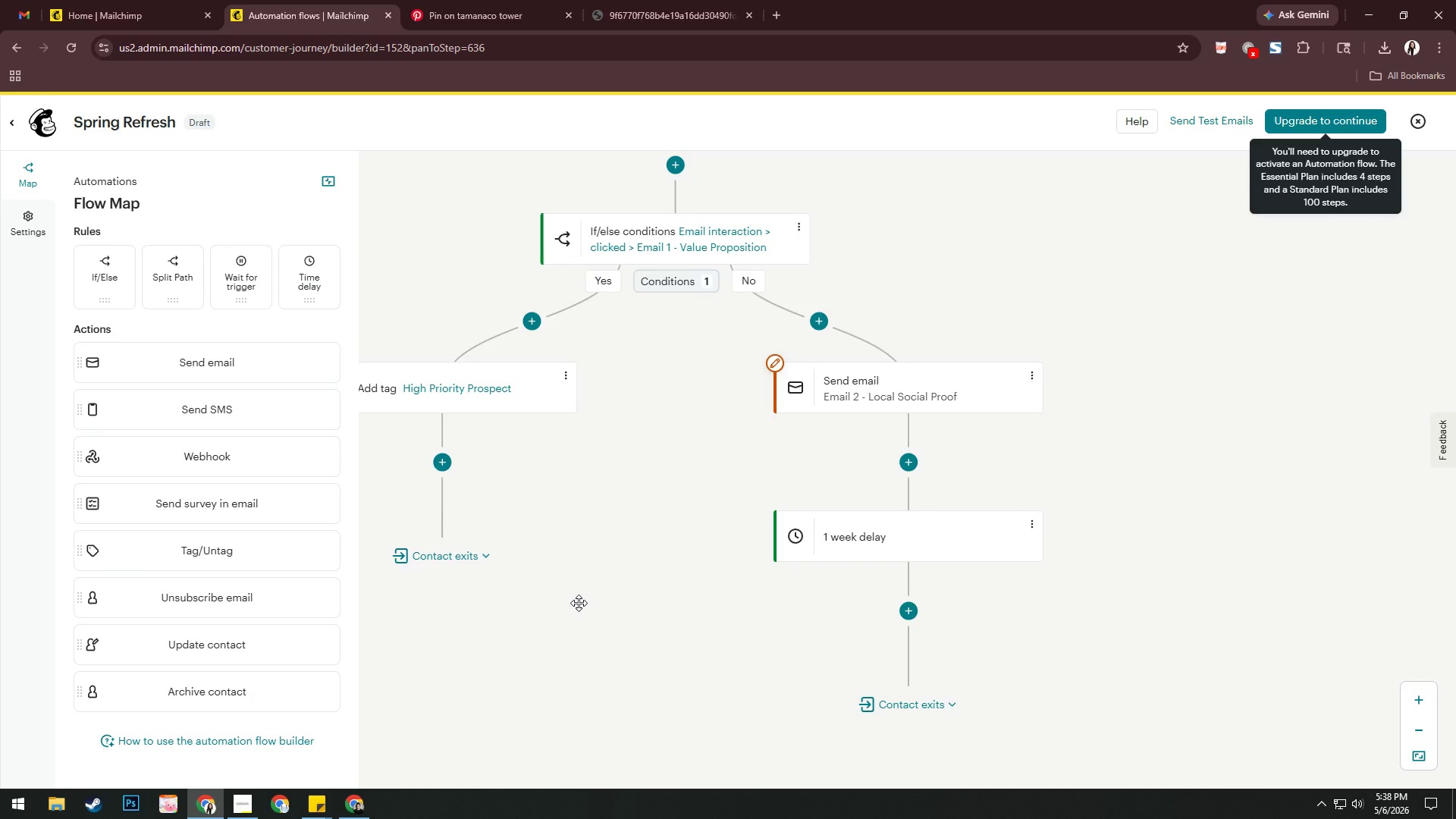 
left_click_drag(start_coordinate=[827, 598], to_coordinate=[851, 431])
 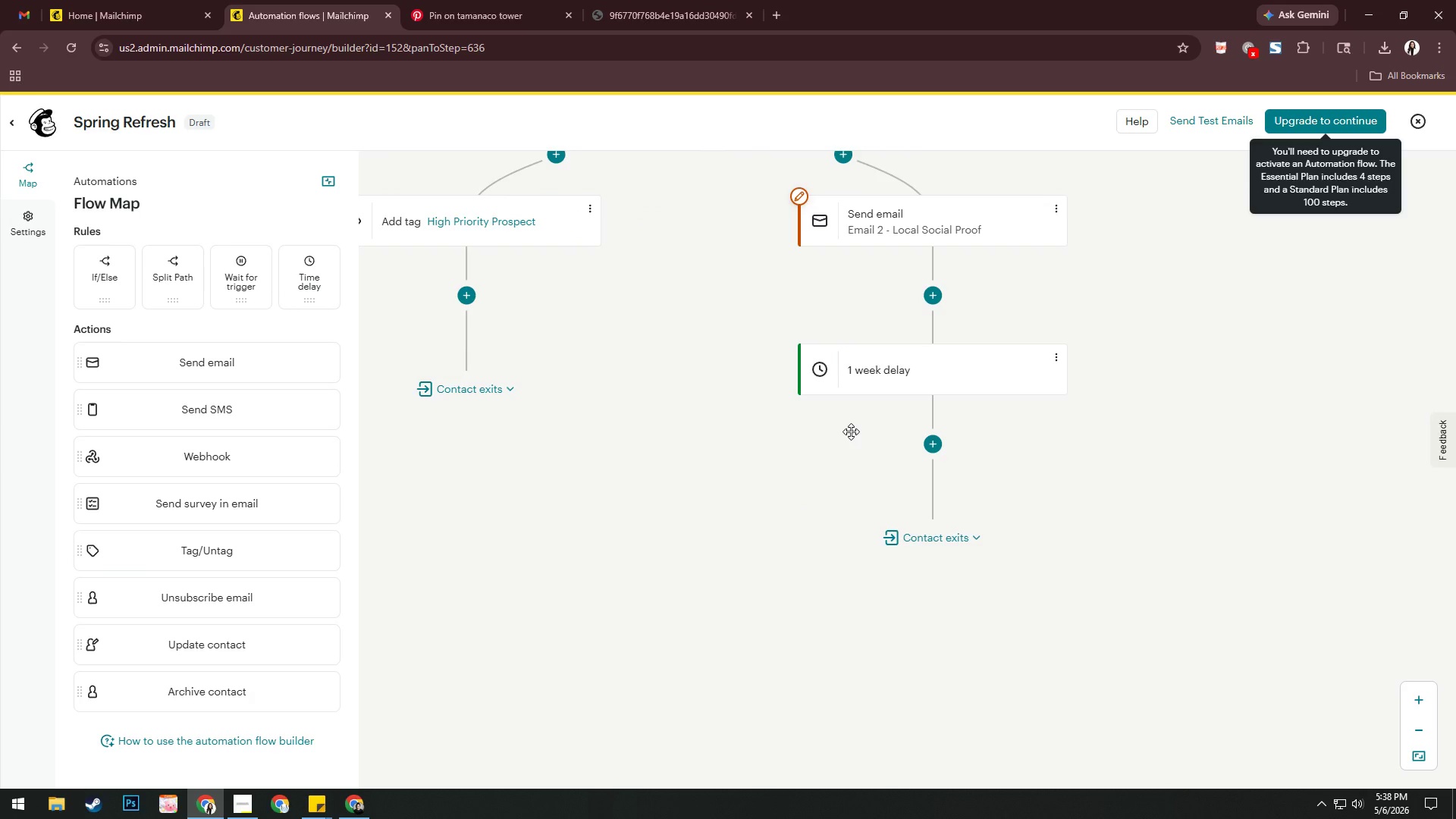 
left_click([851, 431])
 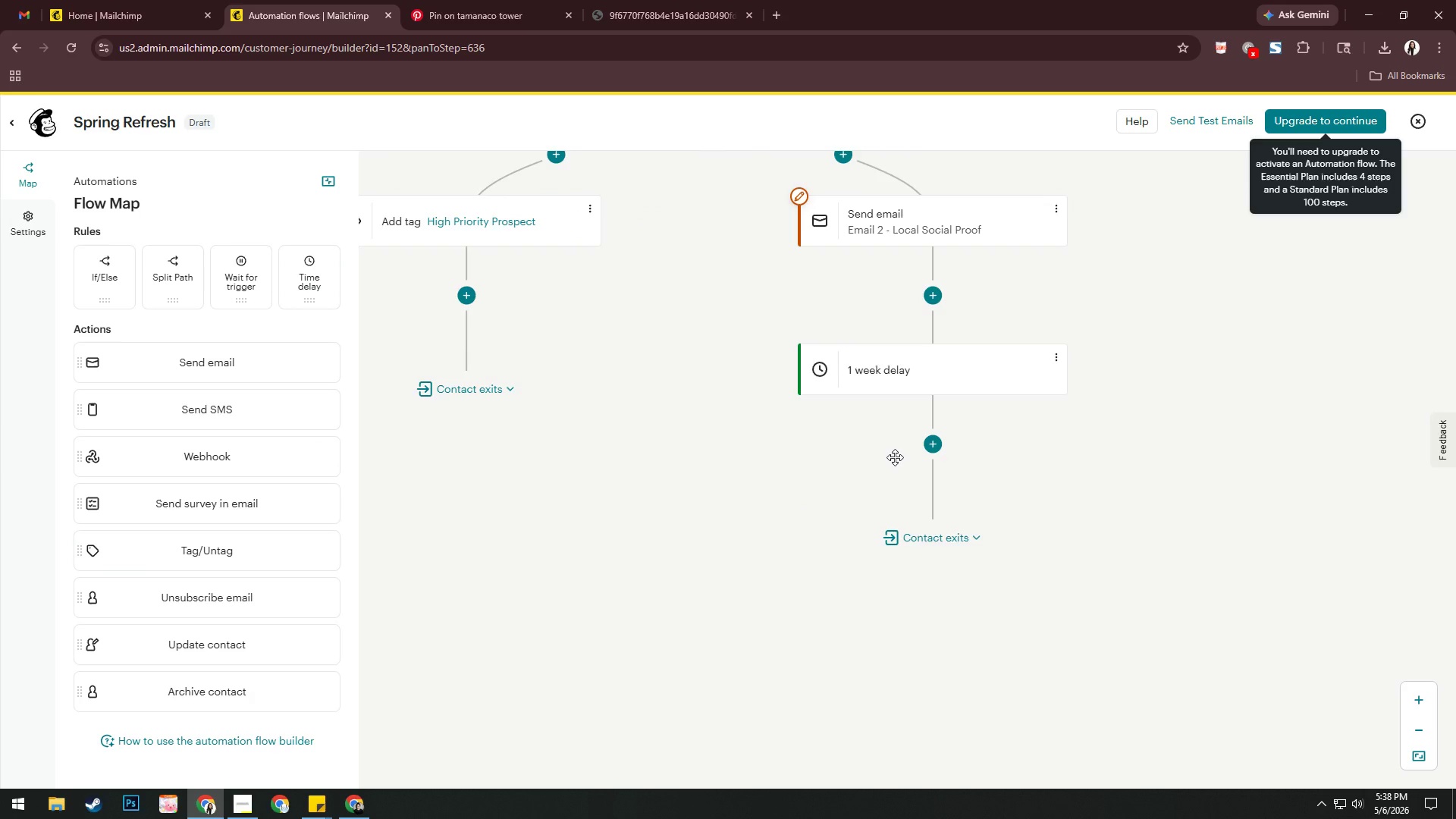 
wait(15.56)
 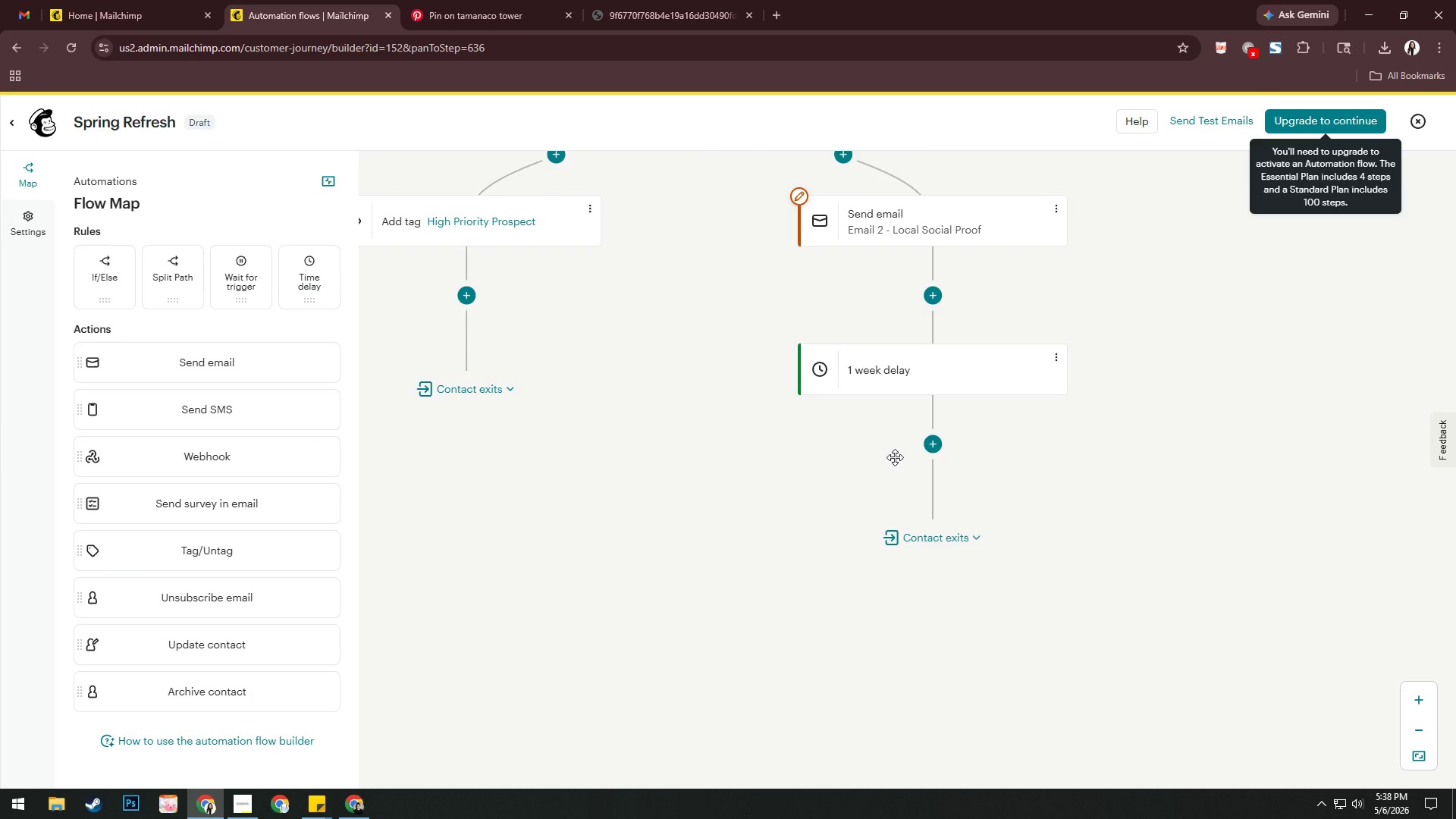 
left_click([932, 440])
 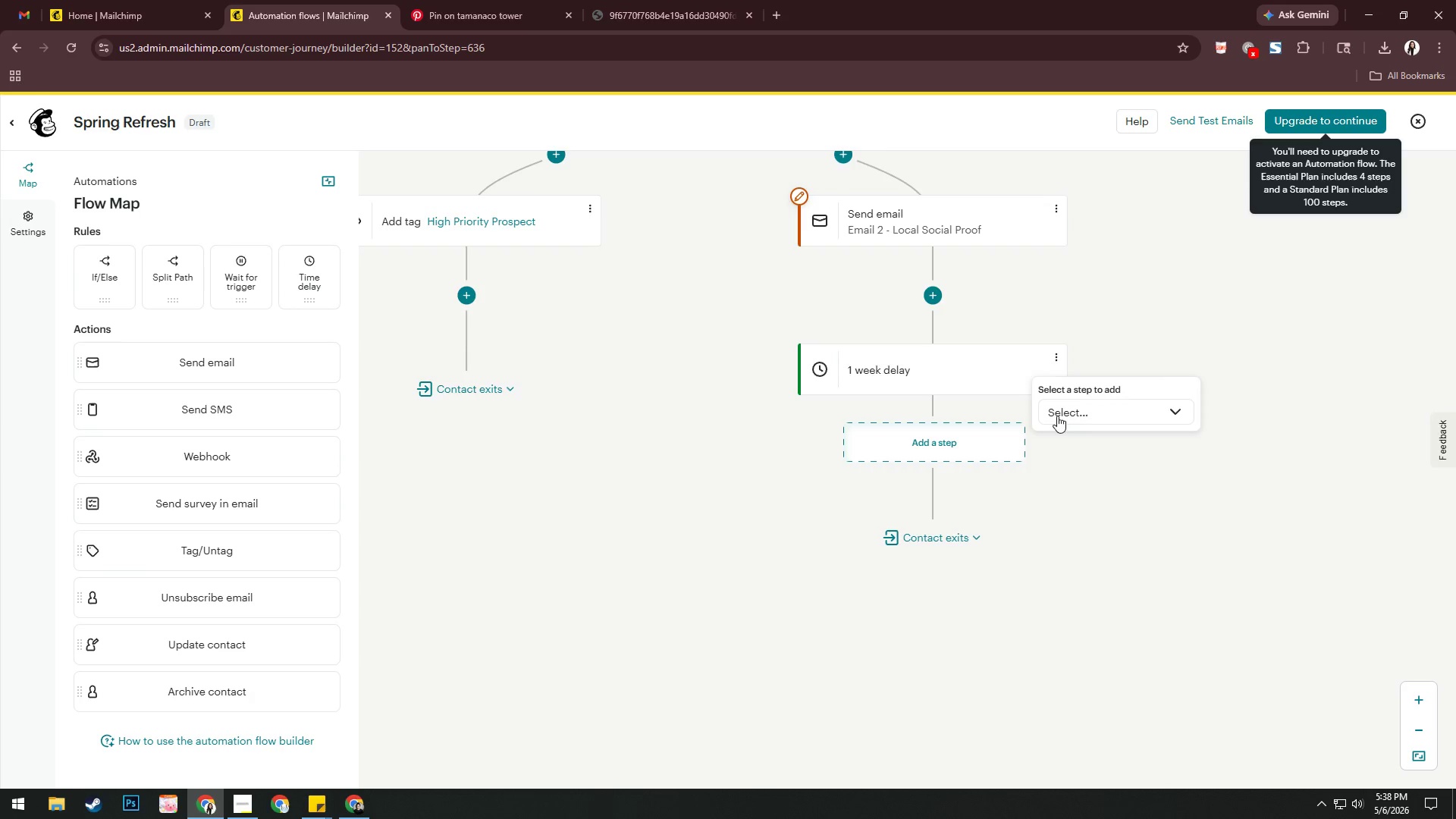 
left_click([1067, 414])
 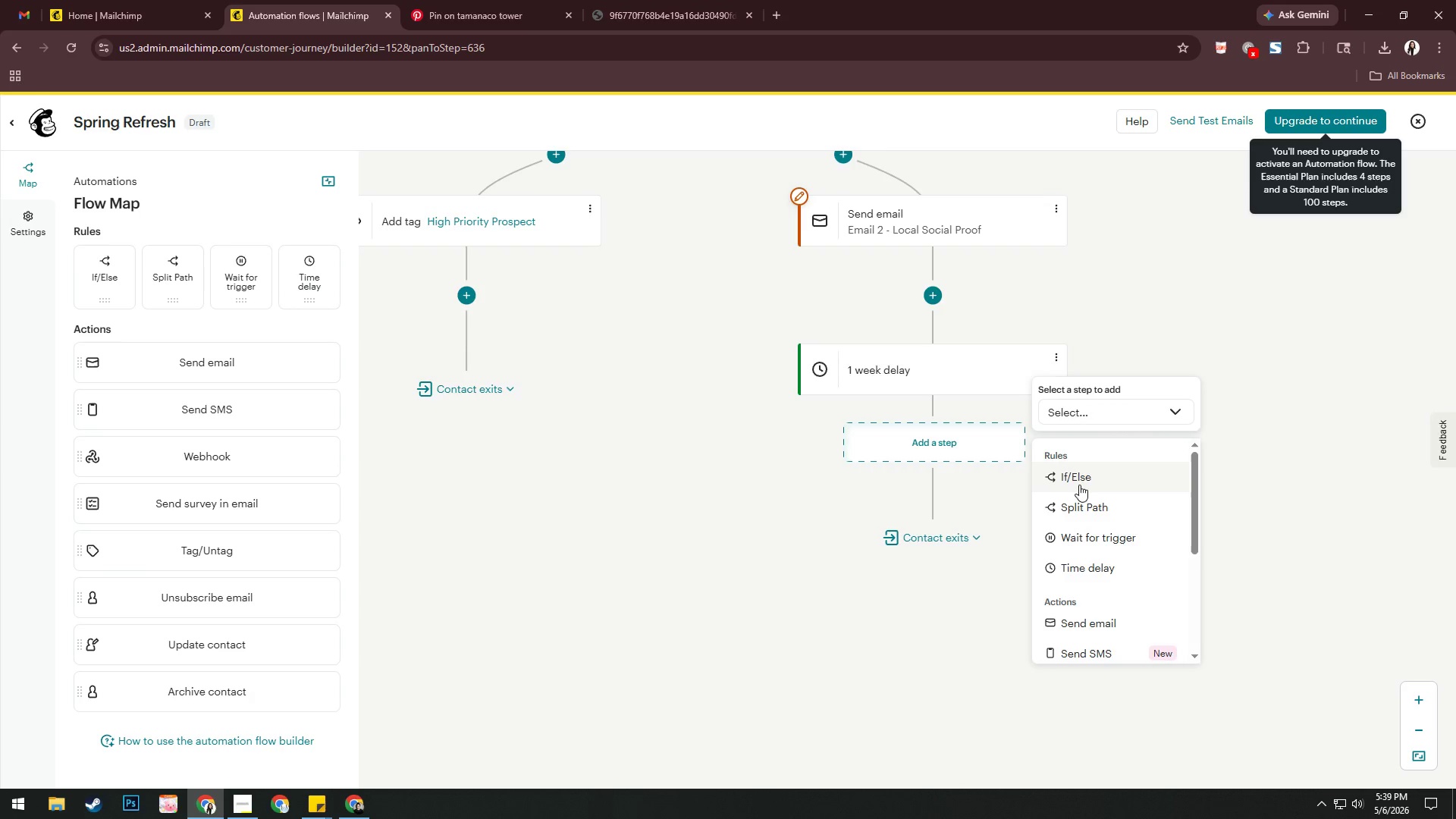 
left_click([1079, 477])
 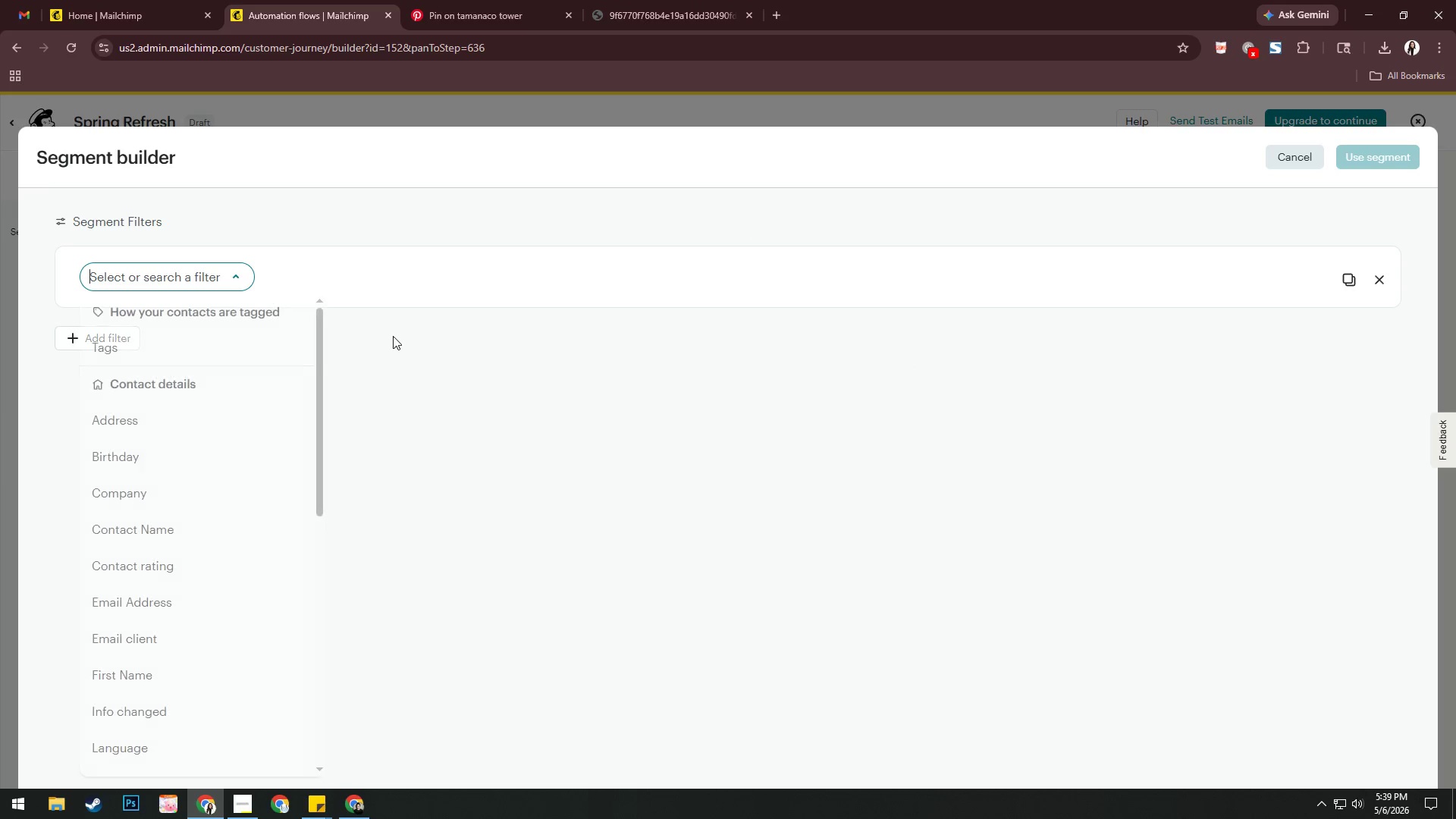 
left_click([137, 353])
 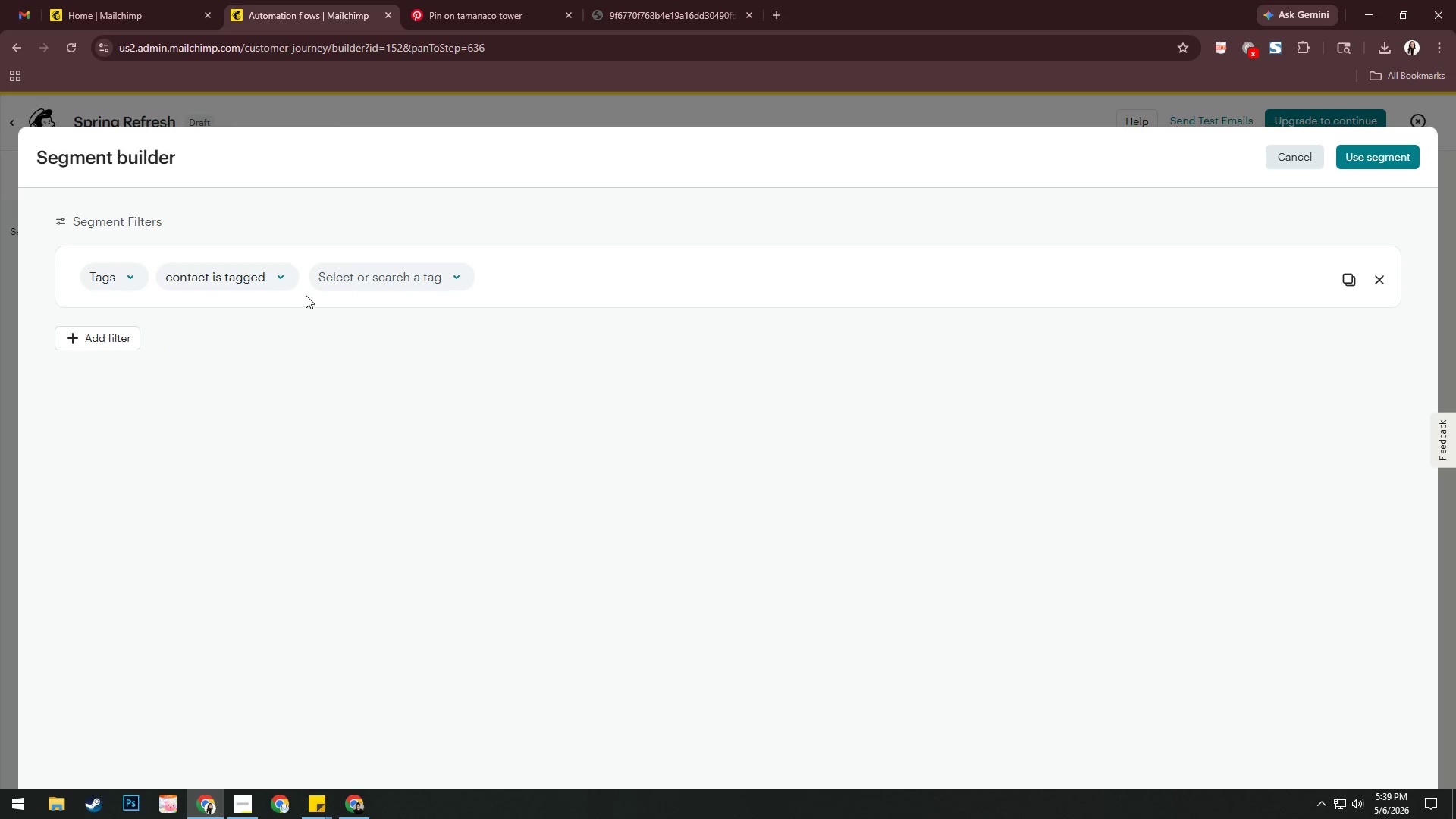 
left_click([279, 284])
 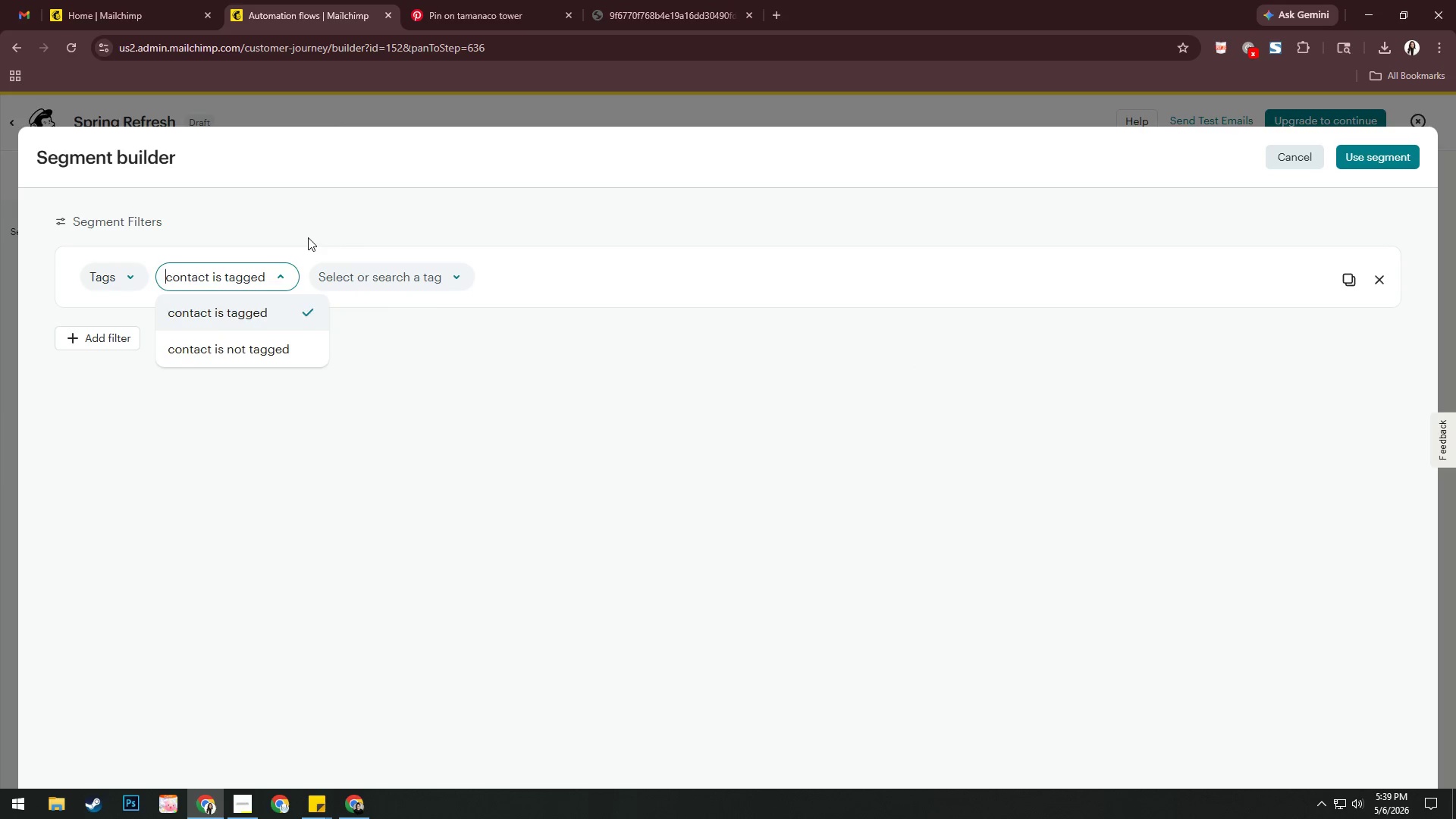 
left_click([108, 279])
 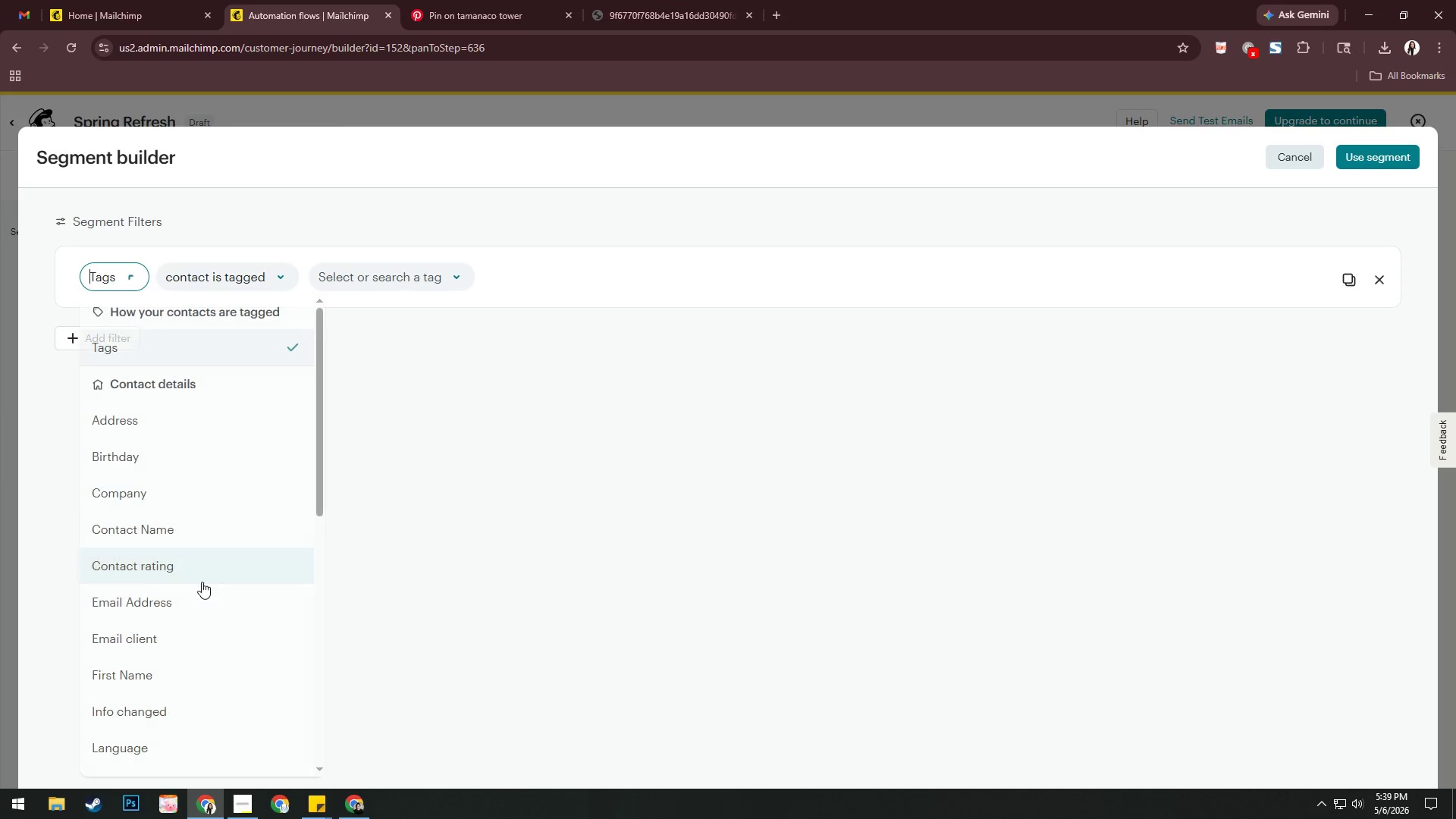 
scroll: coordinate [204, 576], scroll_direction: down, amount: 8.0
 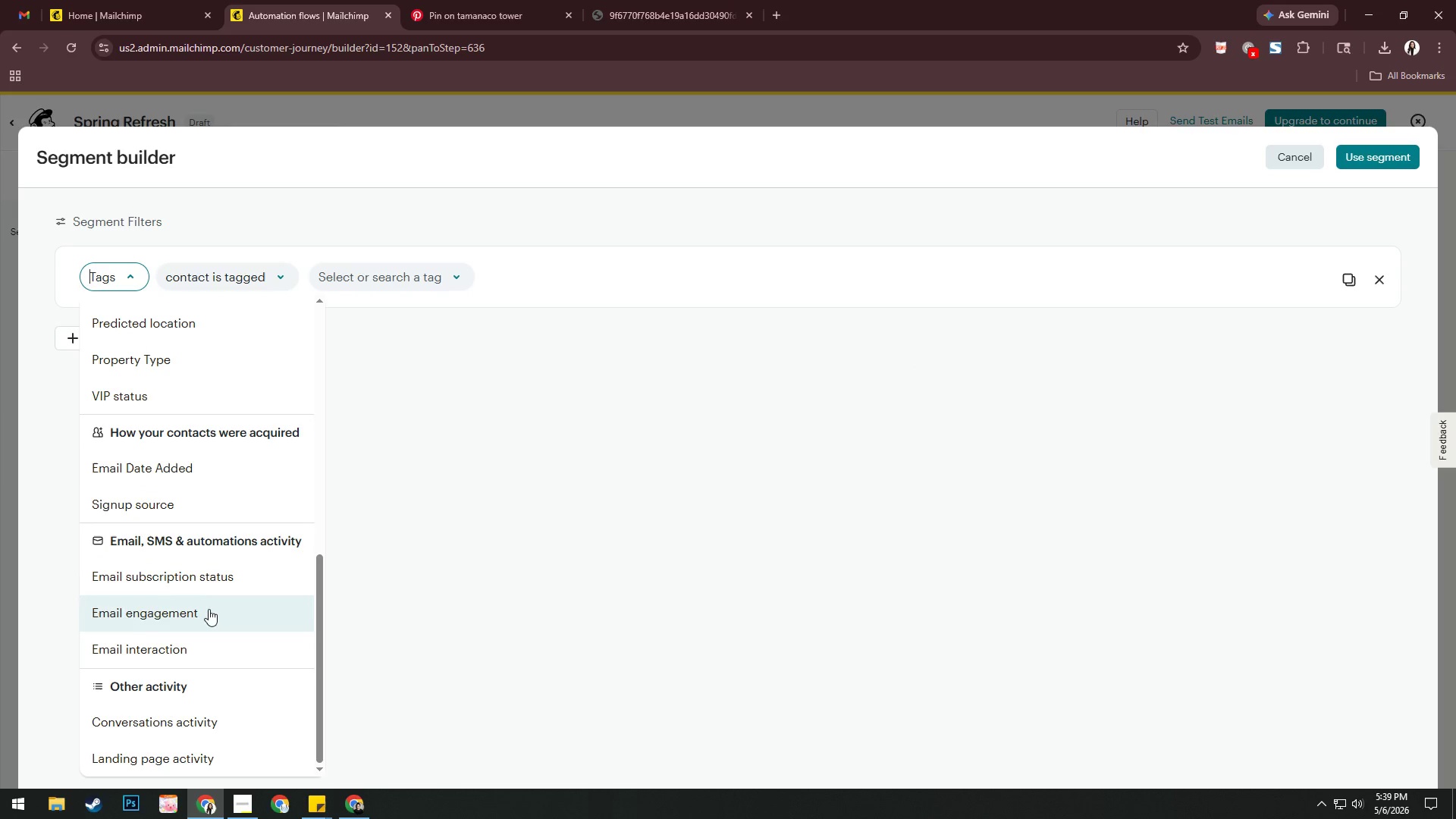 
left_click([206, 657])
 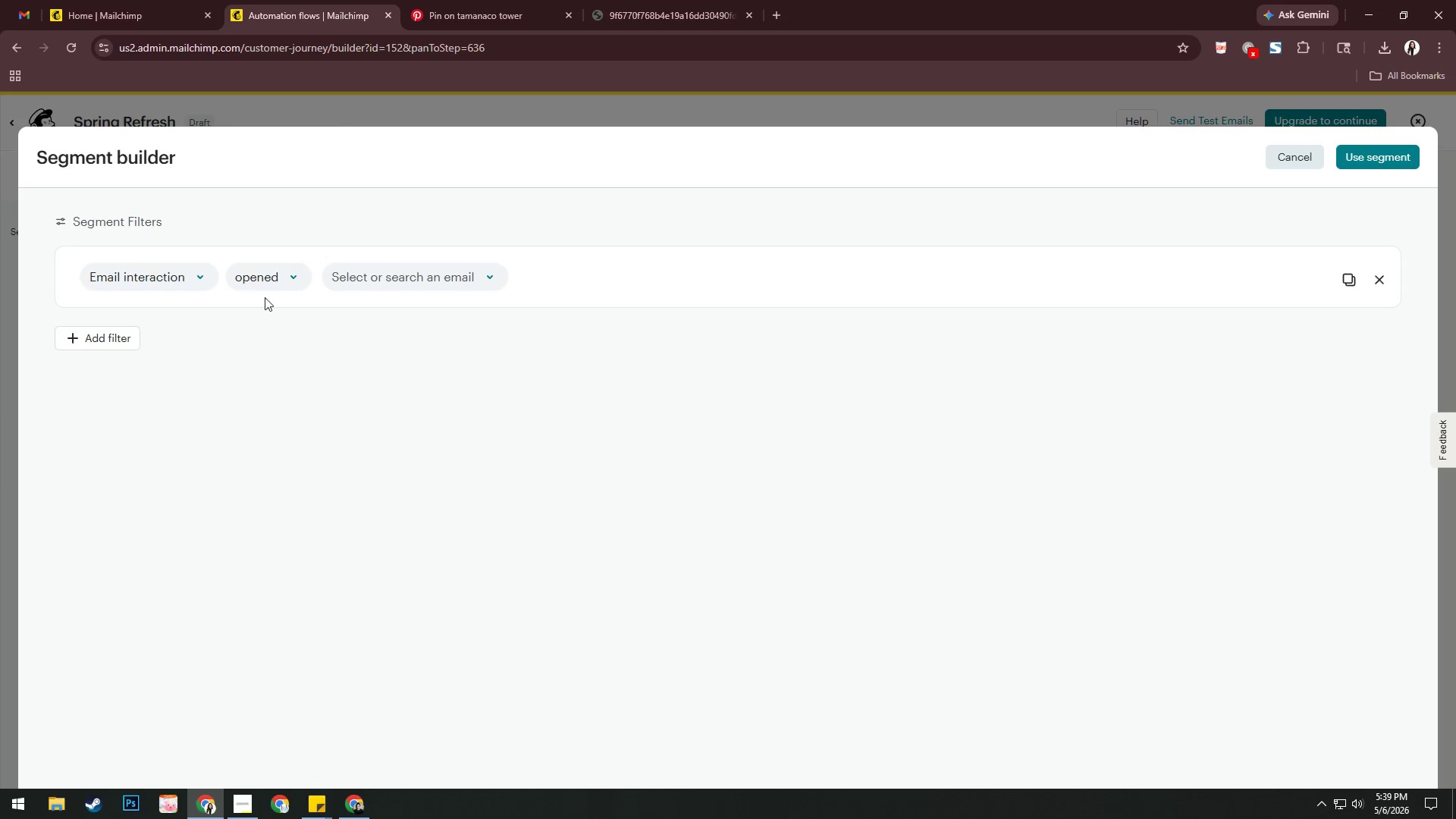 
left_click([270, 272])
 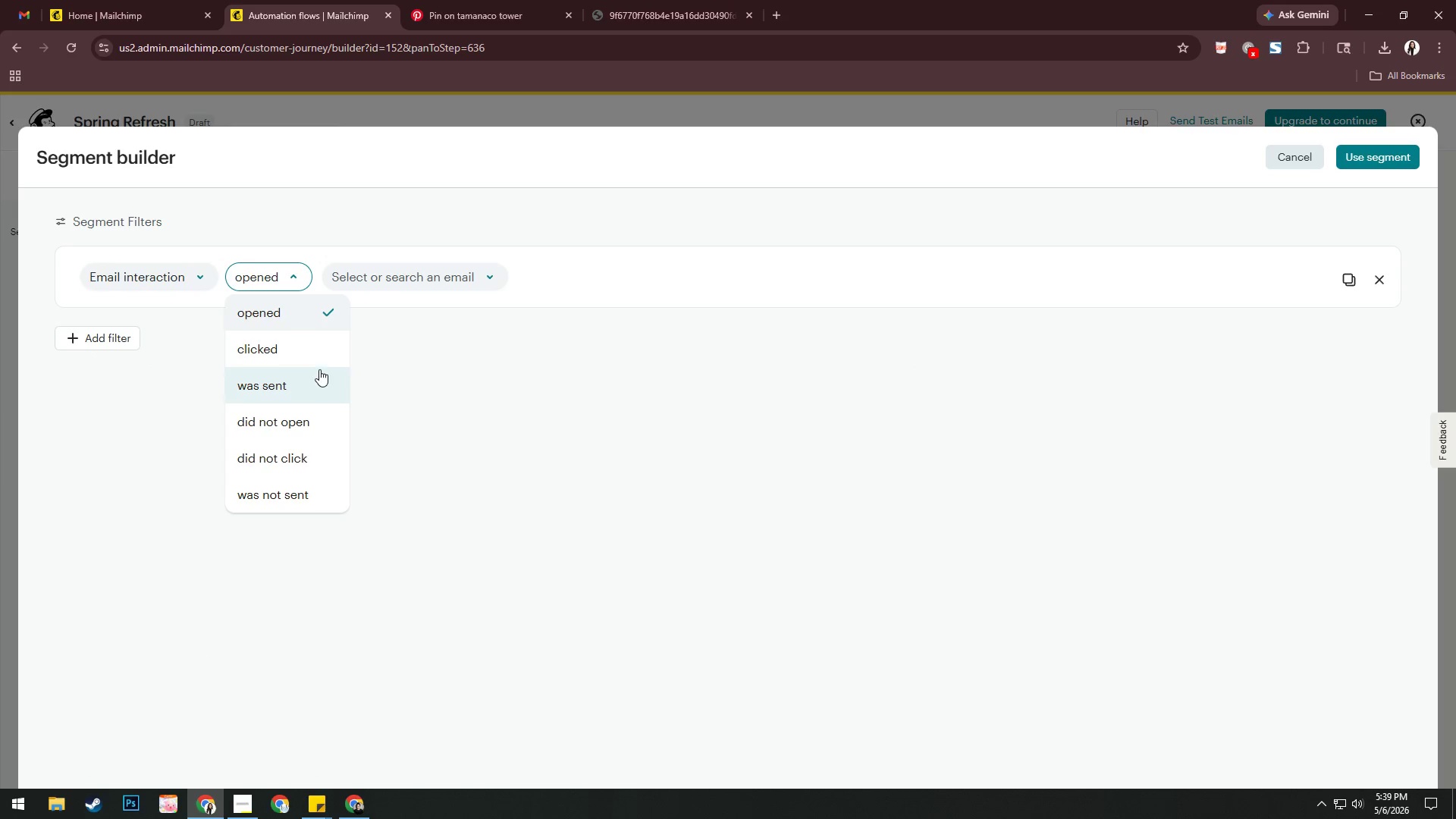 
left_click([317, 350])
 